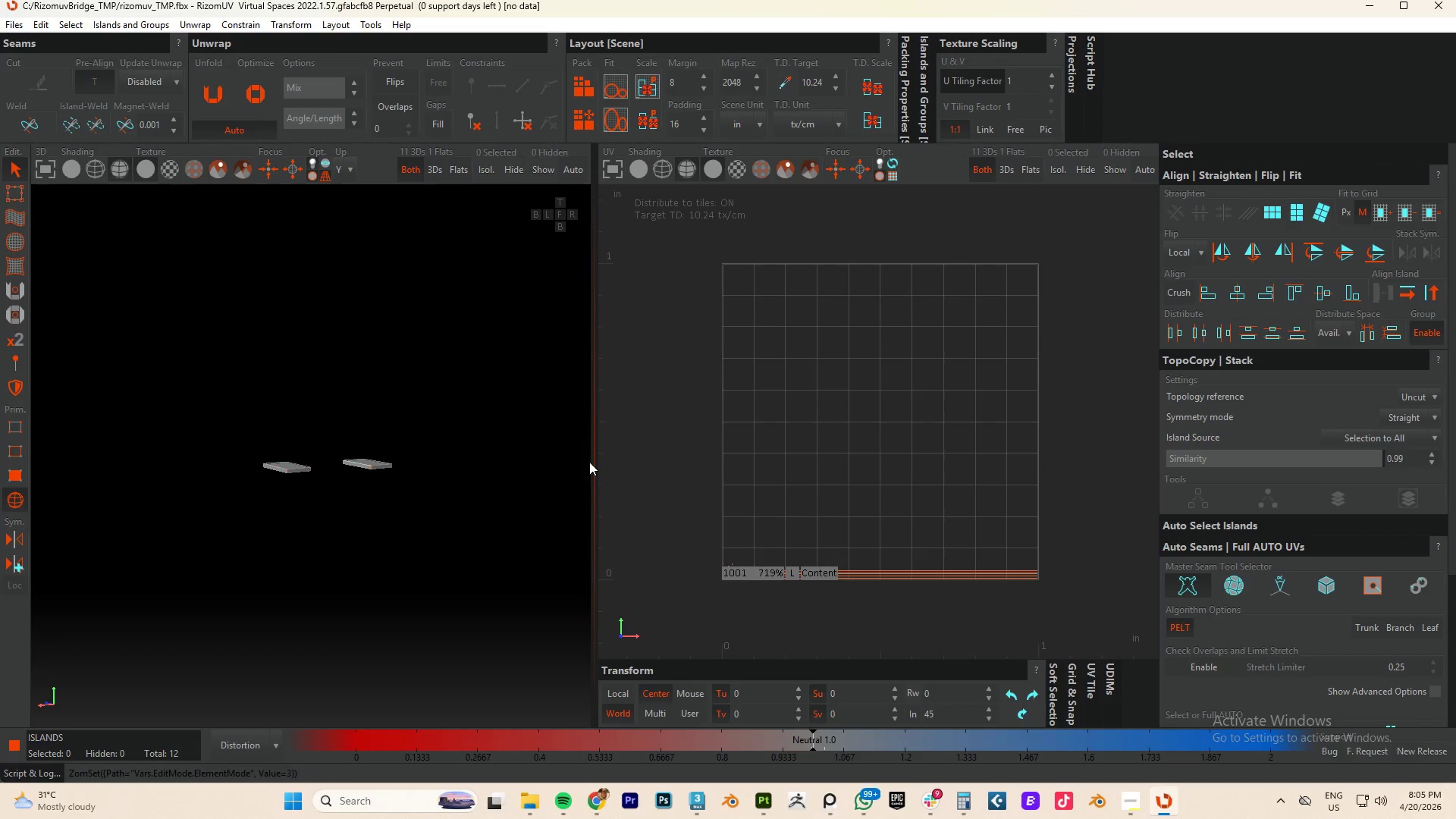 
key(Control+A)
 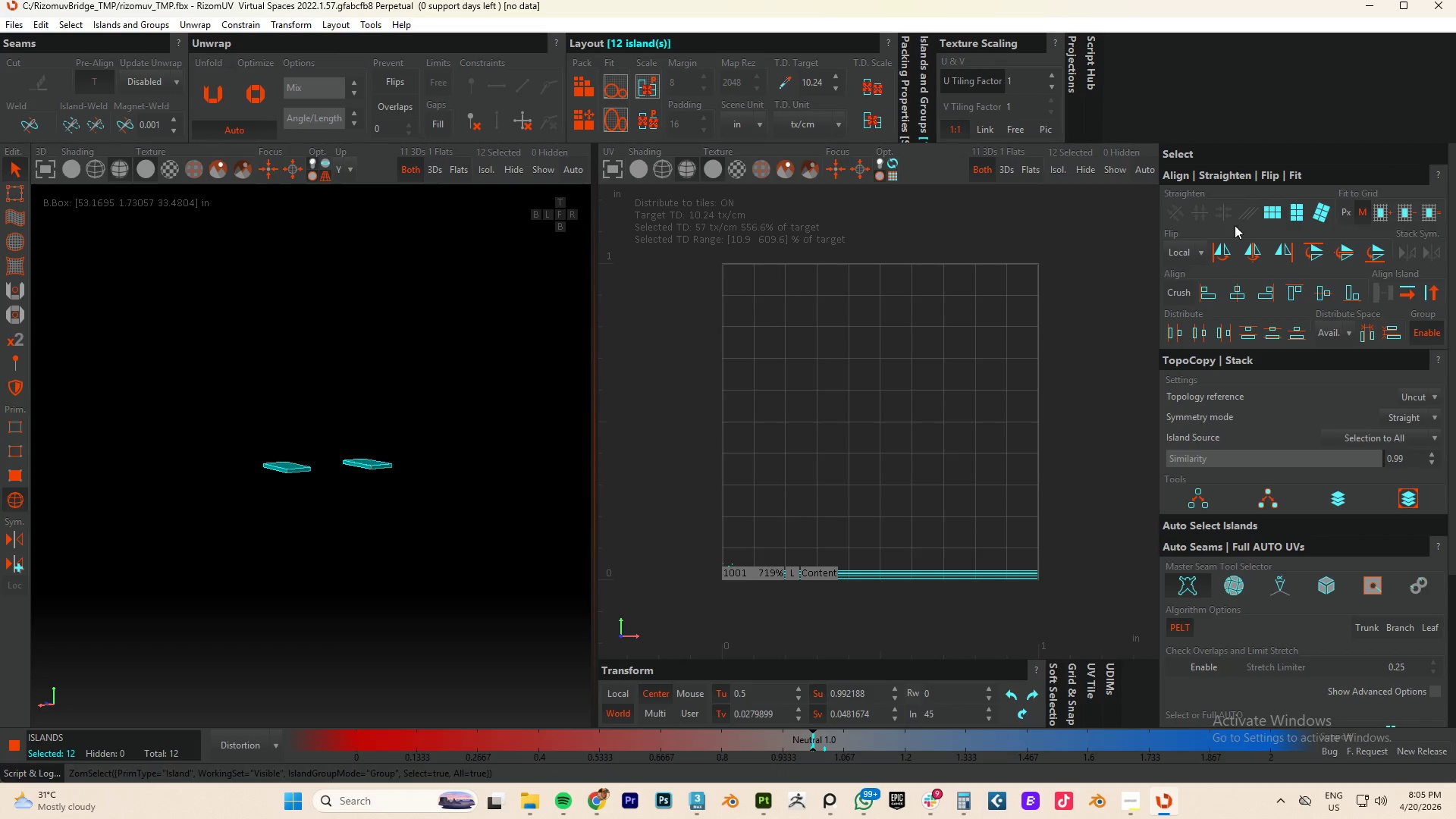 
left_click([1269, 212])
 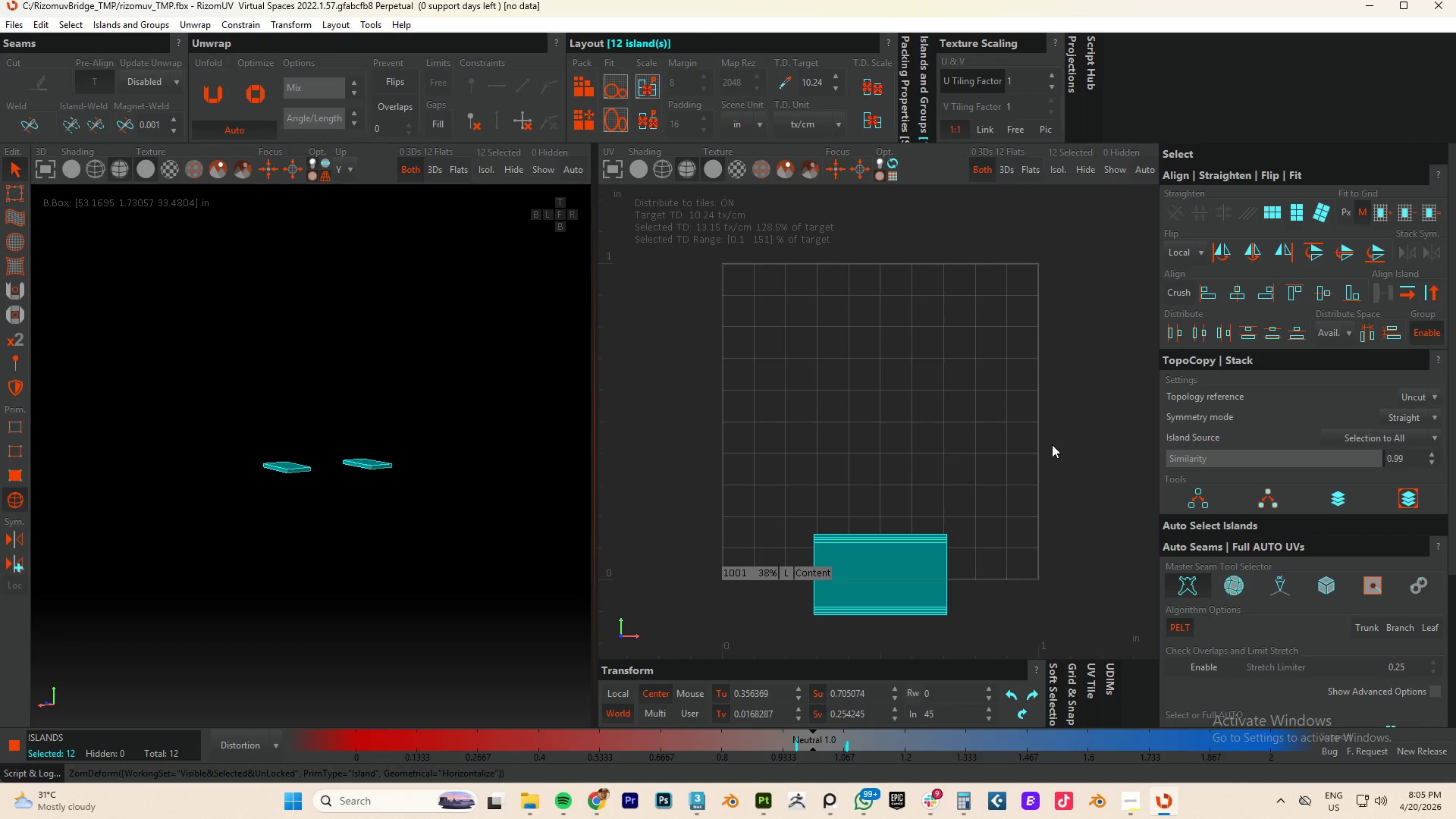 
key(P)
 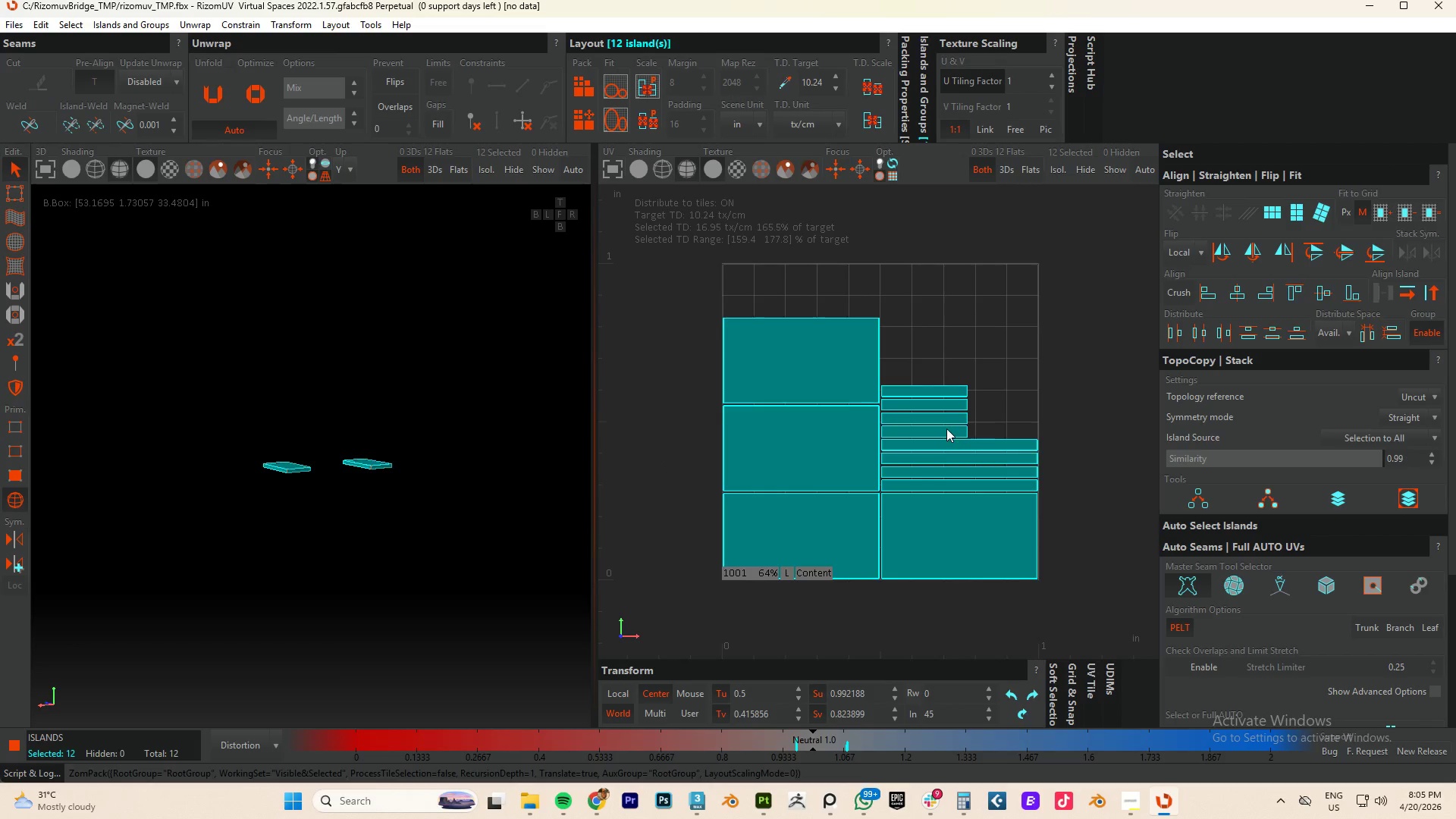 
key(Control+S)
 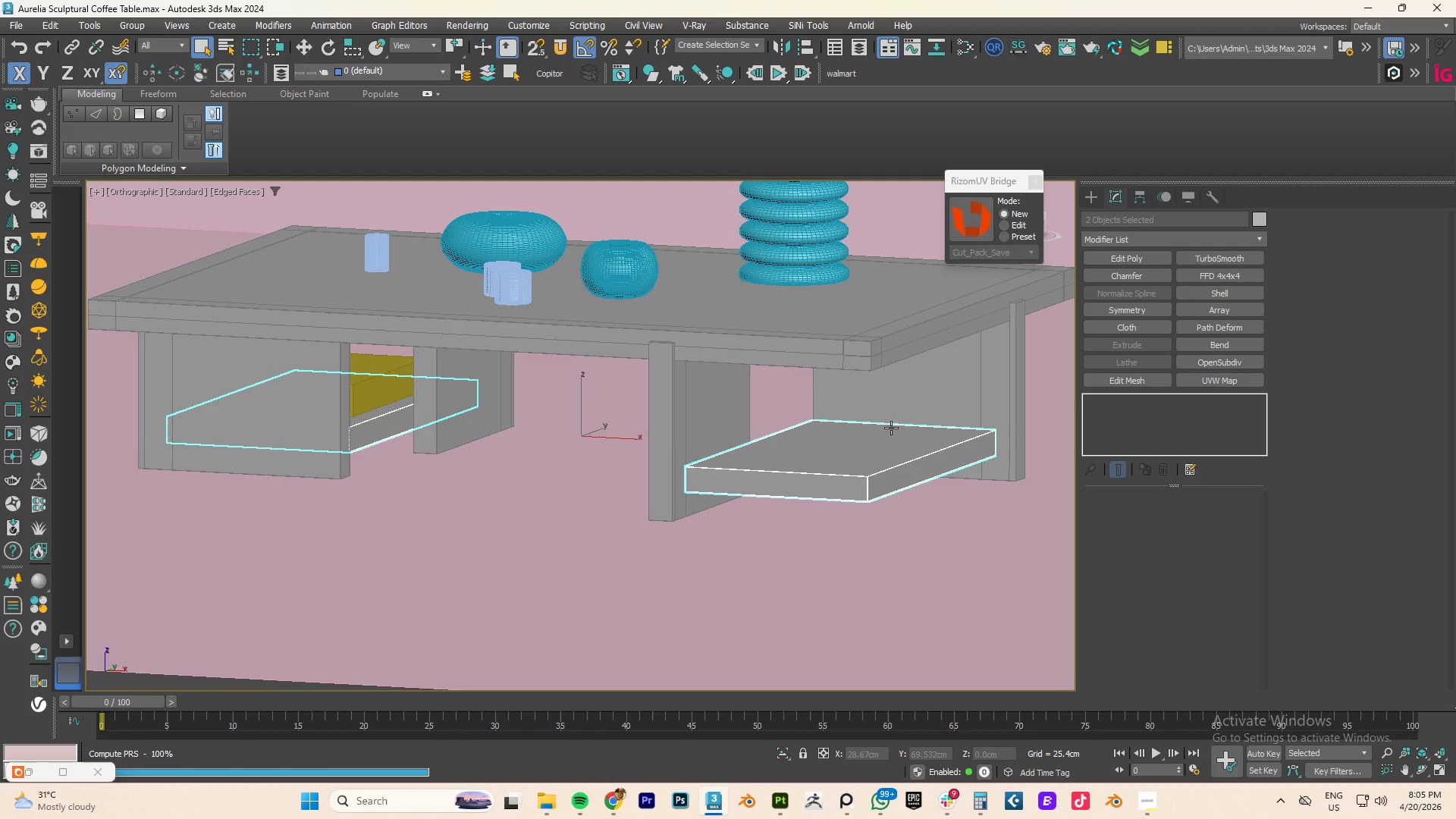 
scroll: coordinate [425, 438], scroll_direction: down, amount: 1.0
 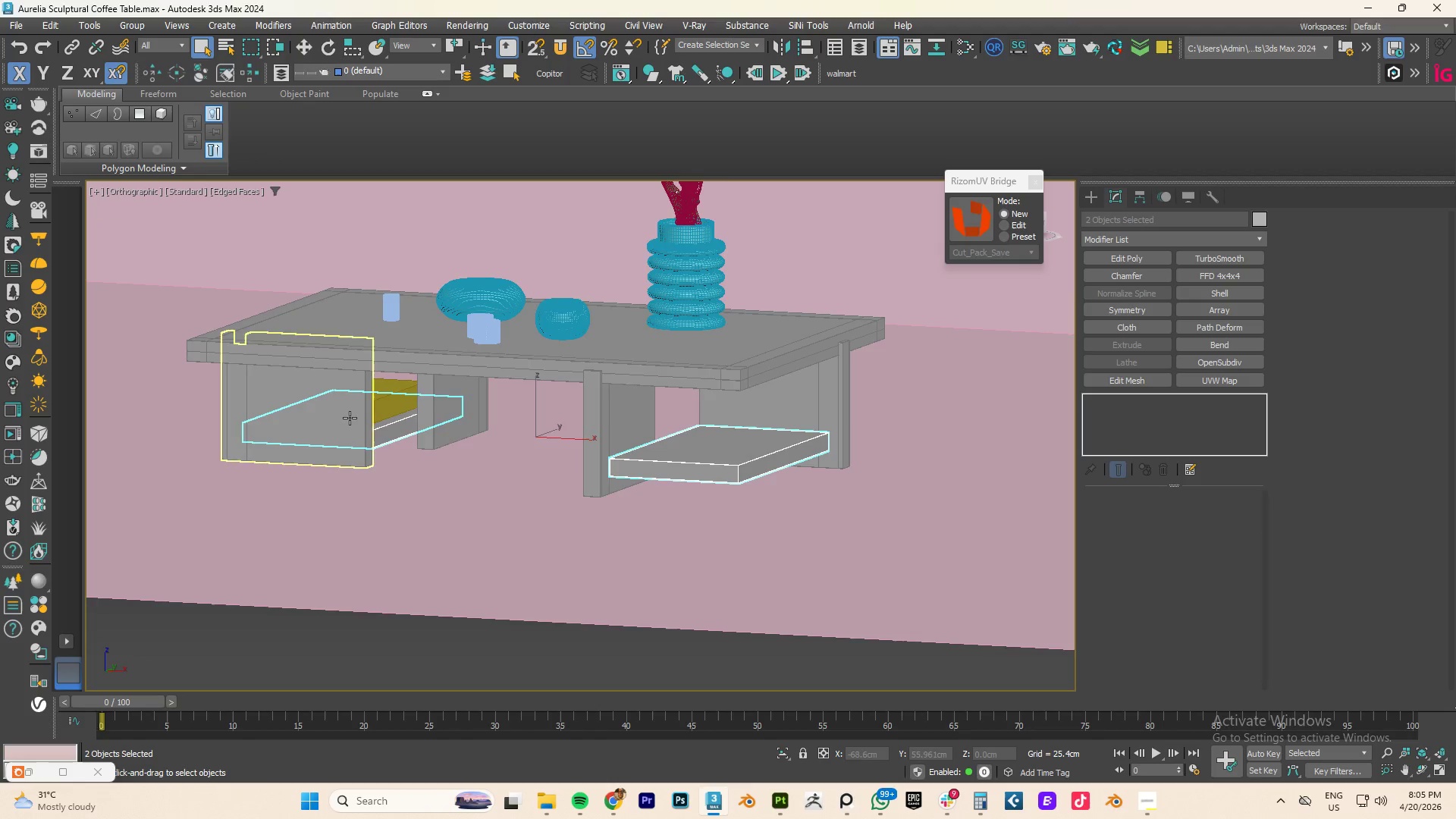 
left_click([405, 423])
 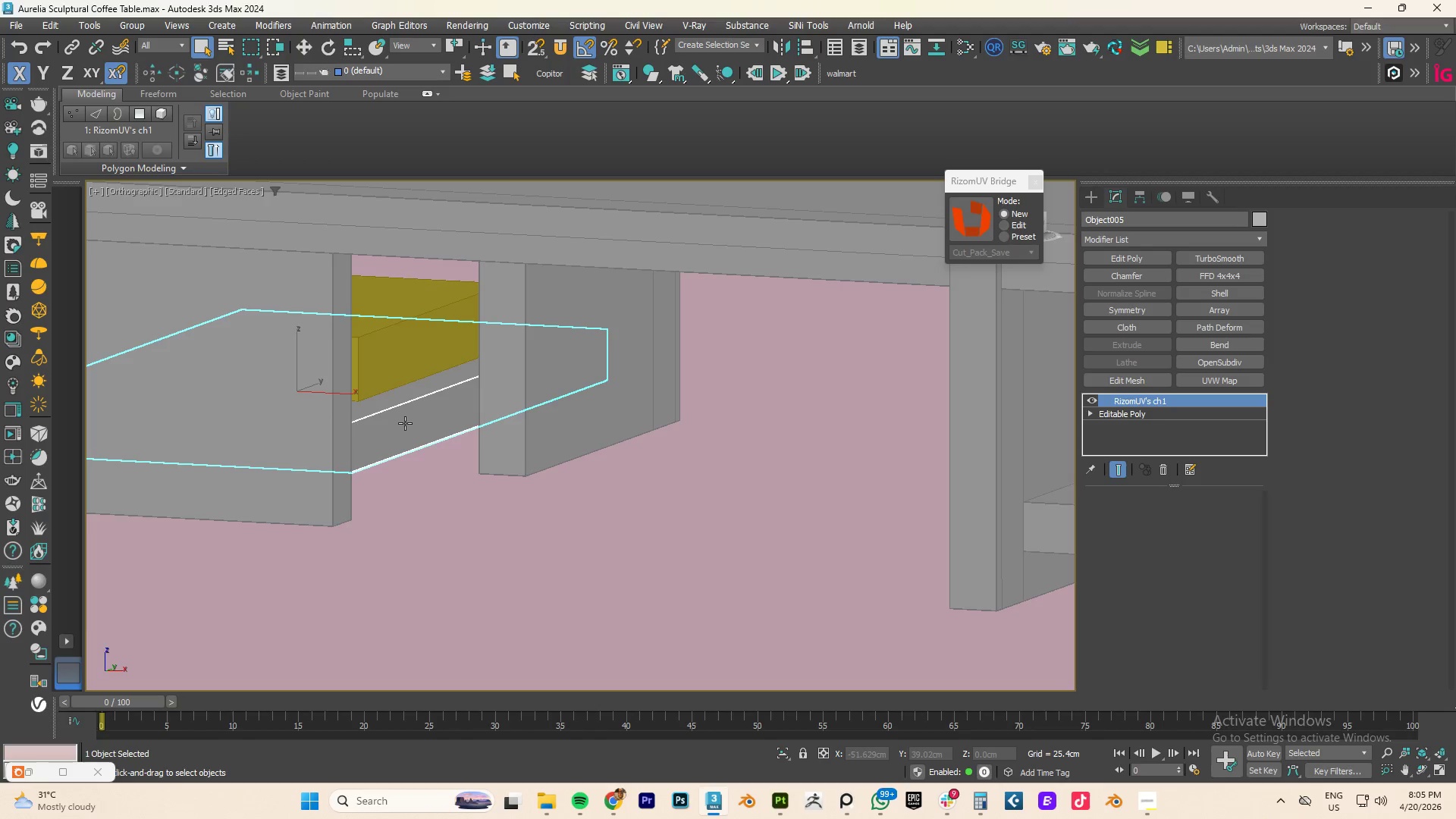 
scroll: coordinate [383, 435], scroll_direction: up, amount: 3.0
 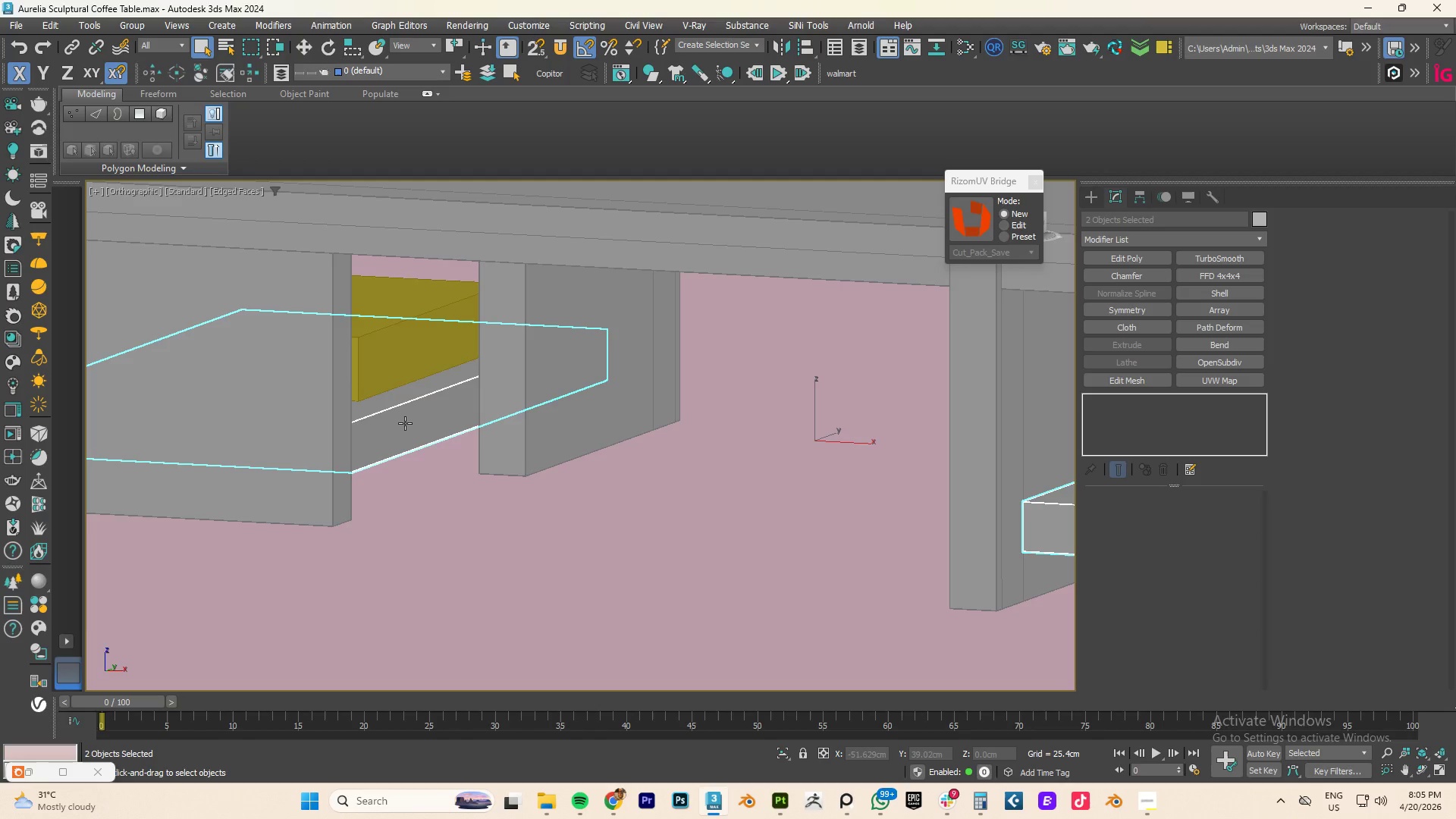 
hold_key(key=AltLeft, duration=0.86)
 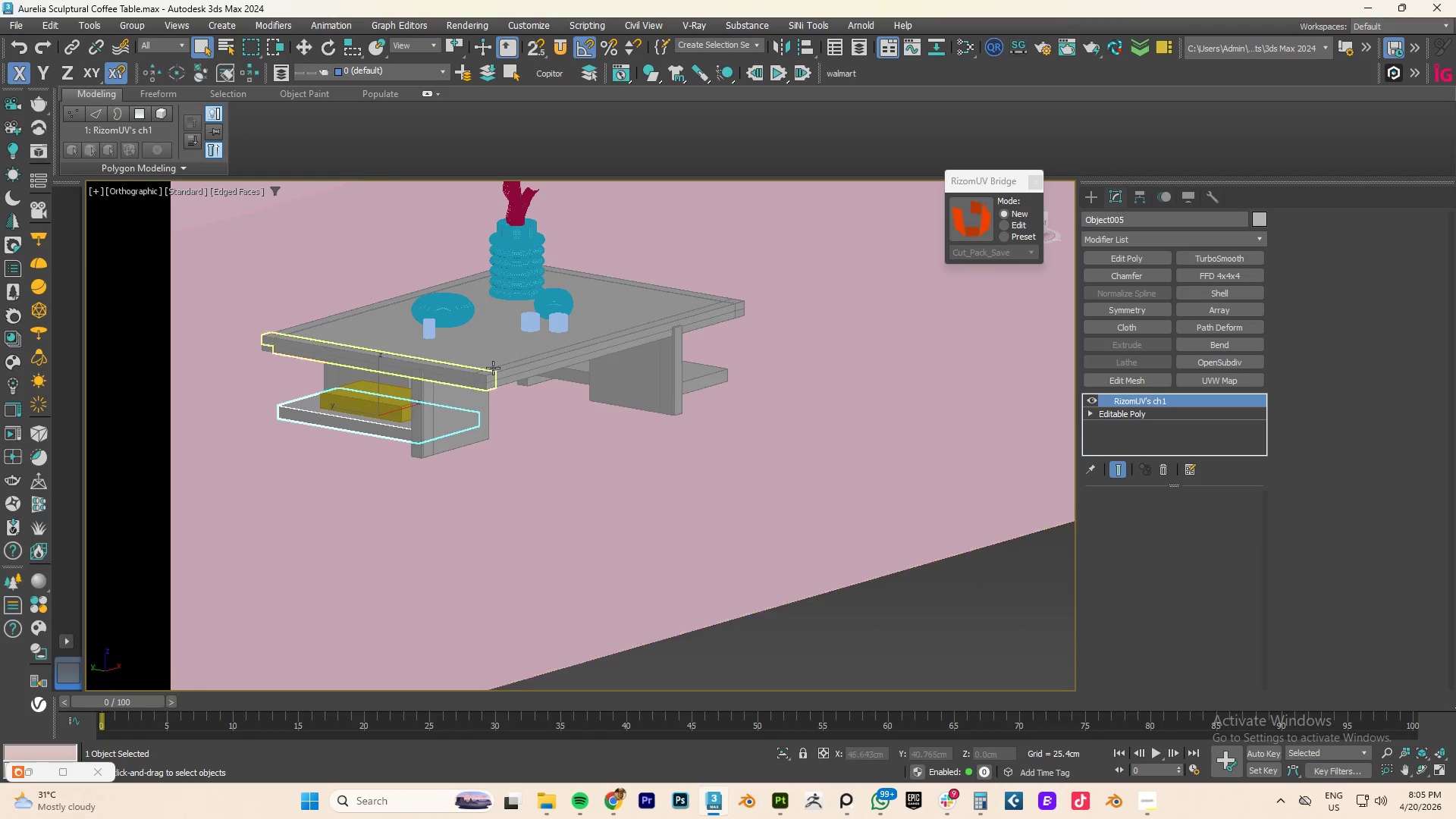 
scroll: coordinate [406, 424], scroll_direction: down, amount: 4.0
 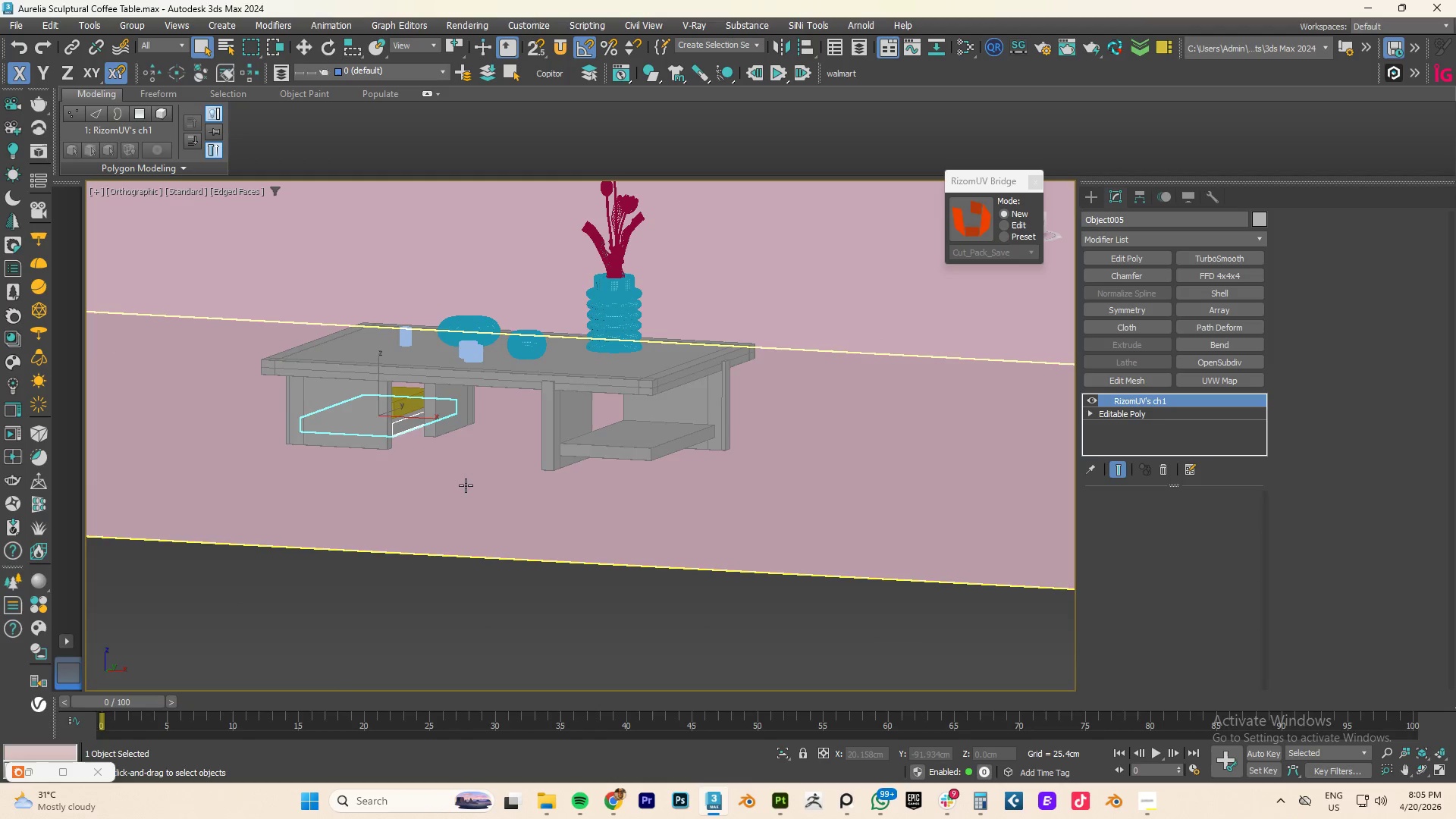 
scroll: coordinate [493, 368], scroll_direction: up, amount: 4.0
 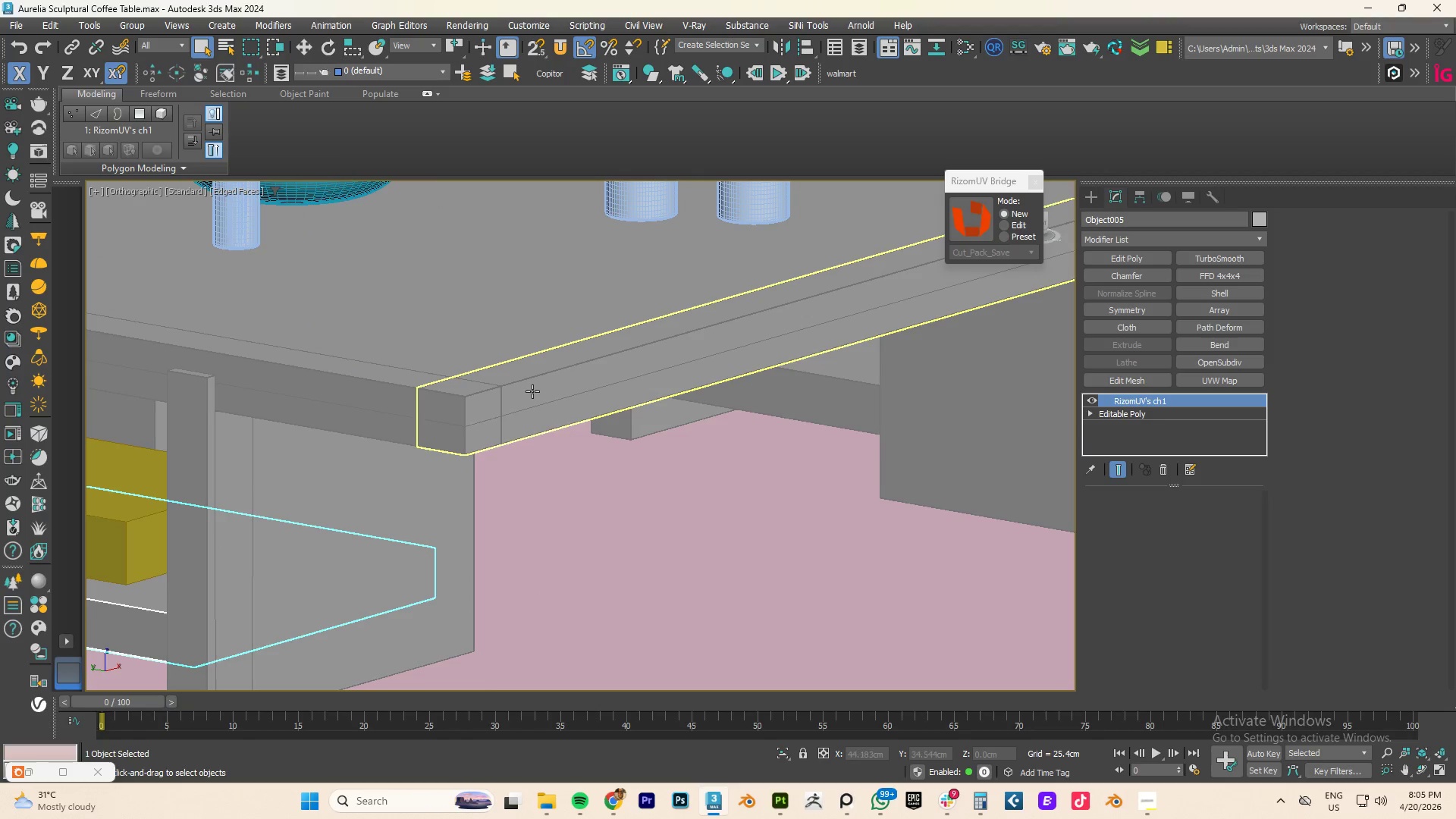 
left_click([532, 391])
 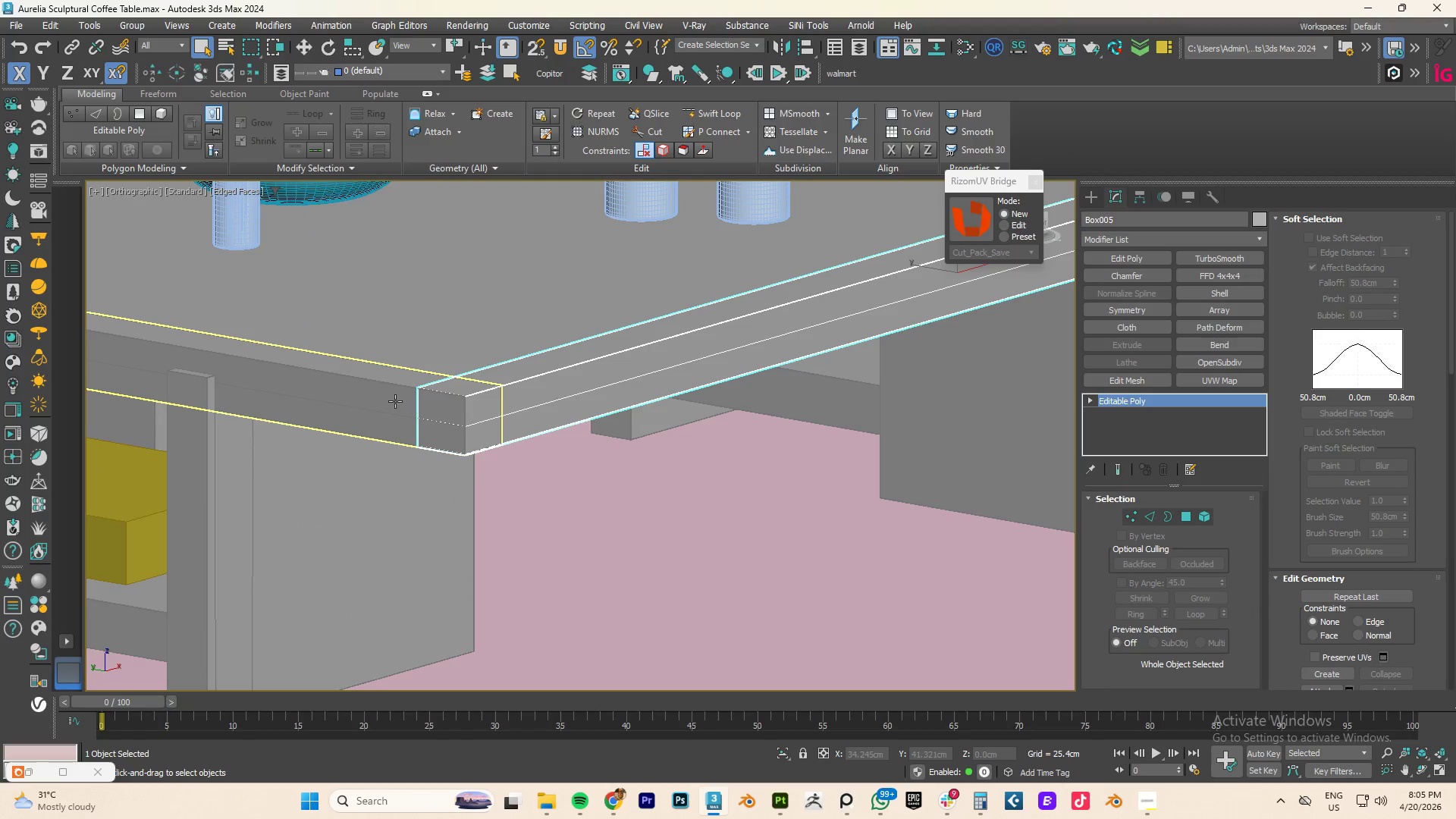 
hold_key(key=ControlLeft, duration=0.41)
left_click([394, 399])
 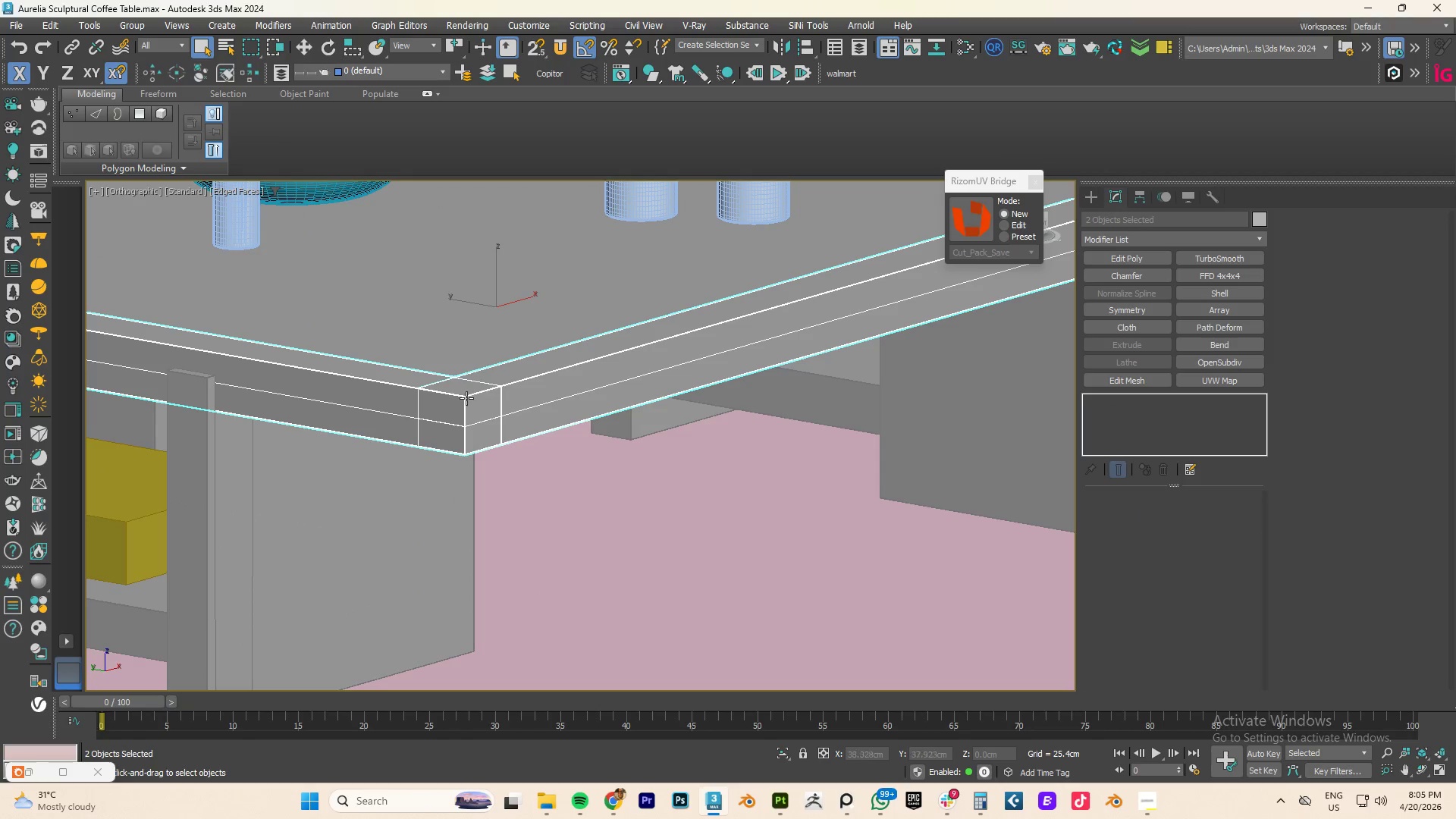 
hold_key(key=AltLeft, duration=0.7)
 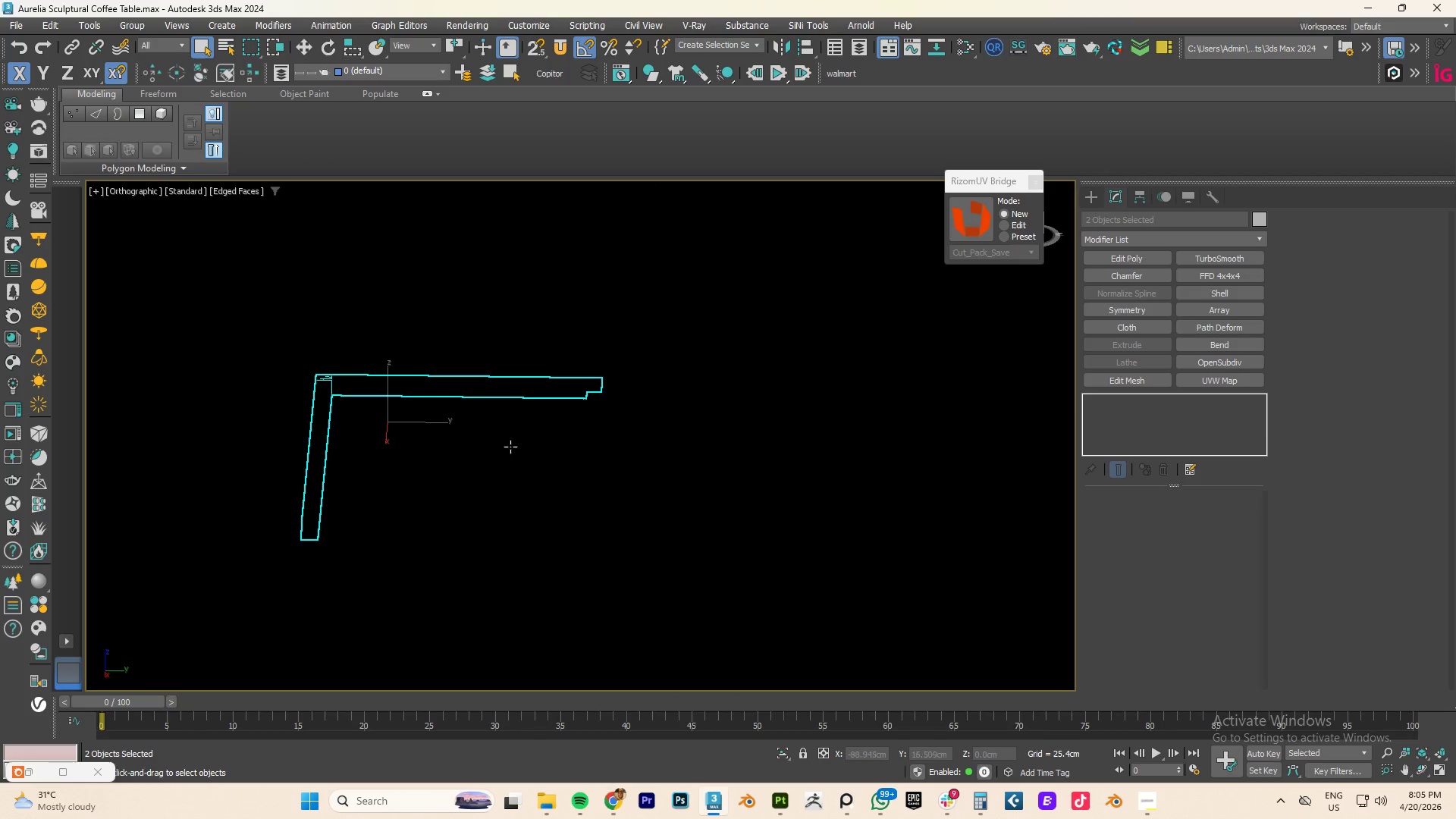 
scroll: coordinate [489, 398], scroll_direction: down, amount: 4.0
 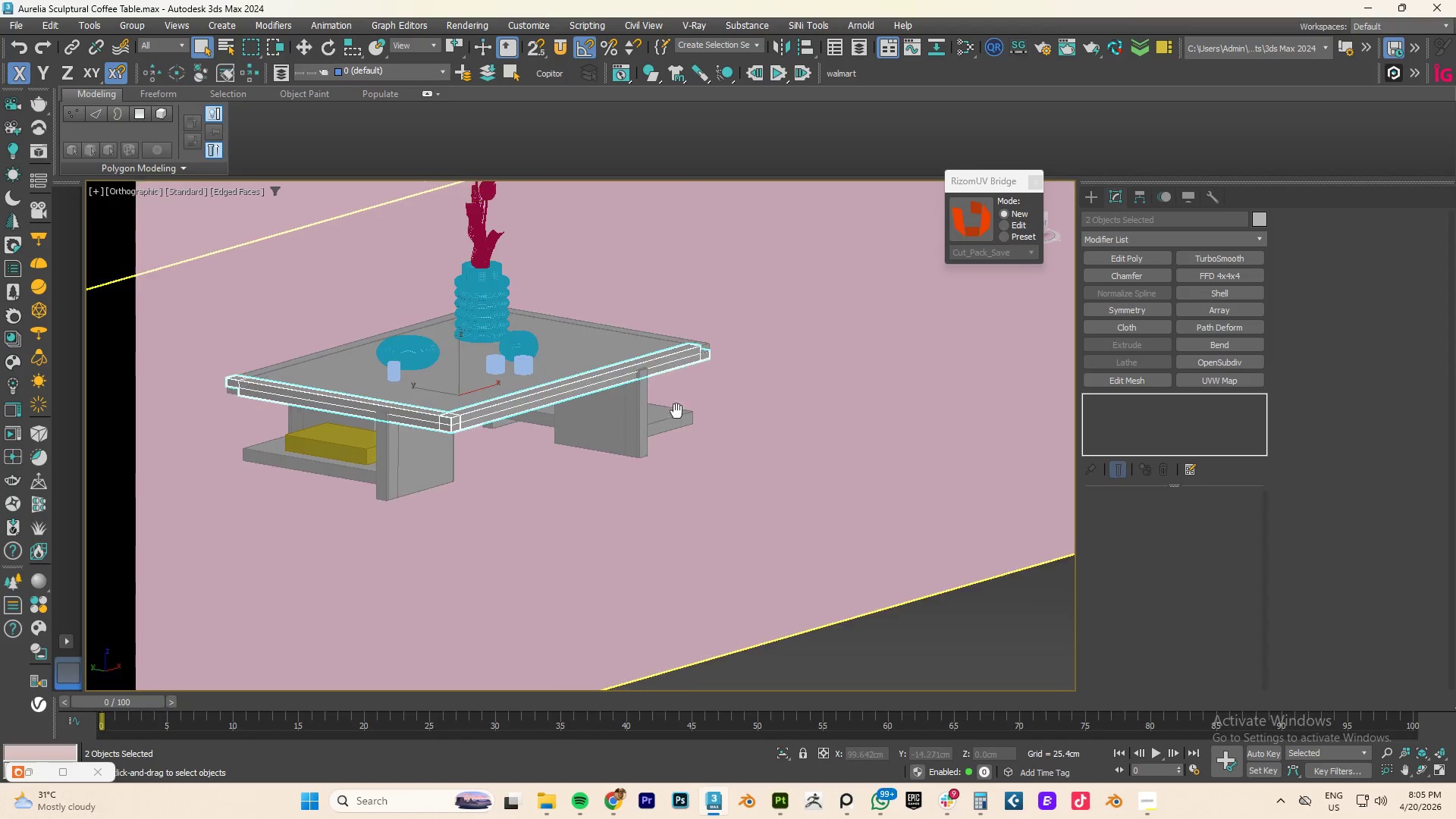 
hold_key(key=AltLeft, duration=0.58)
scroll: coordinate [514, 447], scroll_direction: down, amount: 1.0
 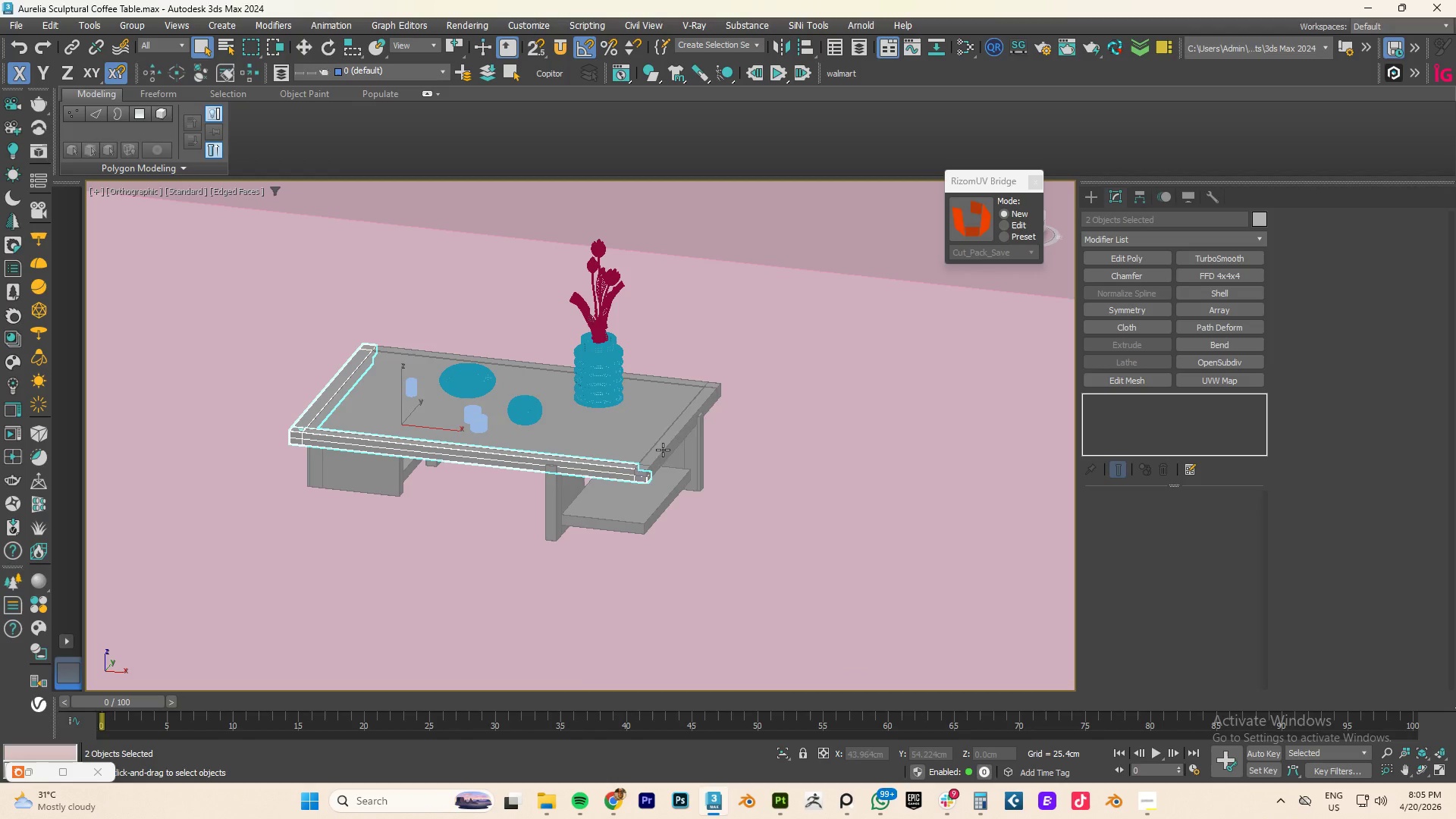 
hold_key(key=ControlLeft, duration=2.84)
left_click([676, 441])
 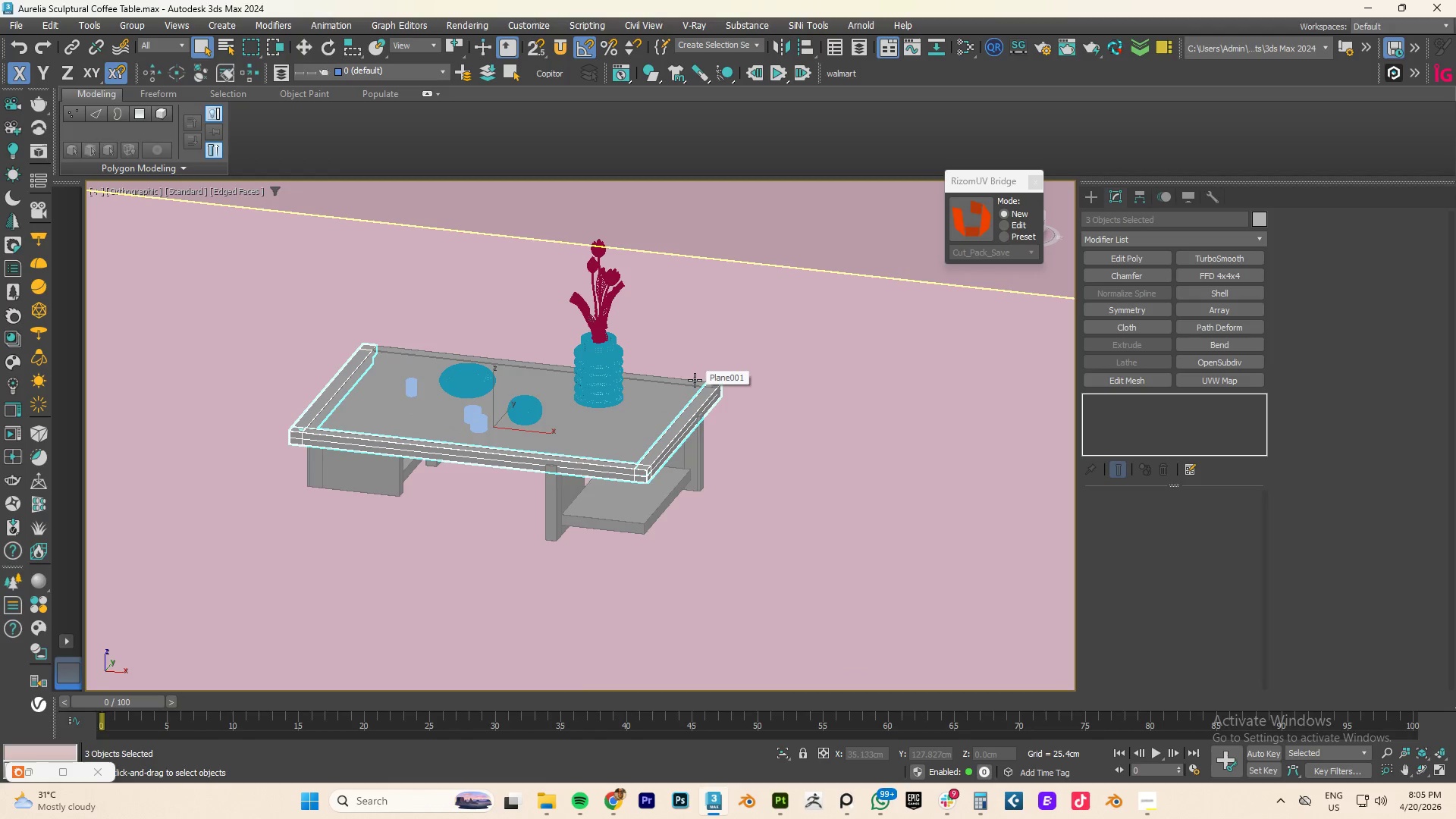 
left_click([692, 382])
 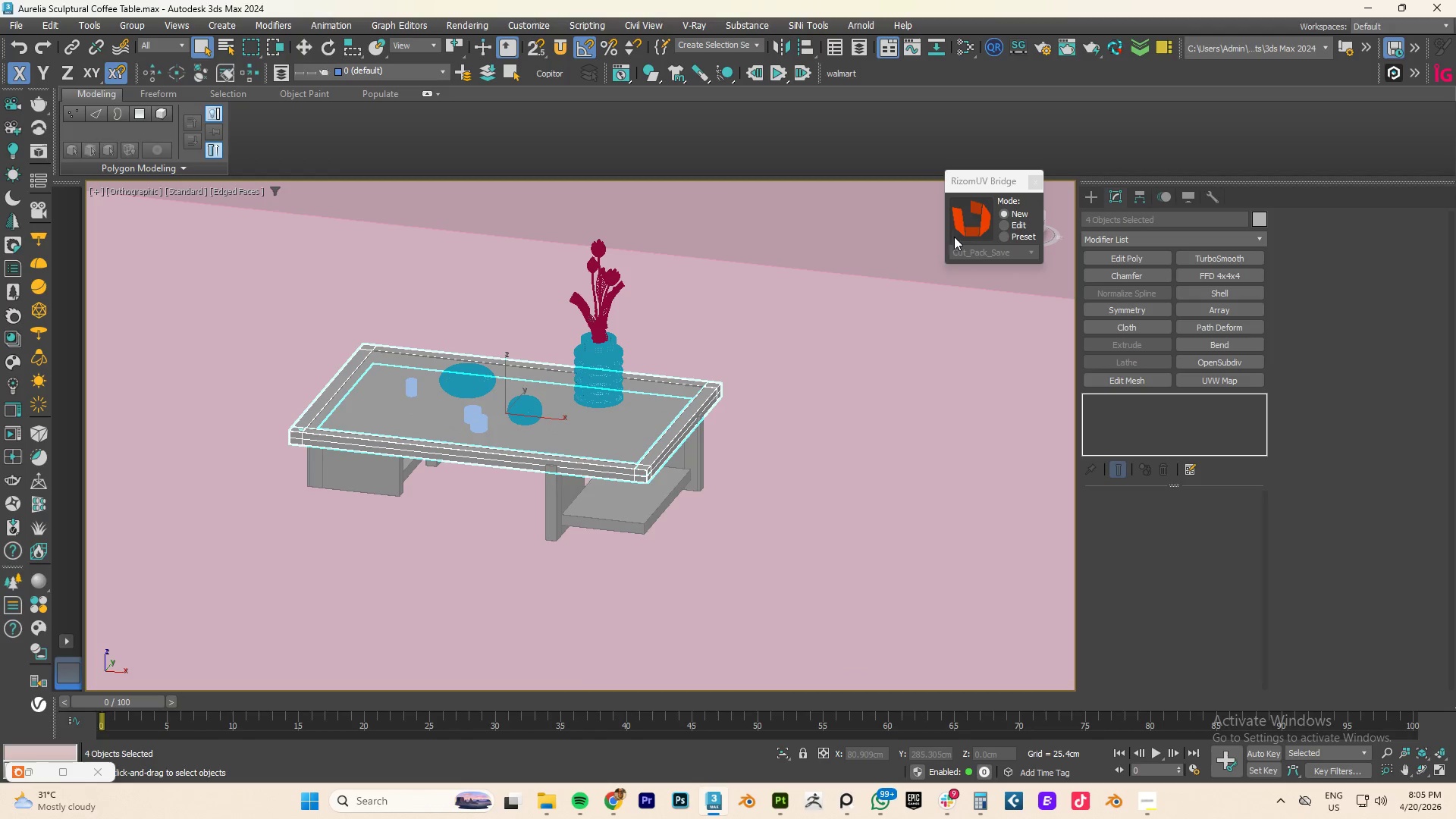 
left_click([963, 228])
 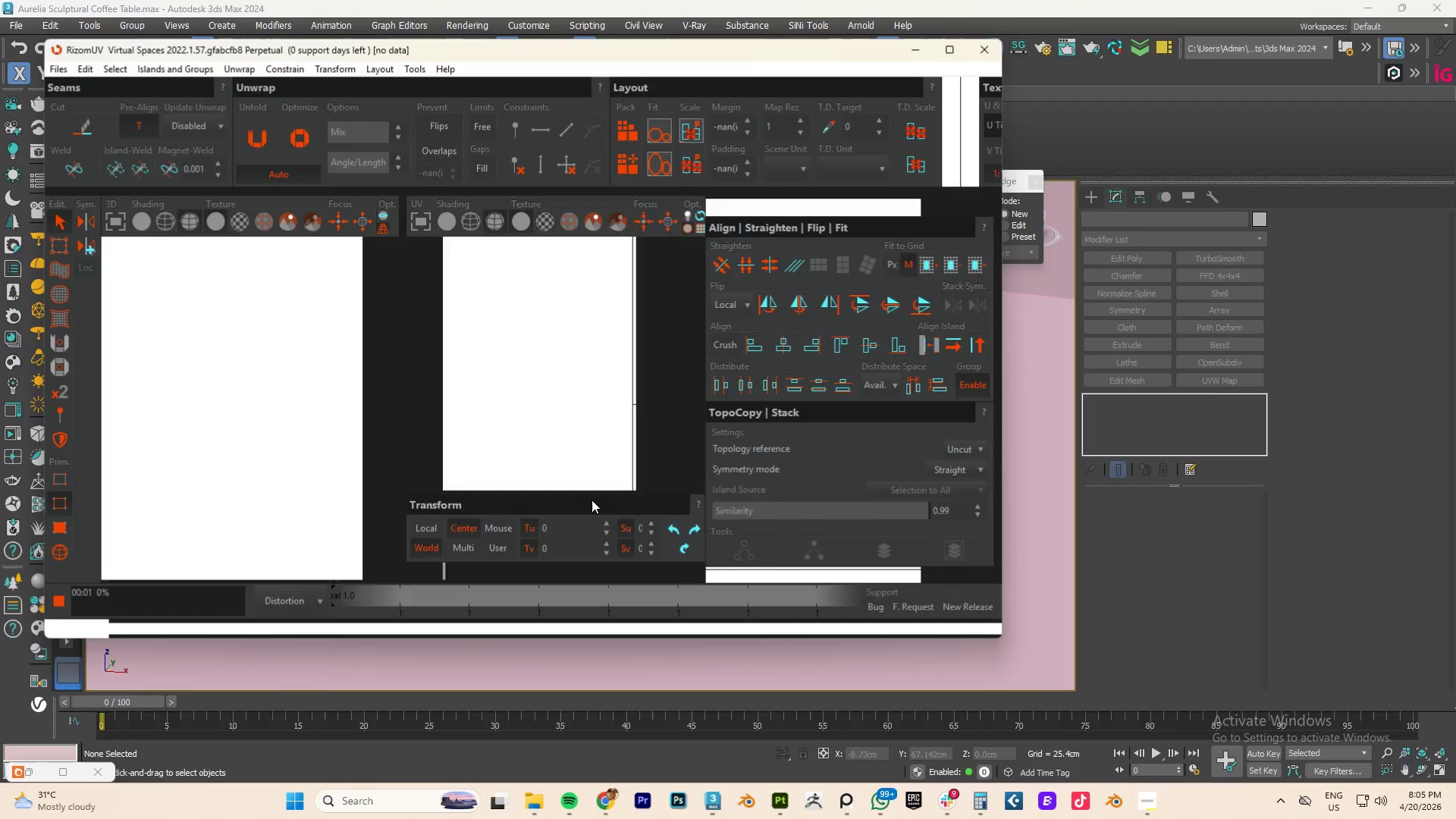 
wait(5.5)
 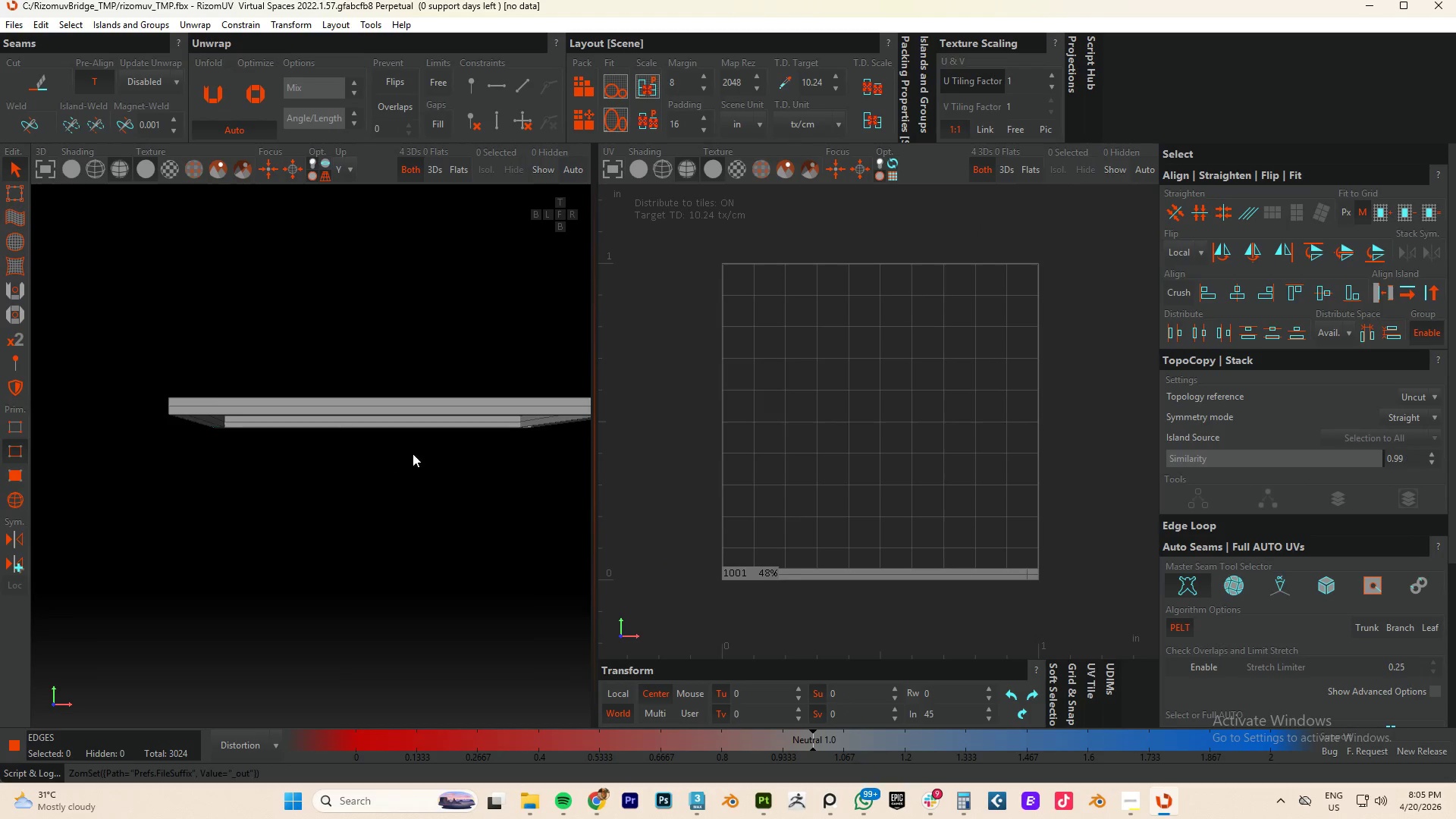 
hold_key(key=AltLeft, duration=0.61)
 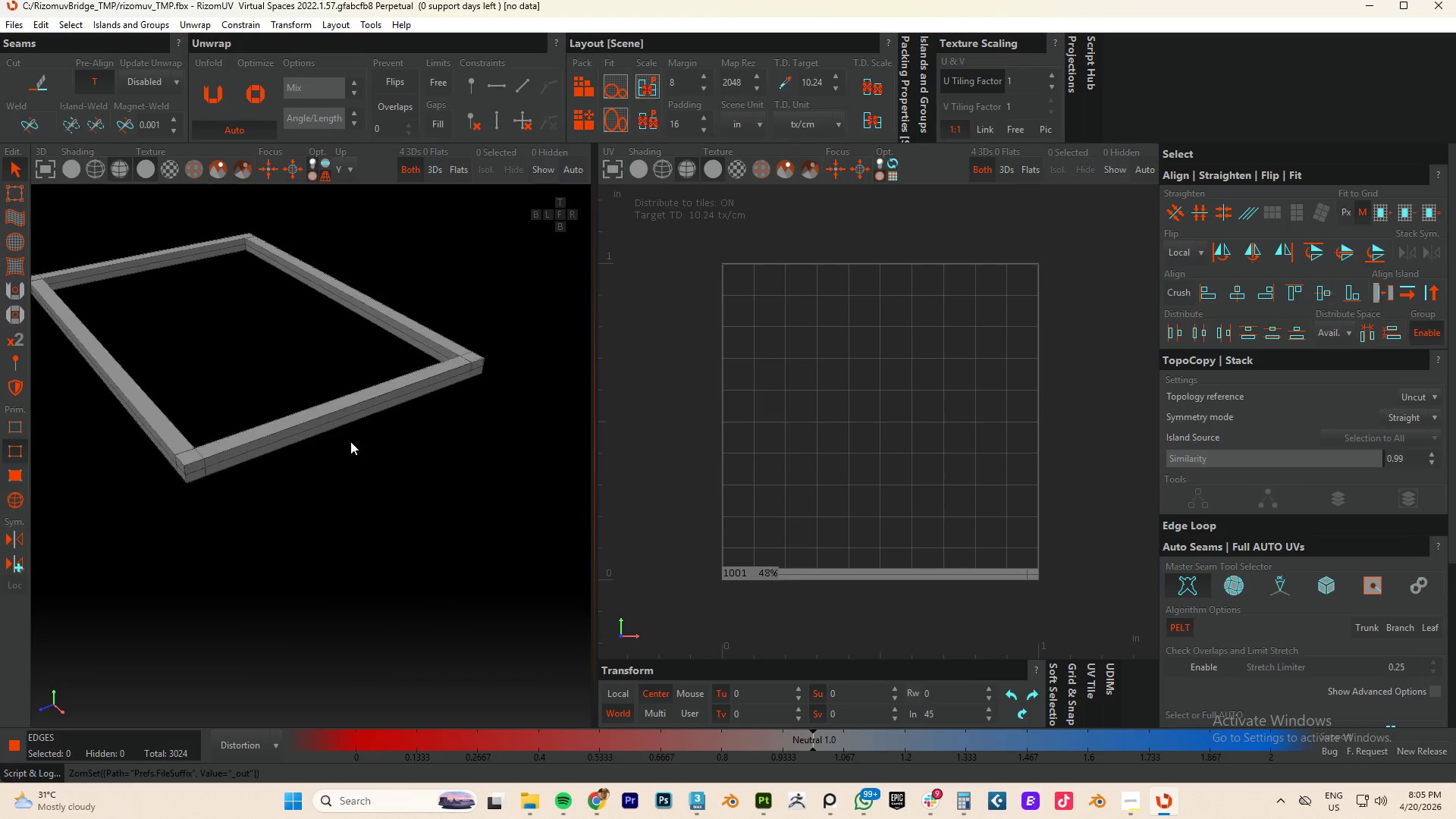 
scroll: coordinate [389, 482], scroll_direction: down, amount: 24.0
 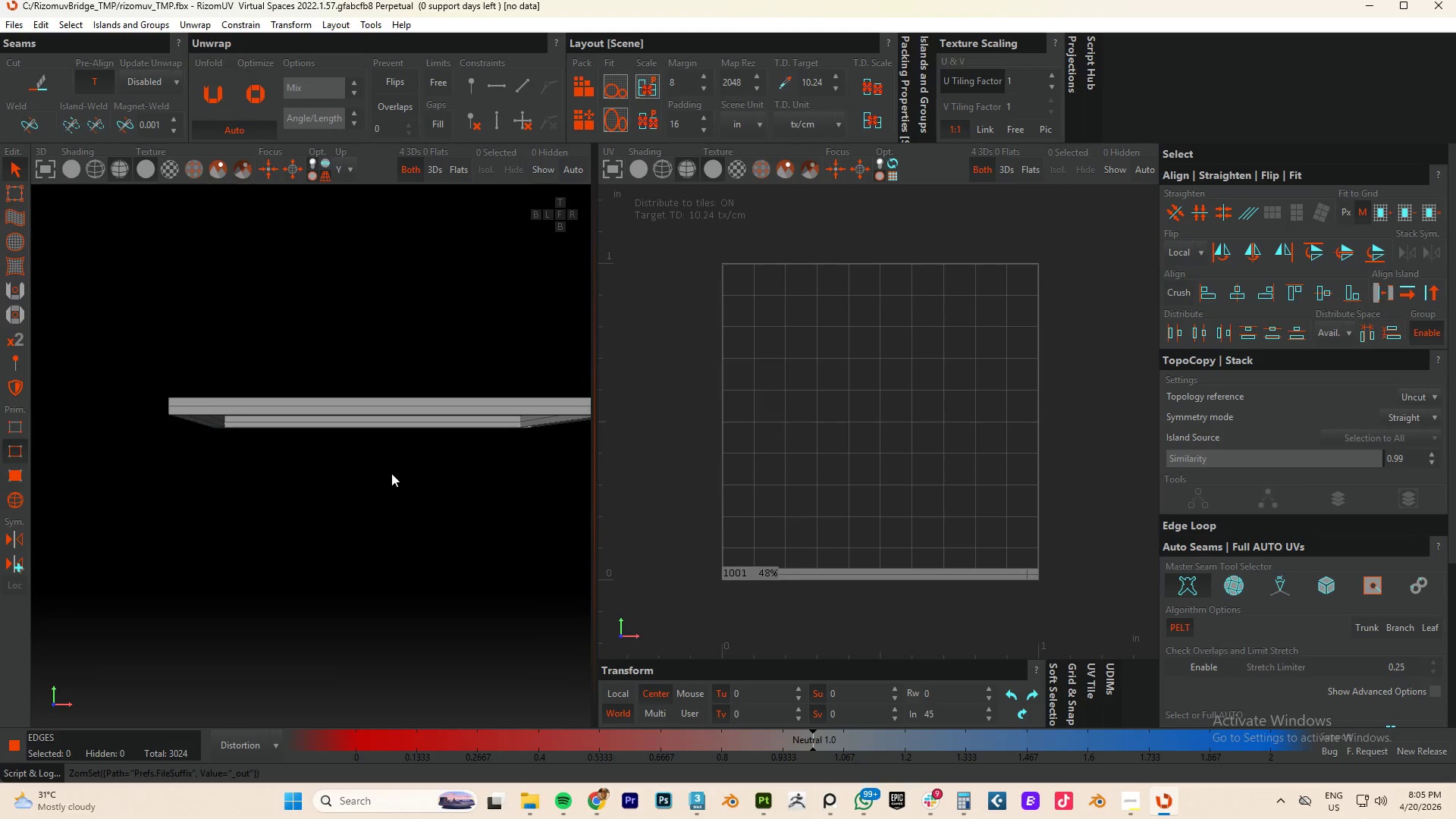 
hold_key(key=AltLeft, duration=0.48)
 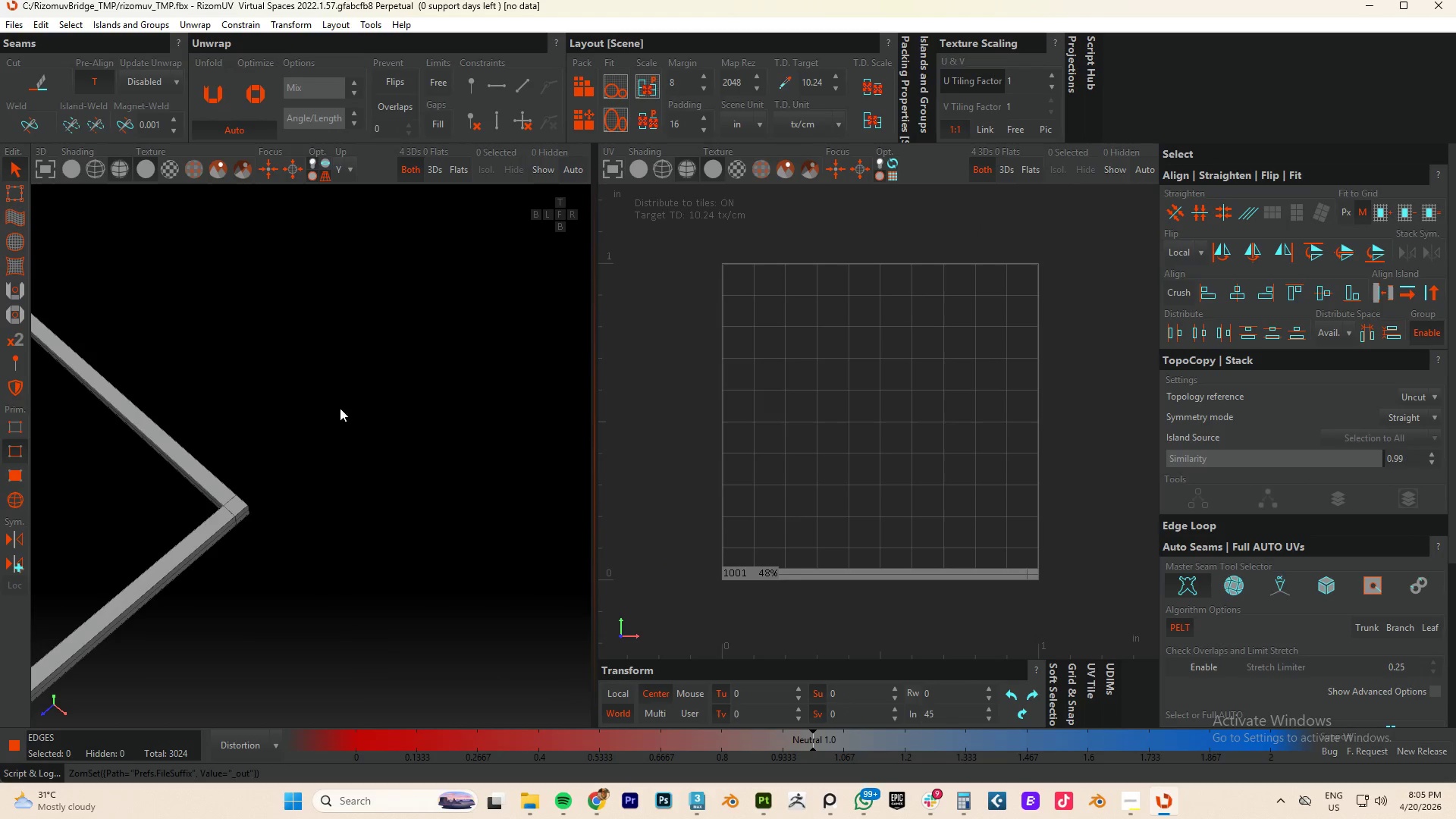 
left_click_drag(start_coordinate=[334, 413], to_coordinate=[167, 586])
 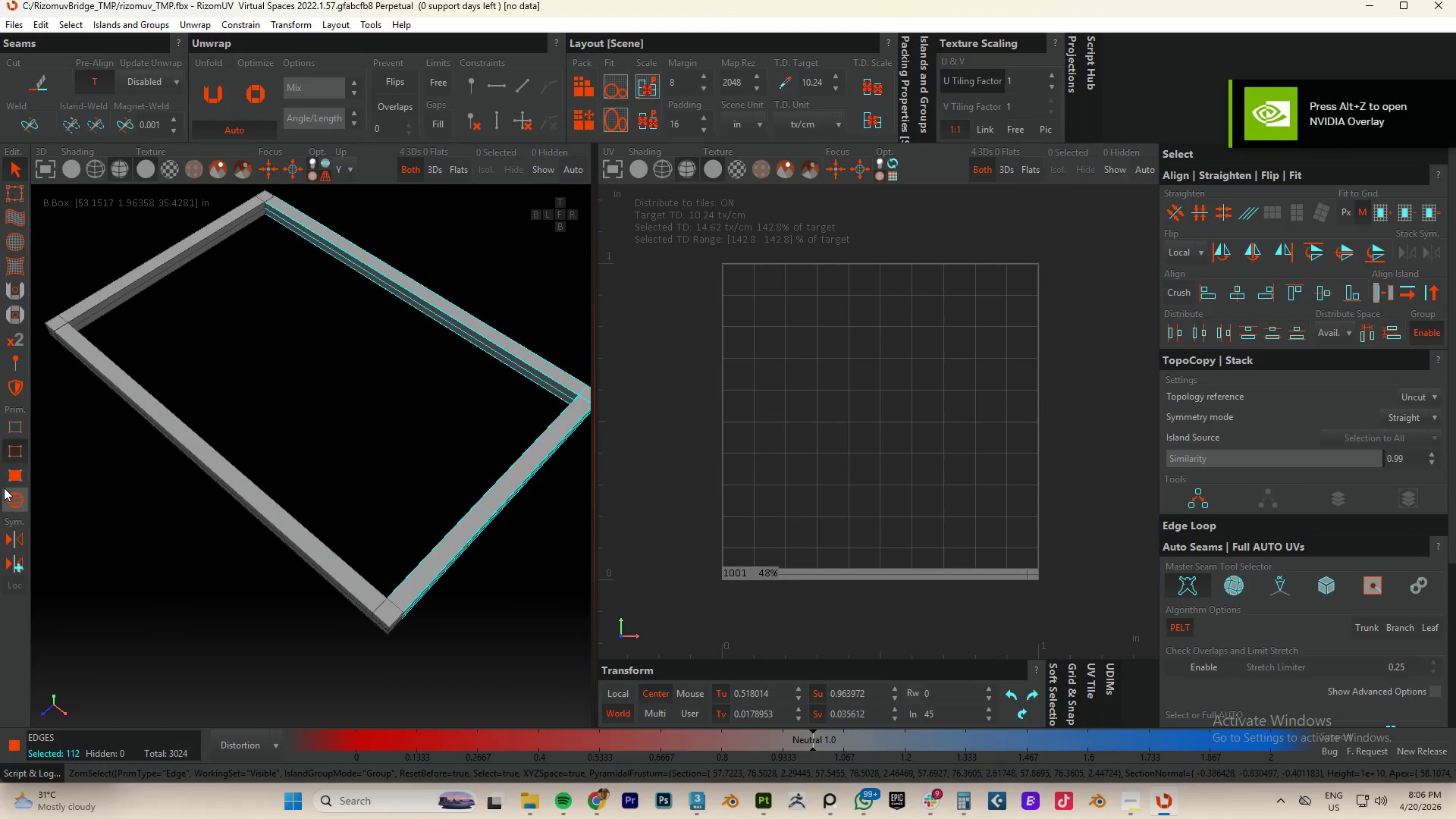 
left_click([24, 507])
 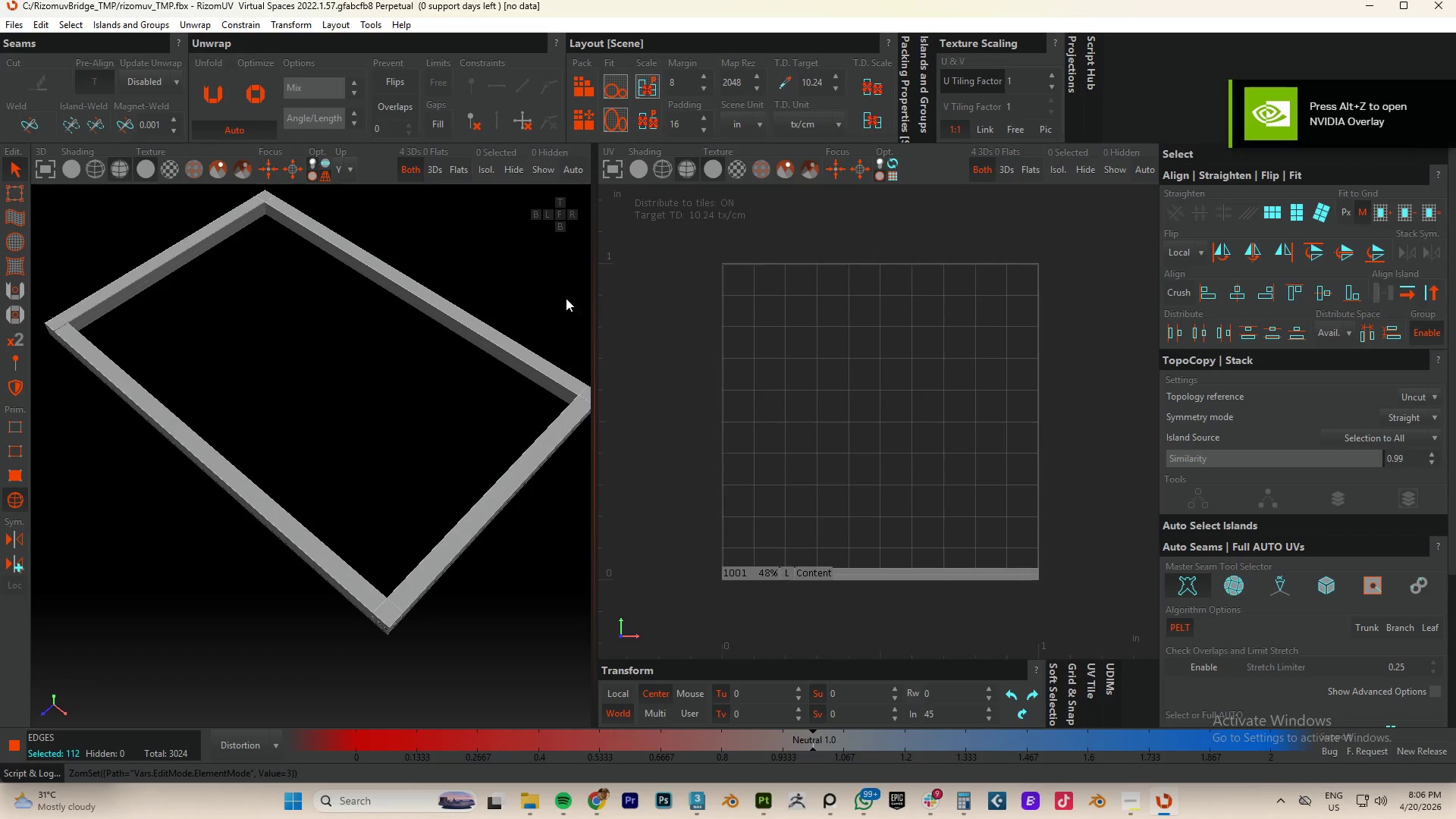 
left_click_drag(start_coordinate=[519, 288], to_coordinate=[570, 554])
 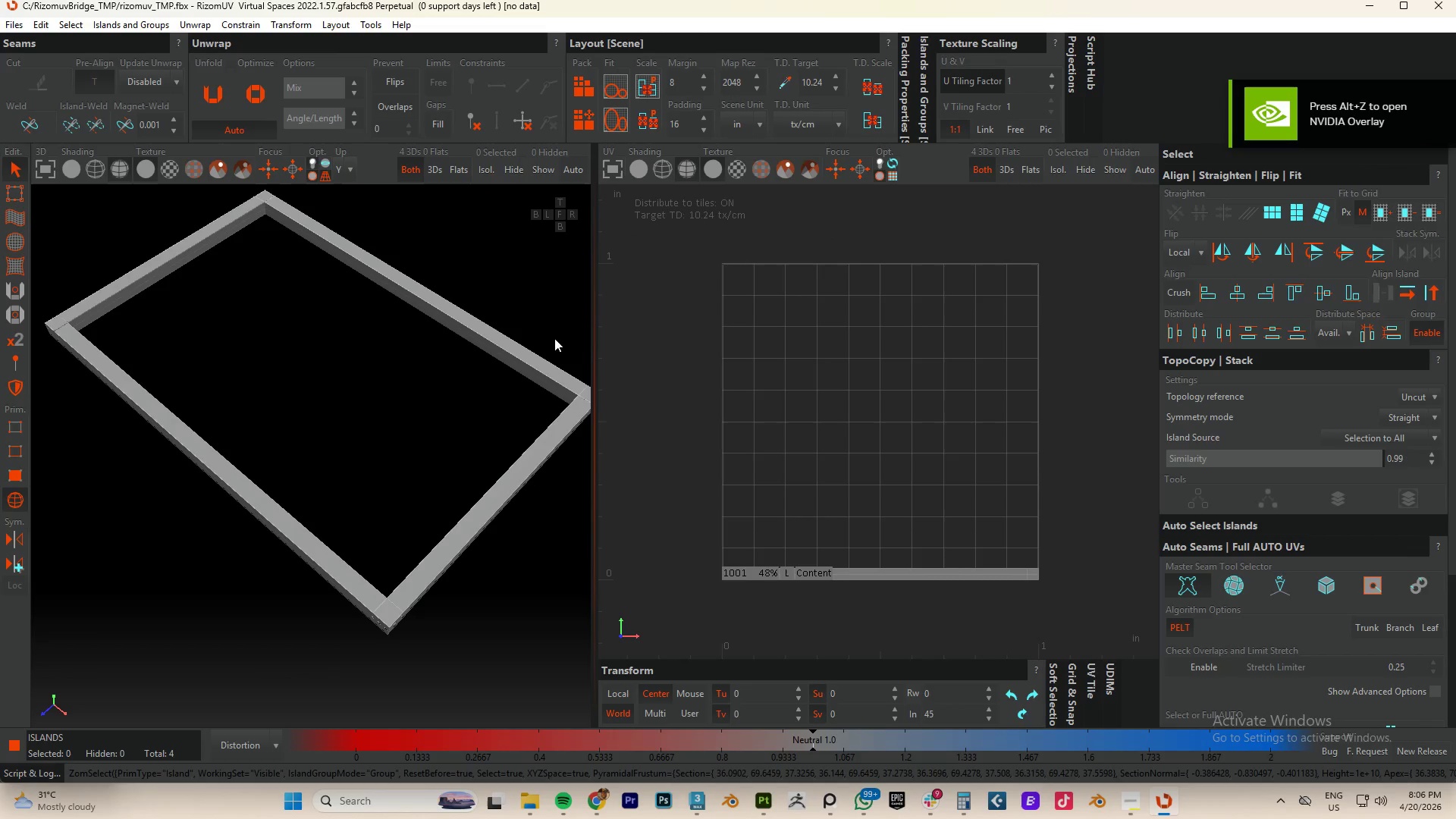 
left_click_drag(start_coordinate=[570, 291], to_coordinate=[703, 574])
 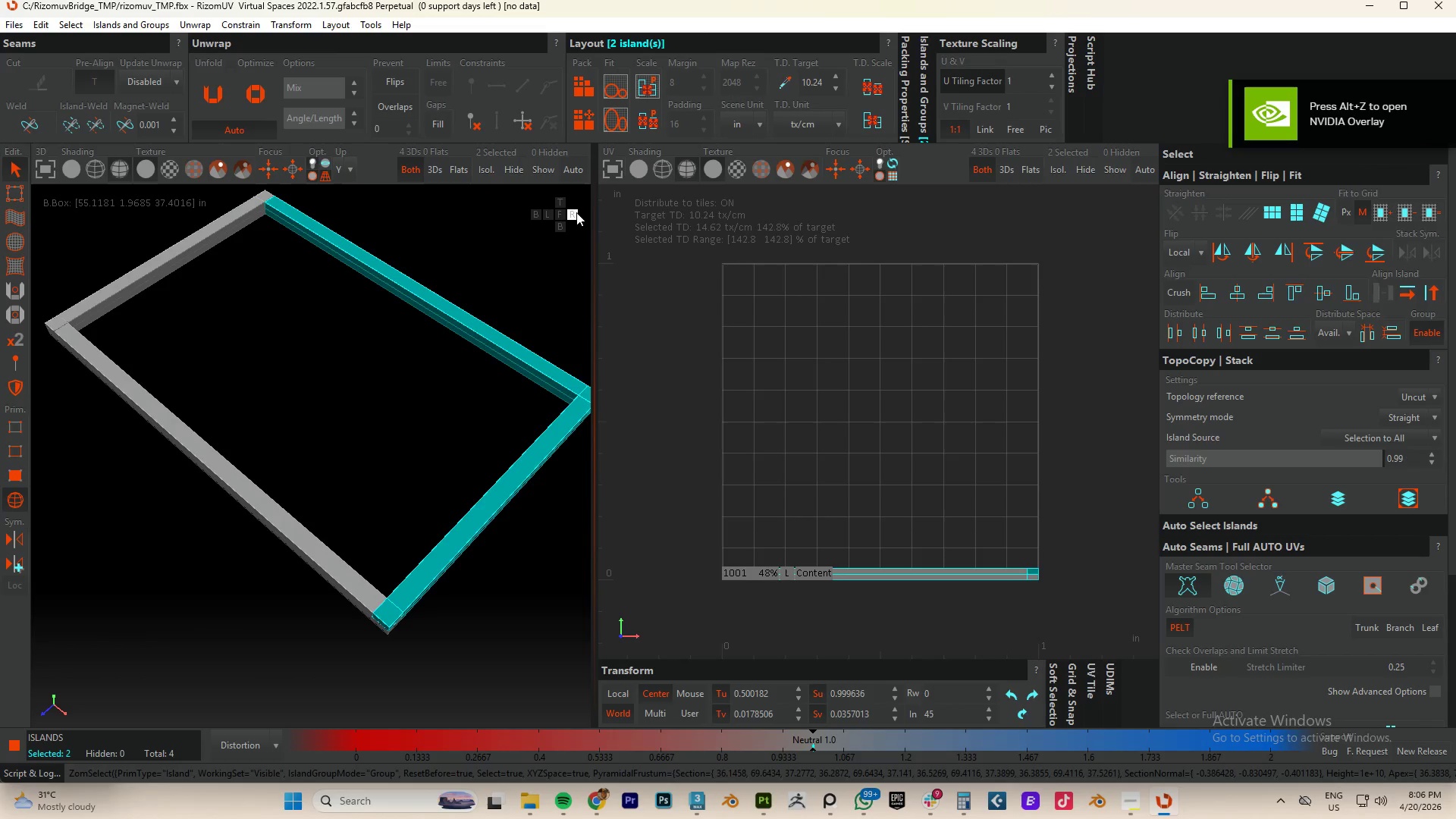 
key(I)
 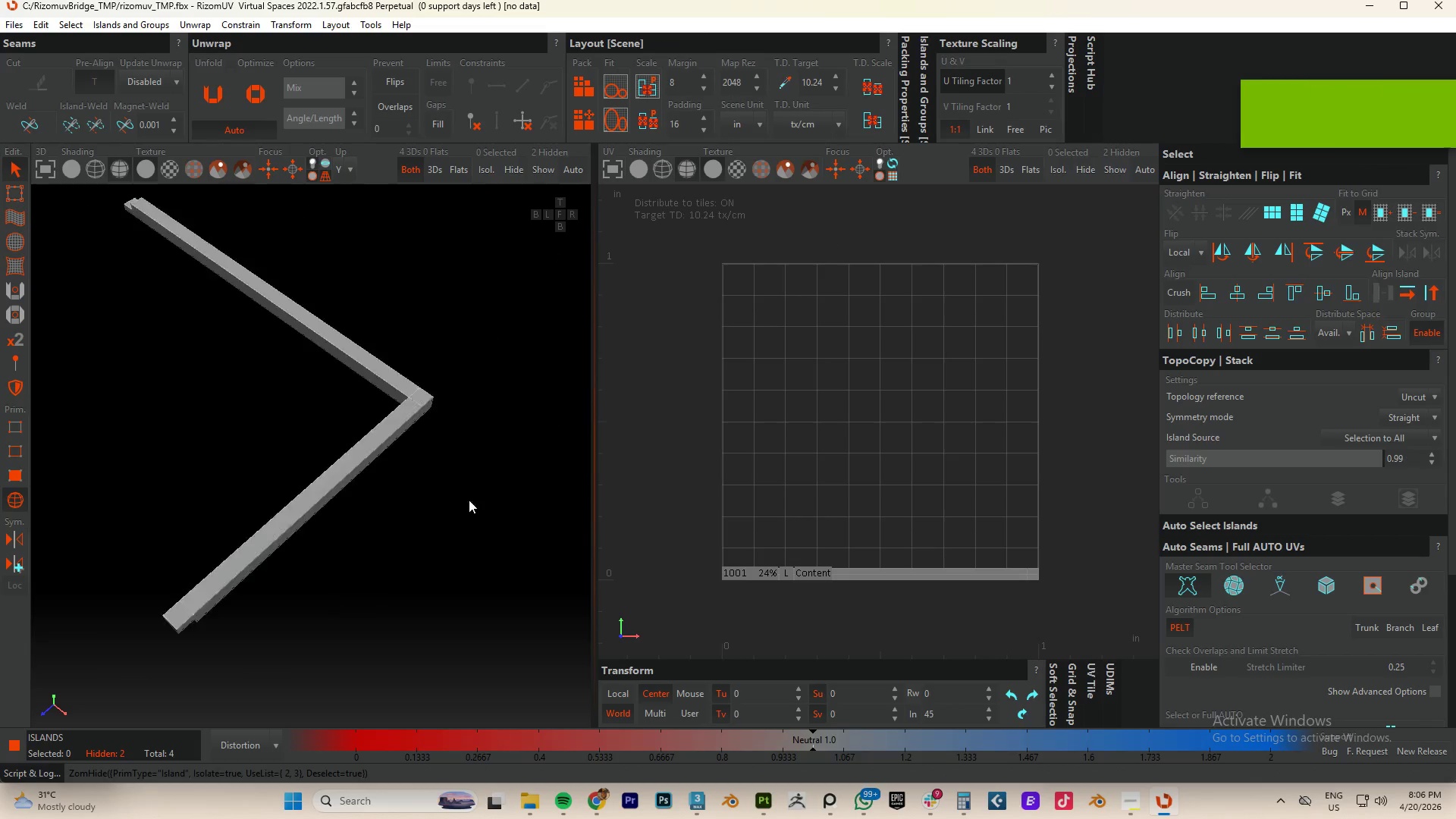 
key(Control+ControlLeft)
 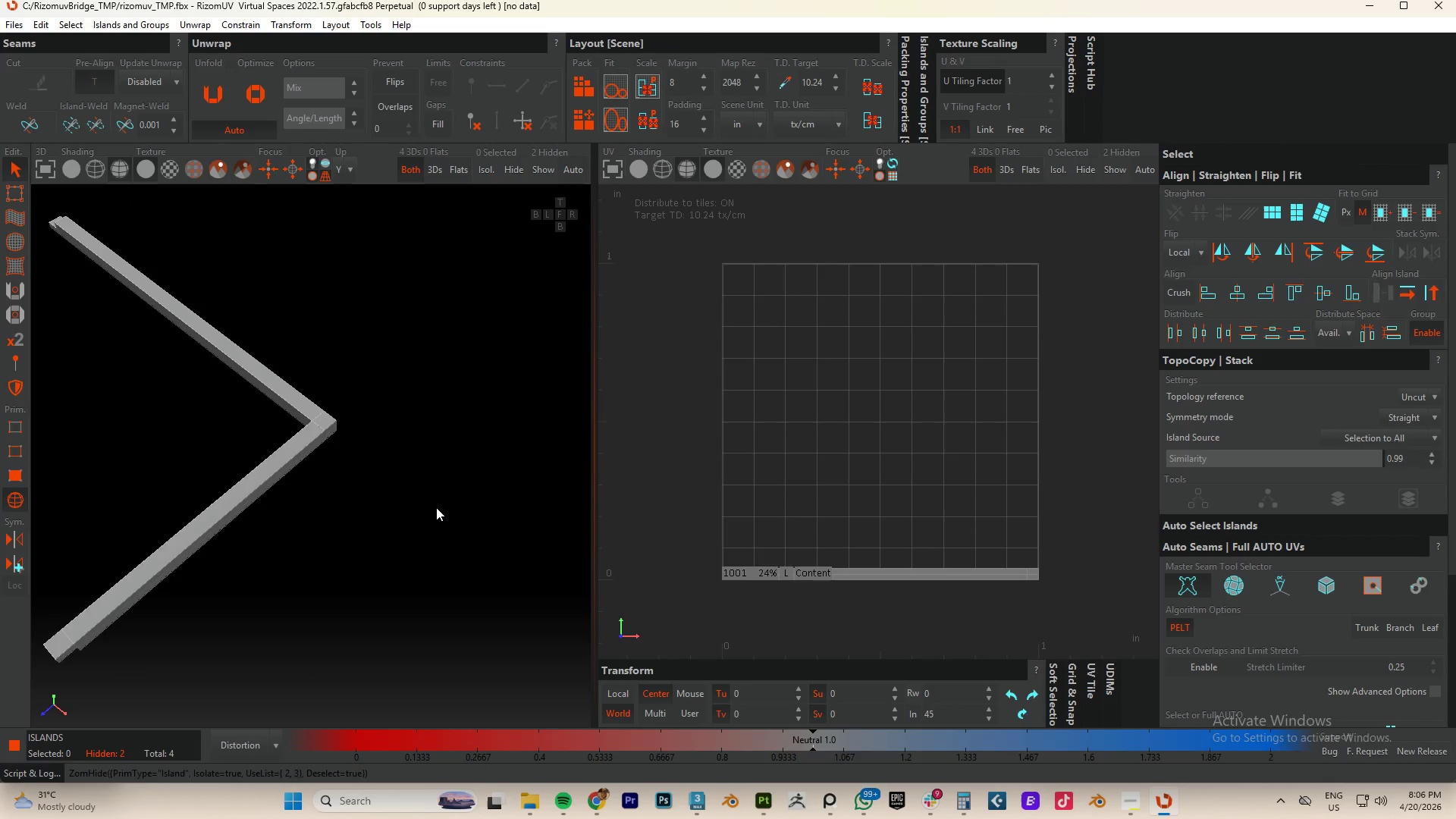 
key(Control+Z)
 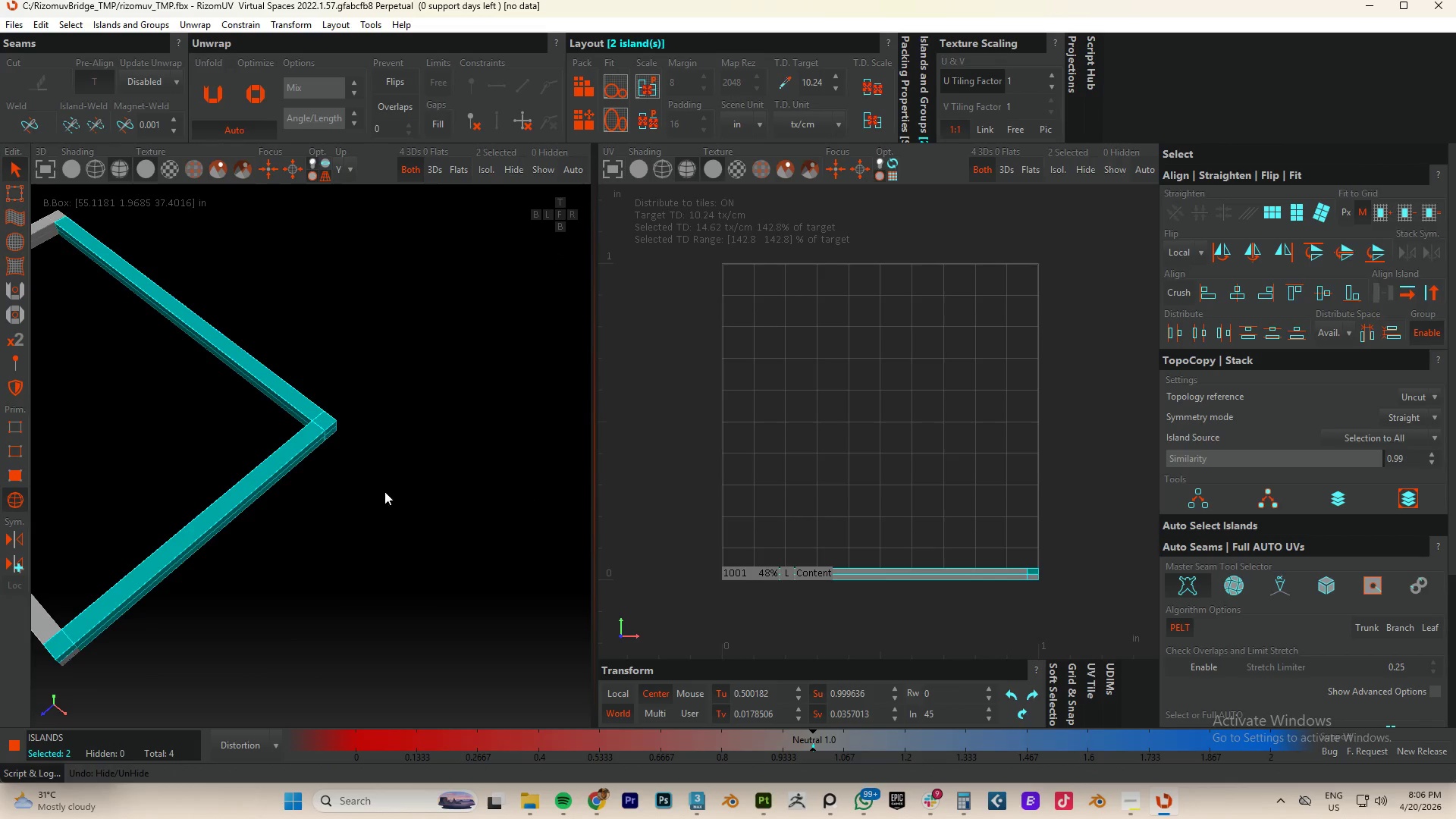 
scroll: coordinate [373, 486], scroll_direction: down, amount: 3.0
 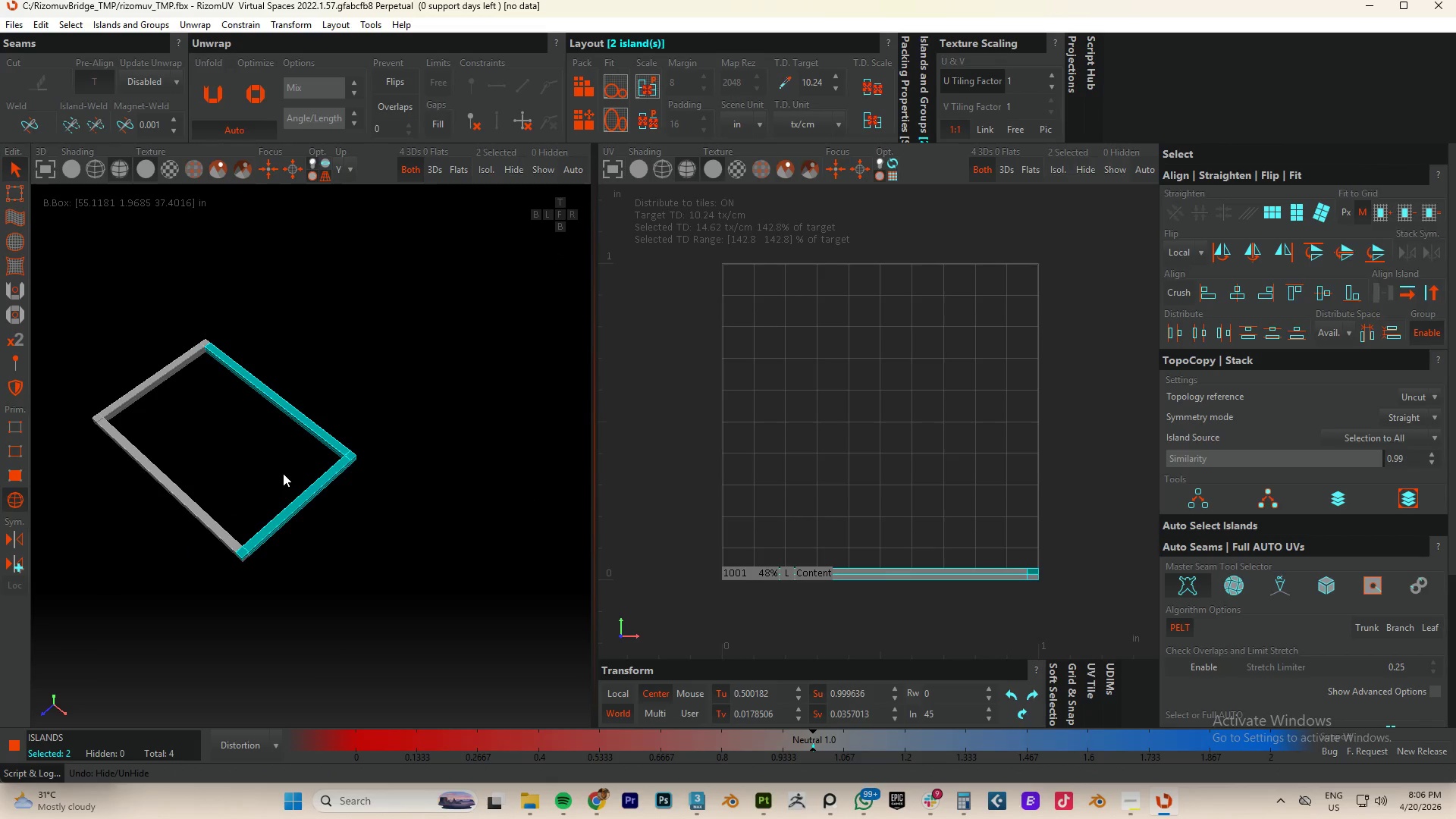 
left_click_drag(start_coordinate=[284, 474], to_coordinate=[375, 555])
 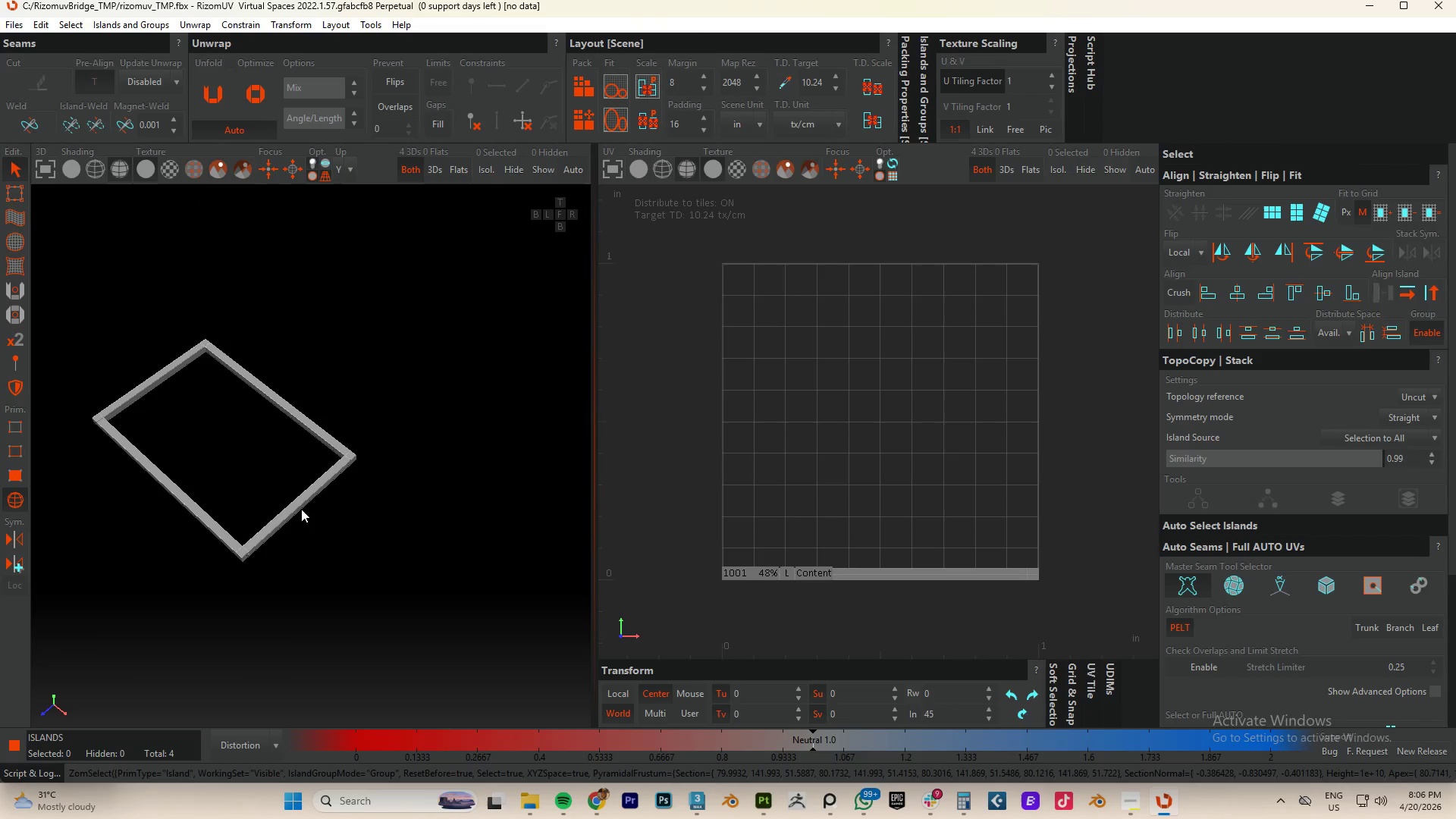 
left_click([297, 499])
 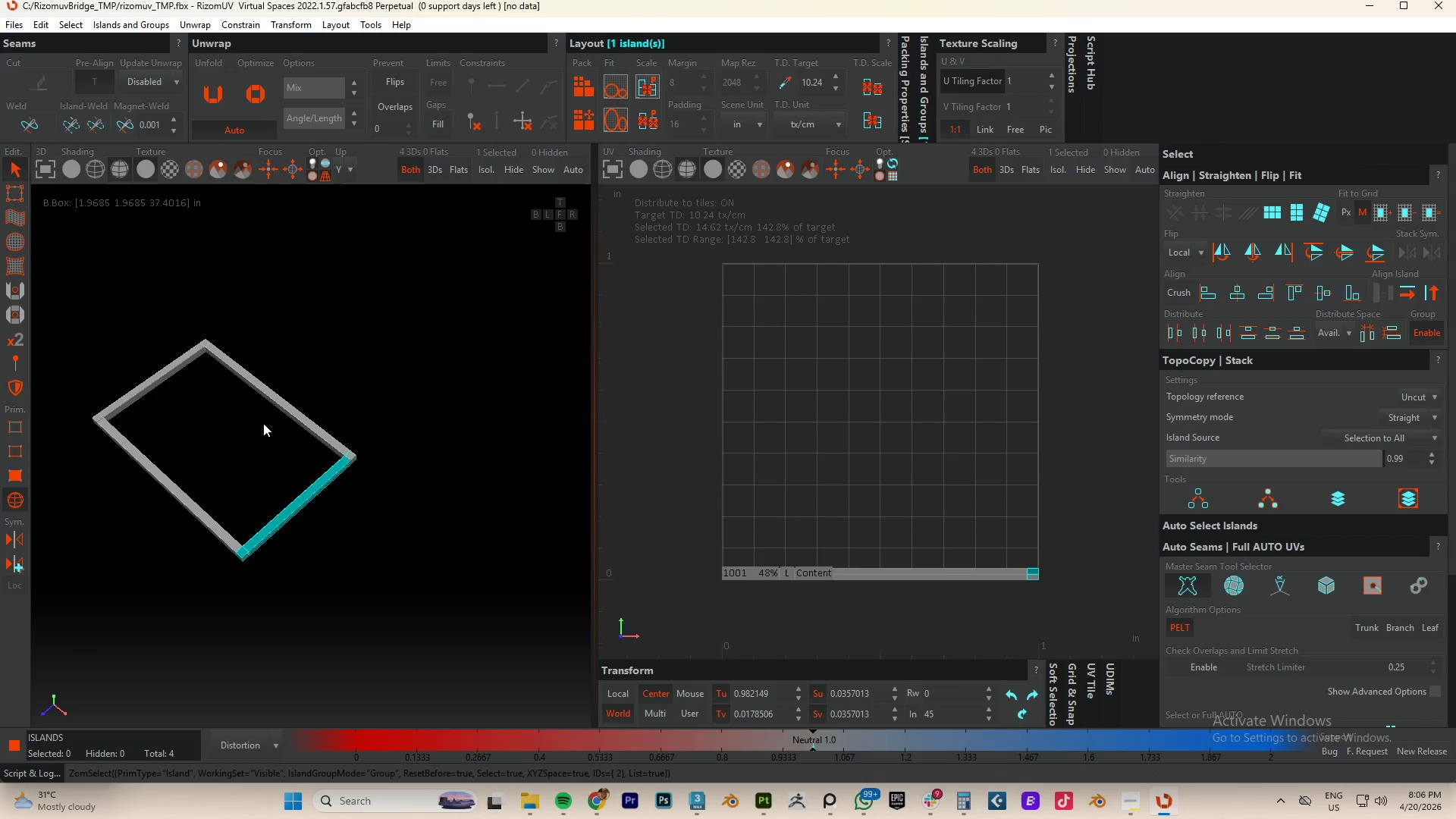 
hold_key(key=ControlLeft, duration=0.91)
left_click([172, 372])
 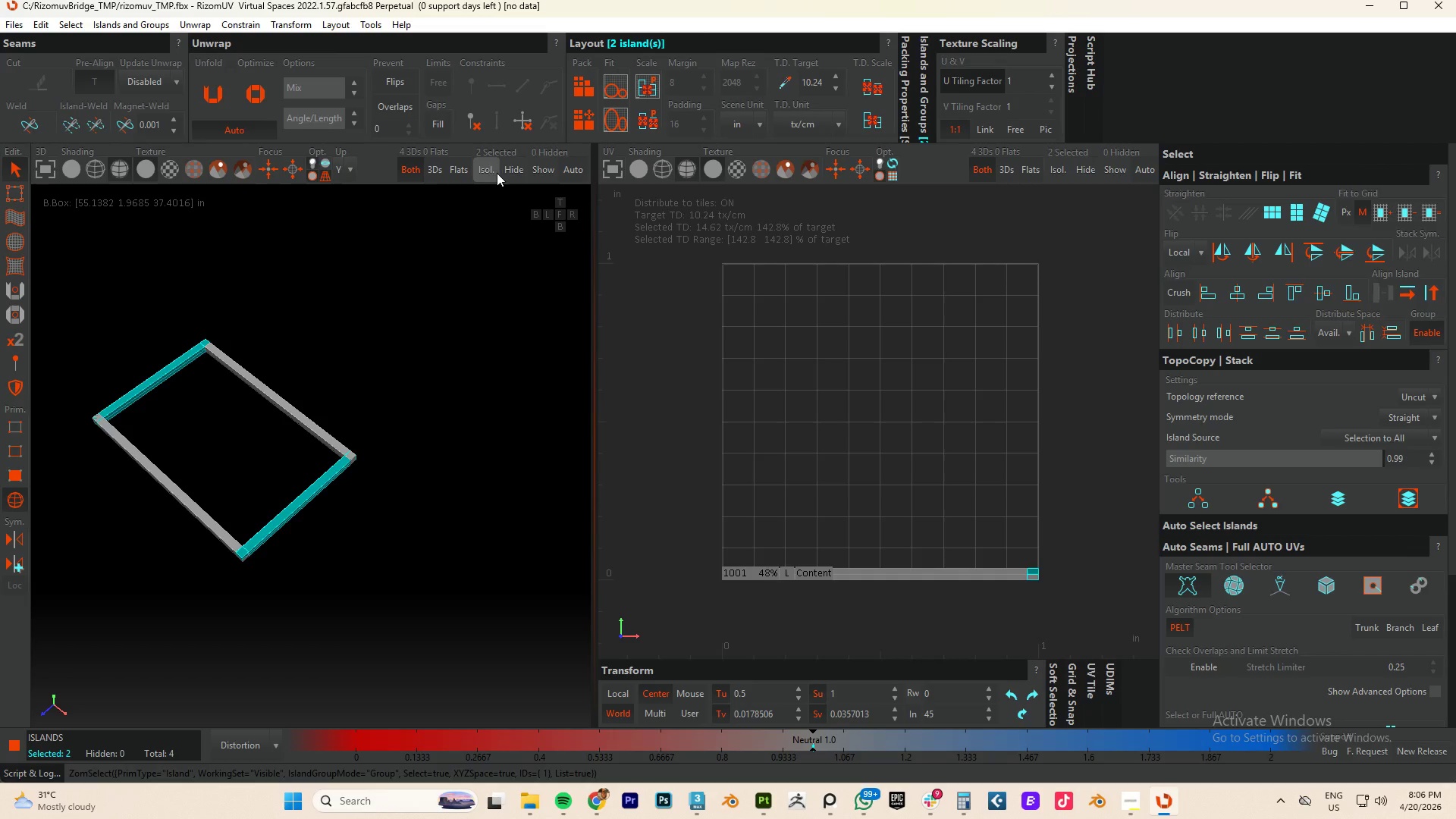 
left_click([485, 170])
 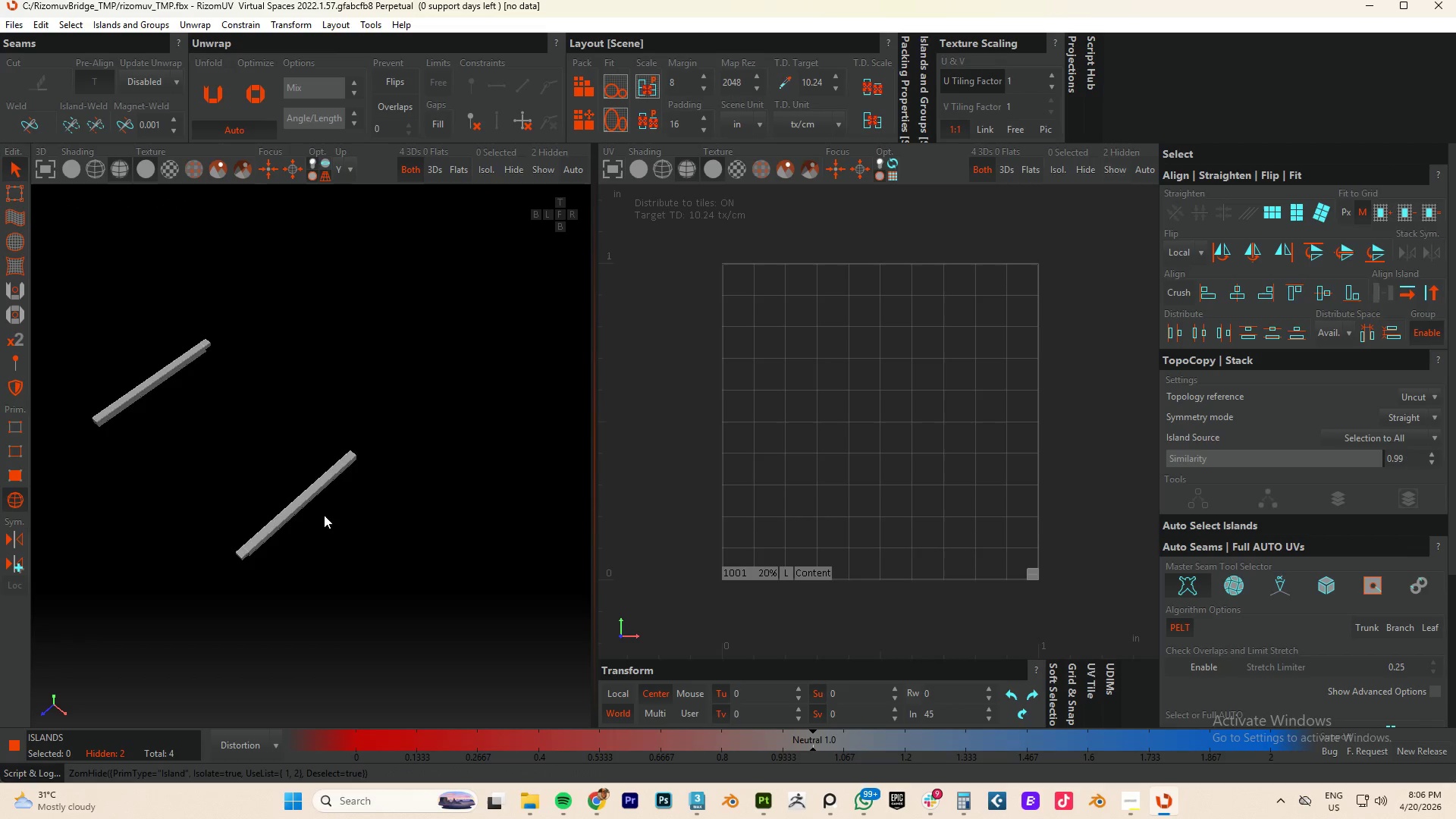 
scroll: coordinate [308, 554], scroll_direction: up, amount: 3.0
 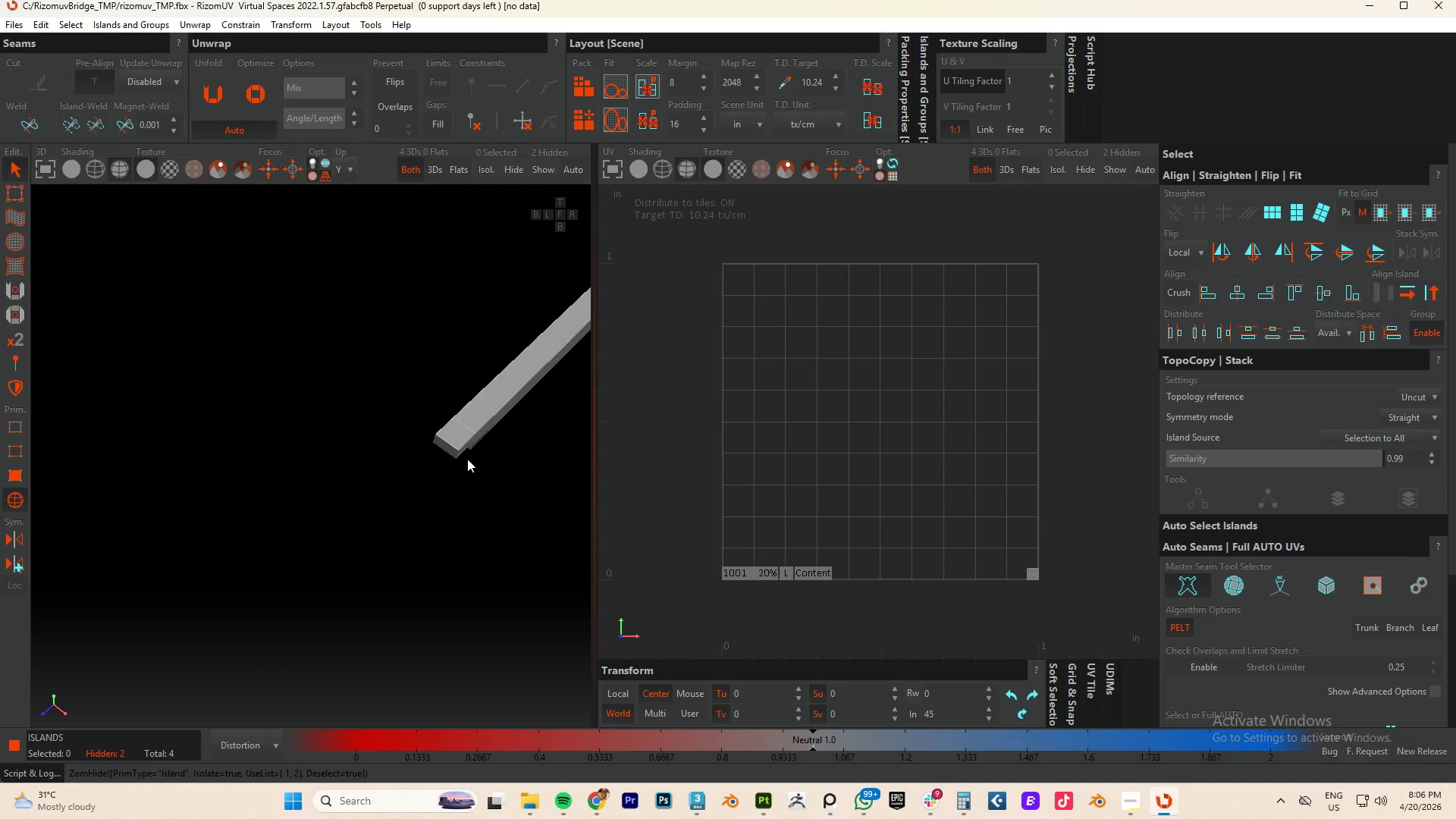 
hold_key(key=AltLeft, duration=1.06)
 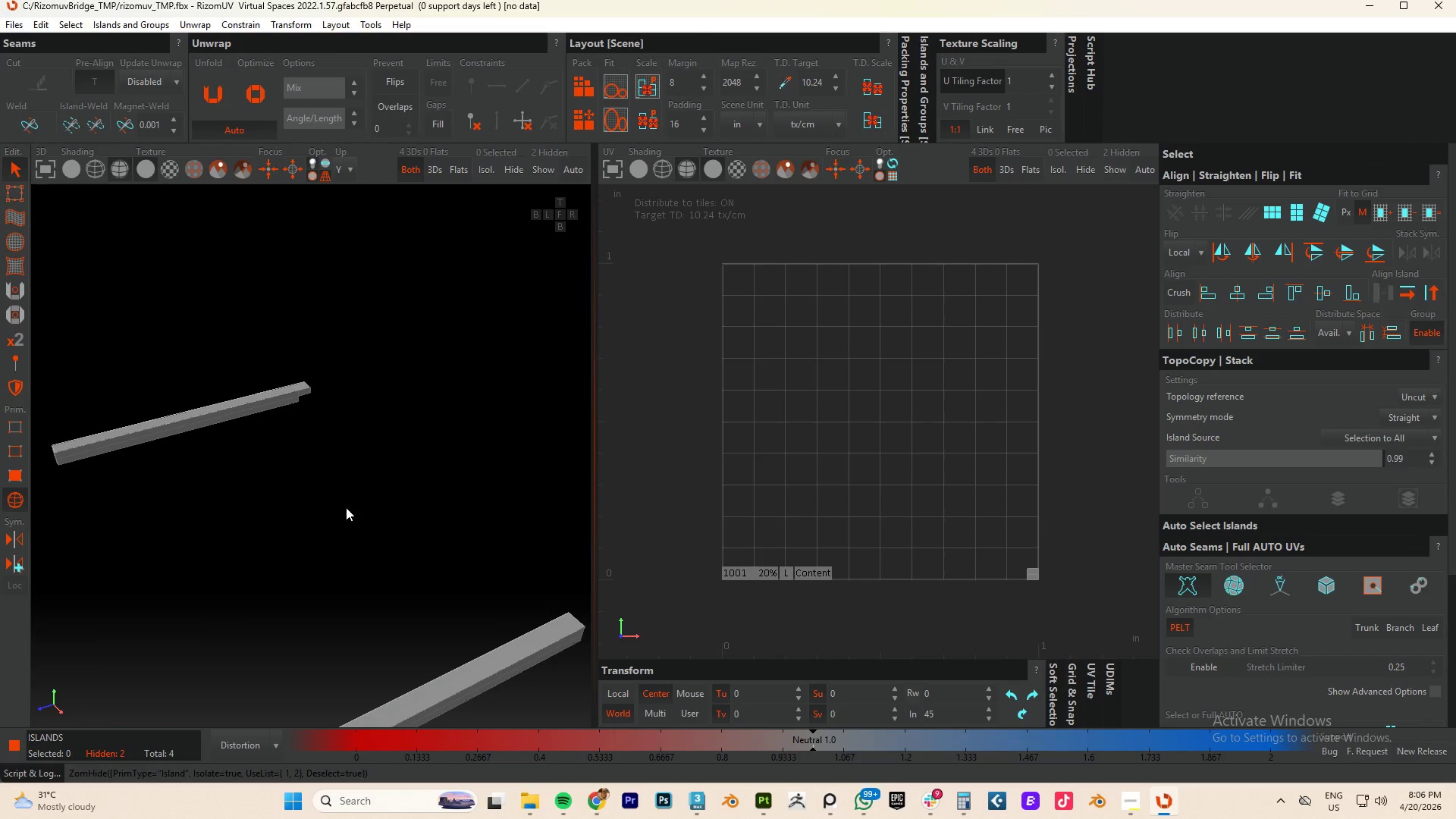 
key(F4)
 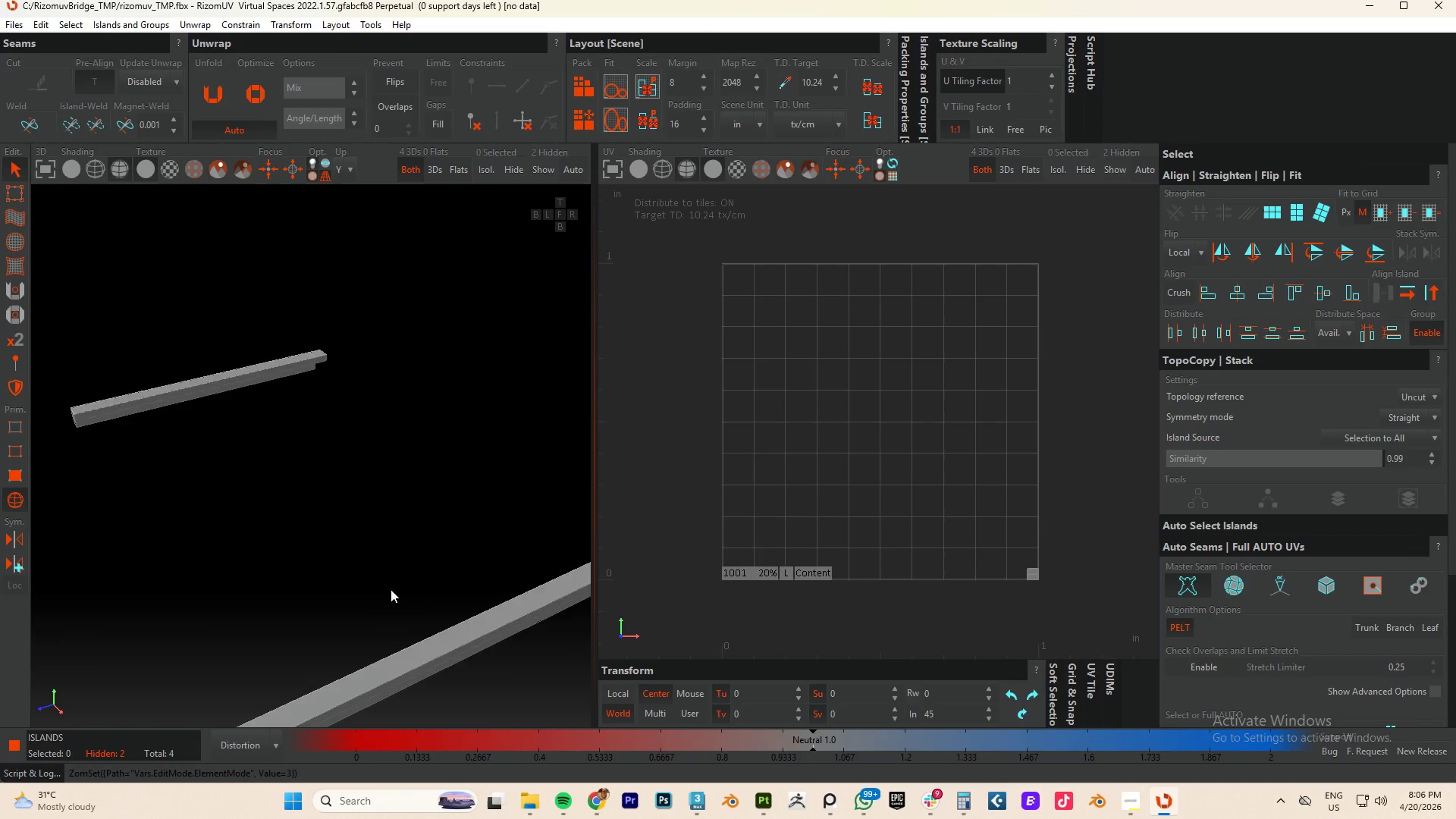 
key(F2)
 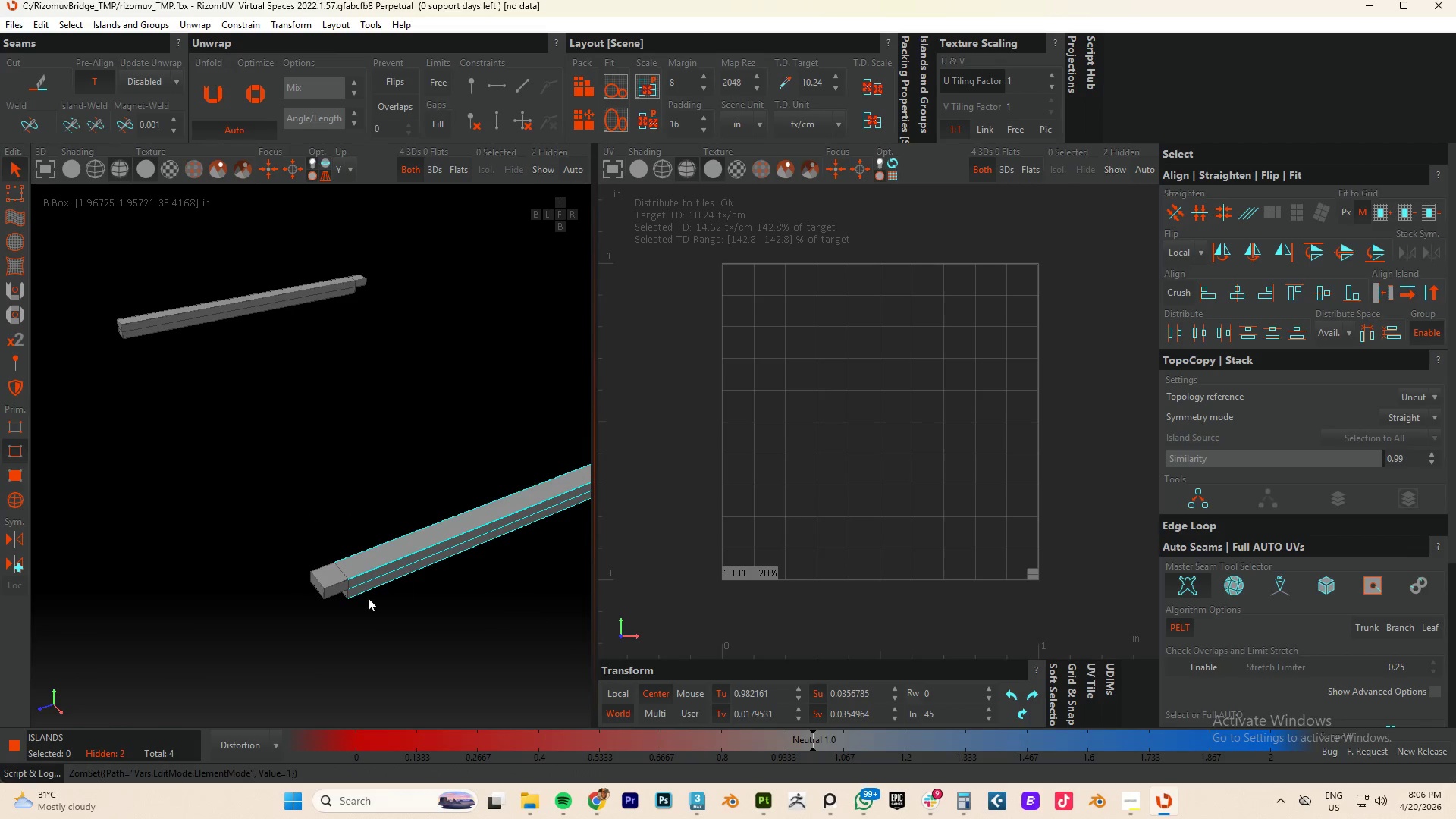 
scroll: coordinate [450, 526], scroll_direction: none, amount: 0.0
 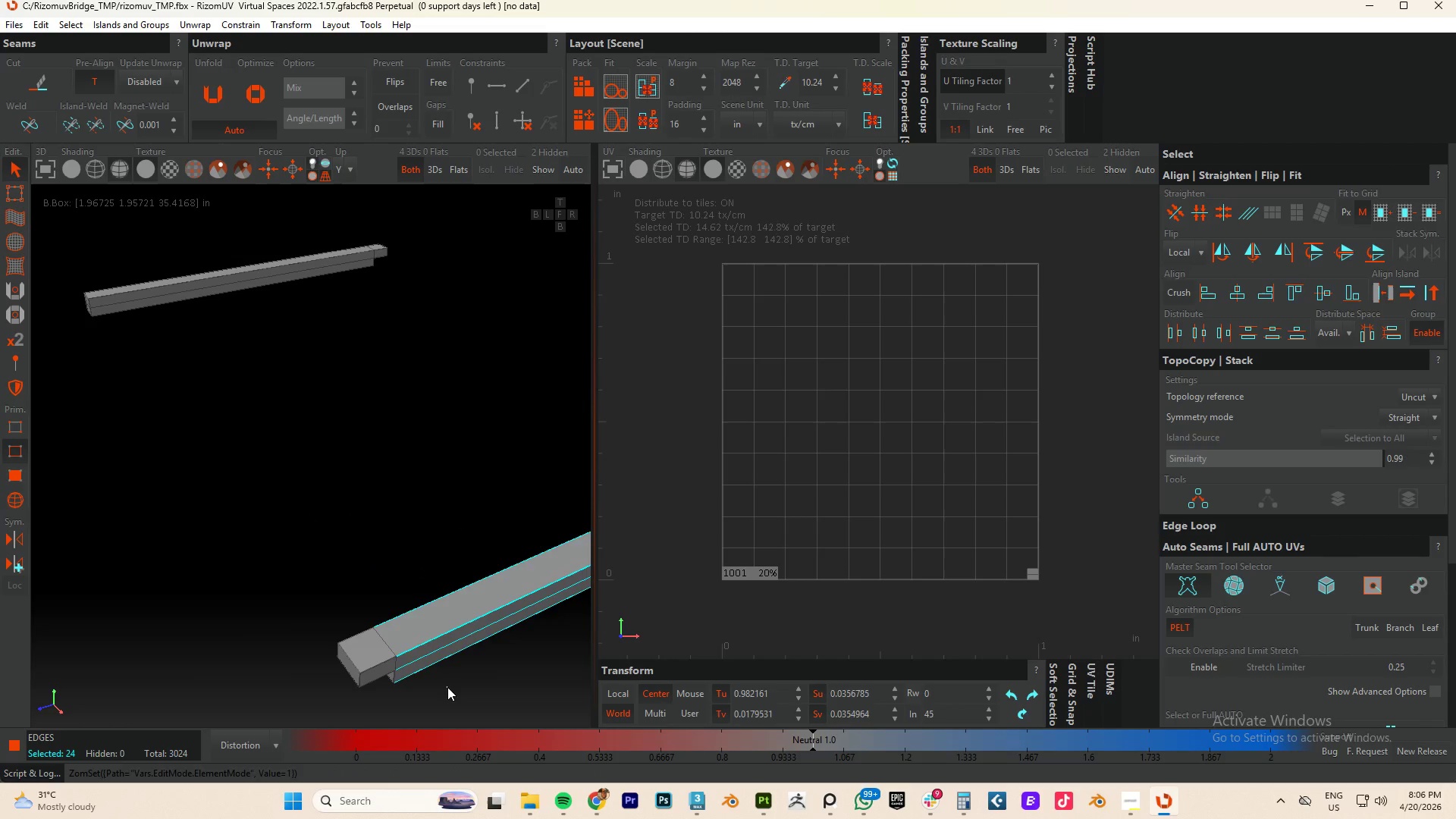 
scroll: coordinate [386, 664], scroll_direction: up, amount: 3.0
 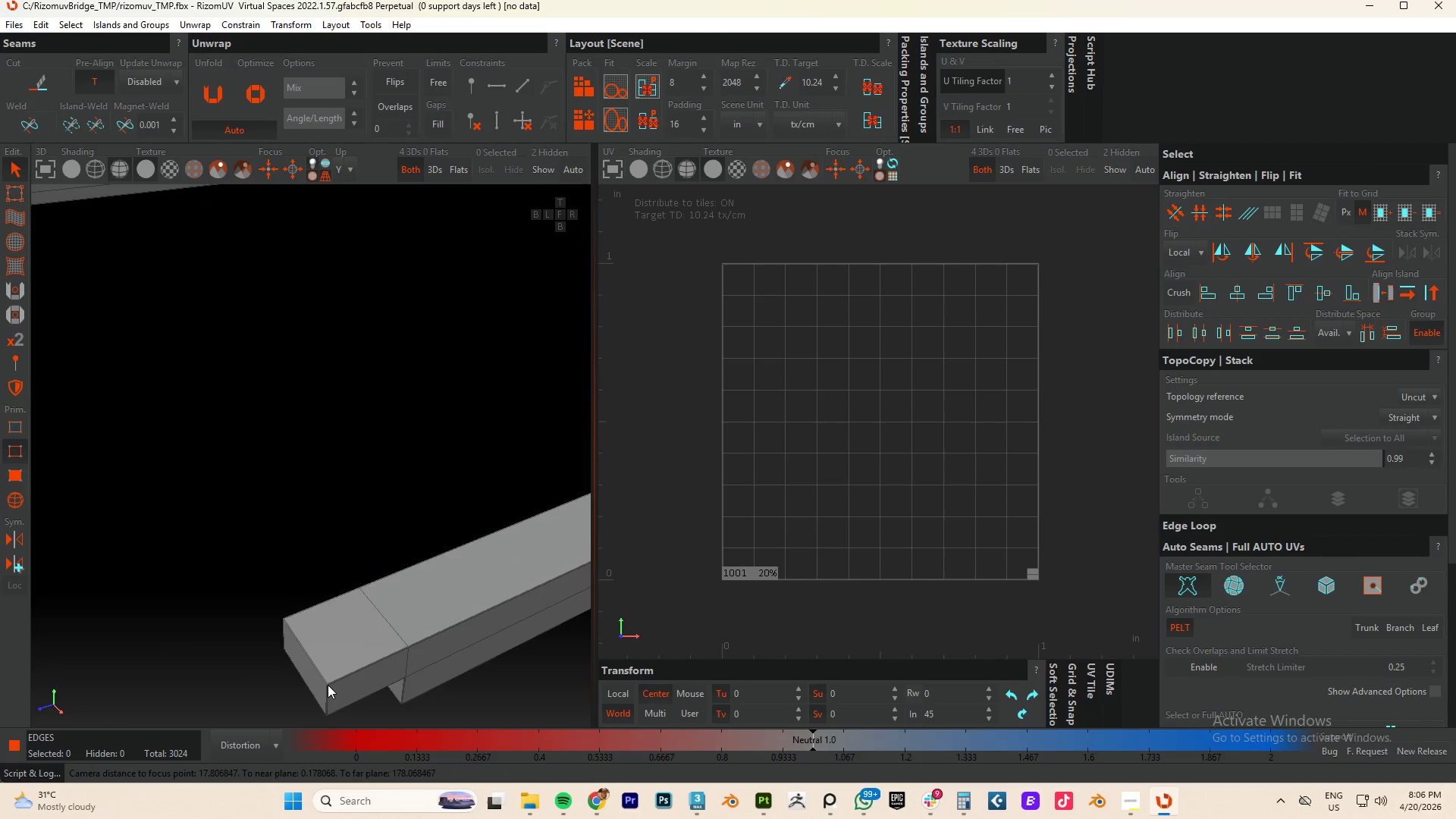 
hold_key(key=AltLeft, duration=0.62)
scroll: coordinate [332, 666], scroll_direction: up, amount: 5.0
 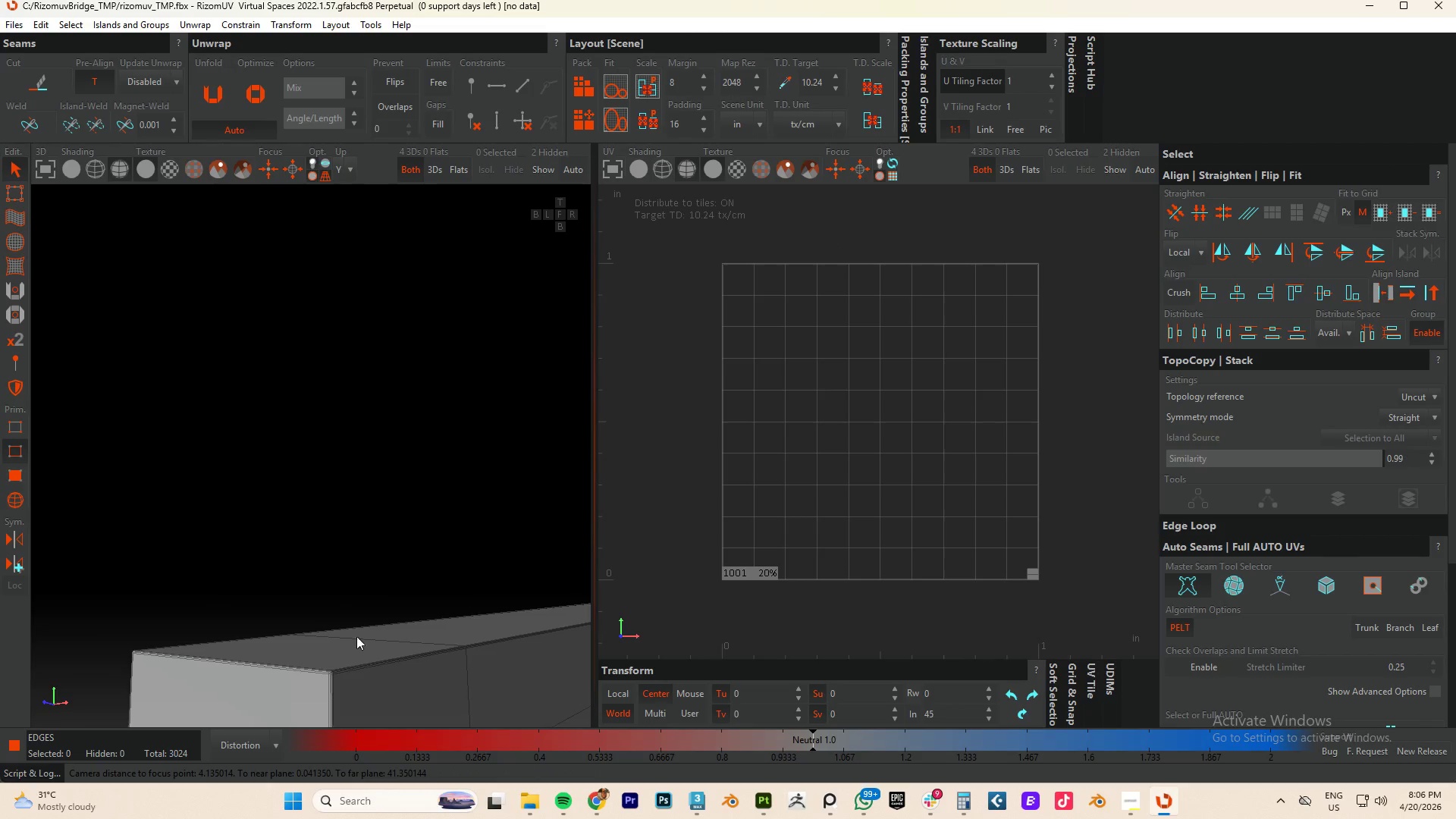 
left_click([320, 625])
 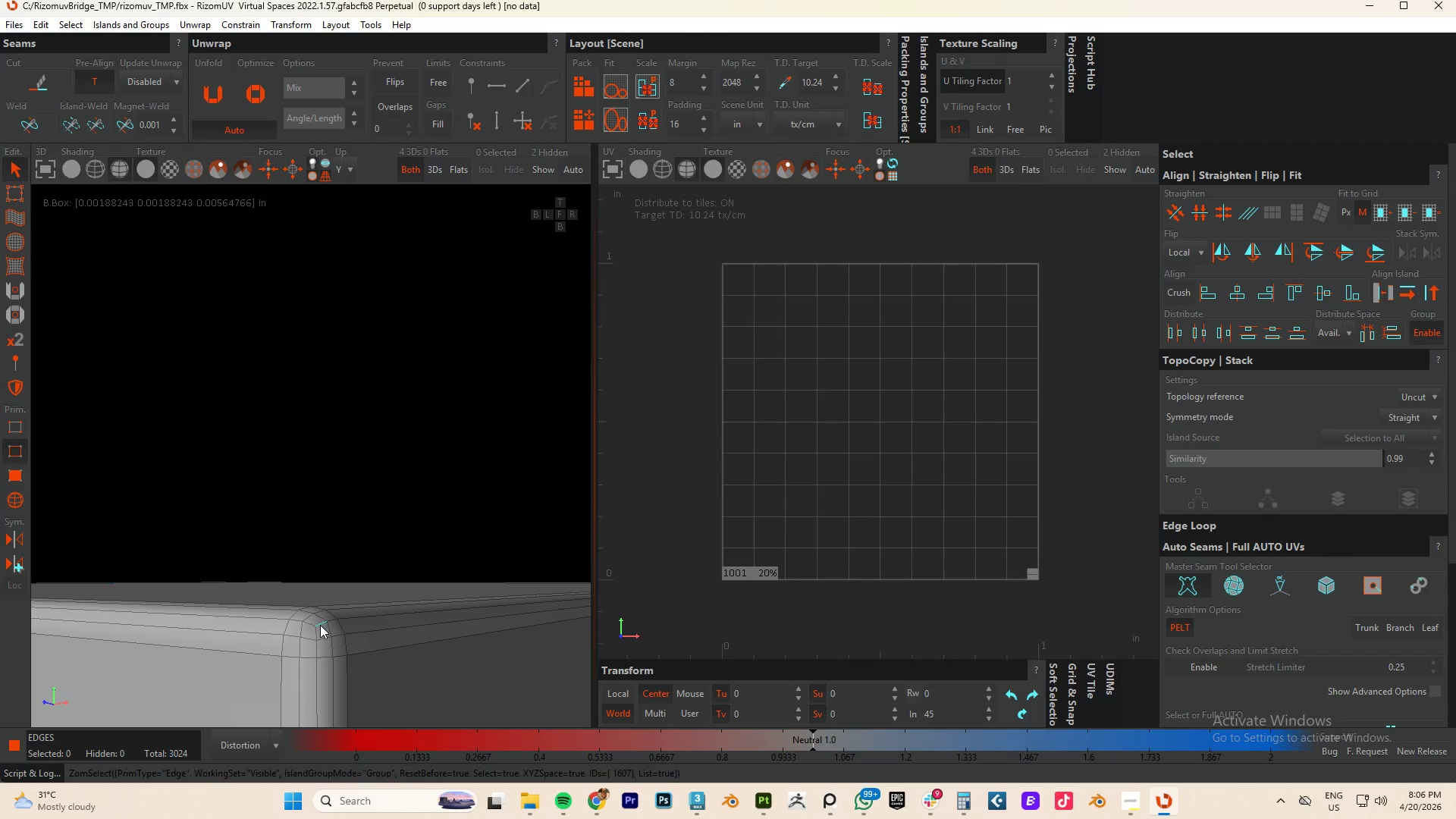 
scroll: coordinate [312, 610], scroll_direction: up, amount: 10.0
 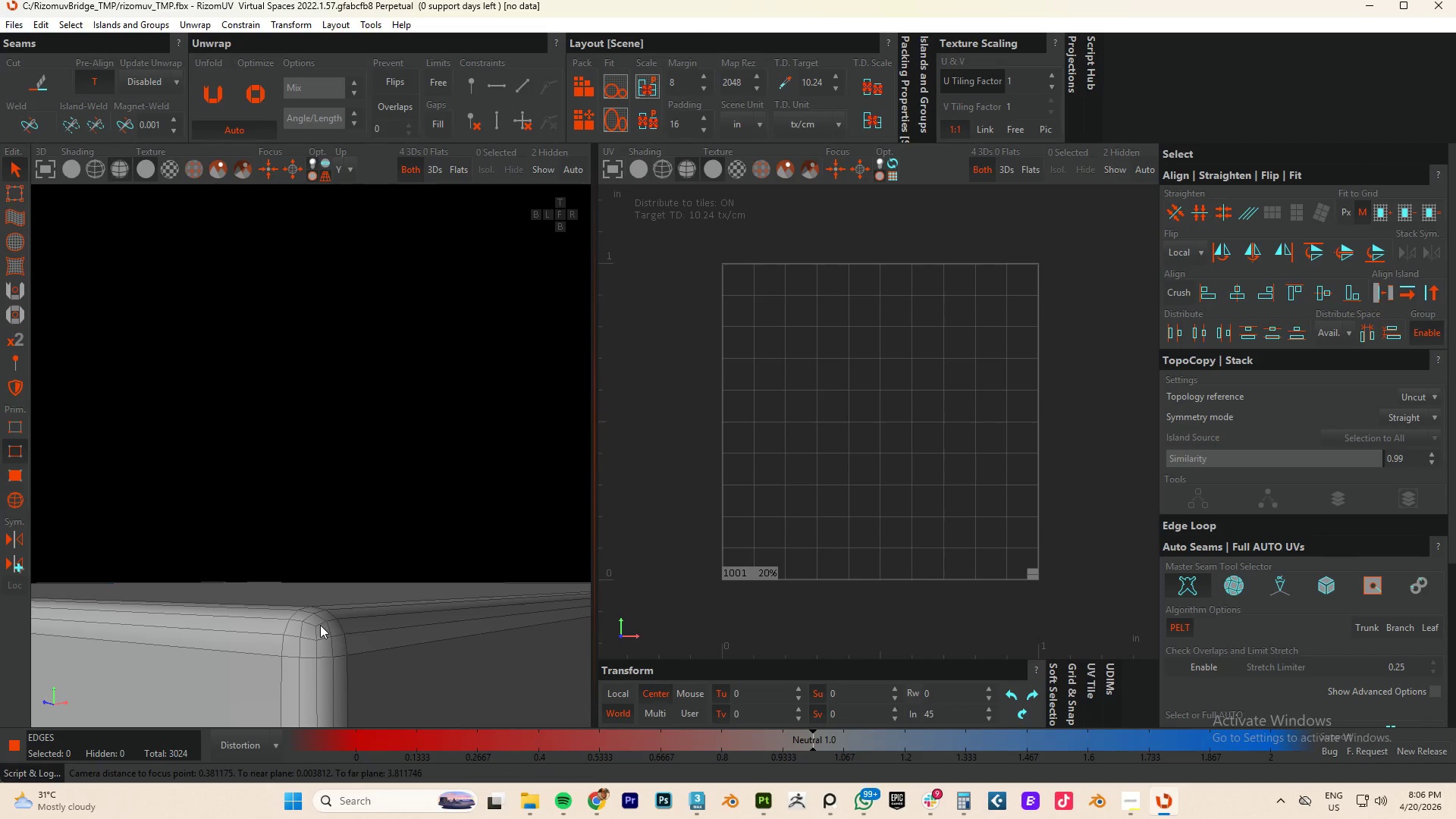 
double_click([320, 625])
 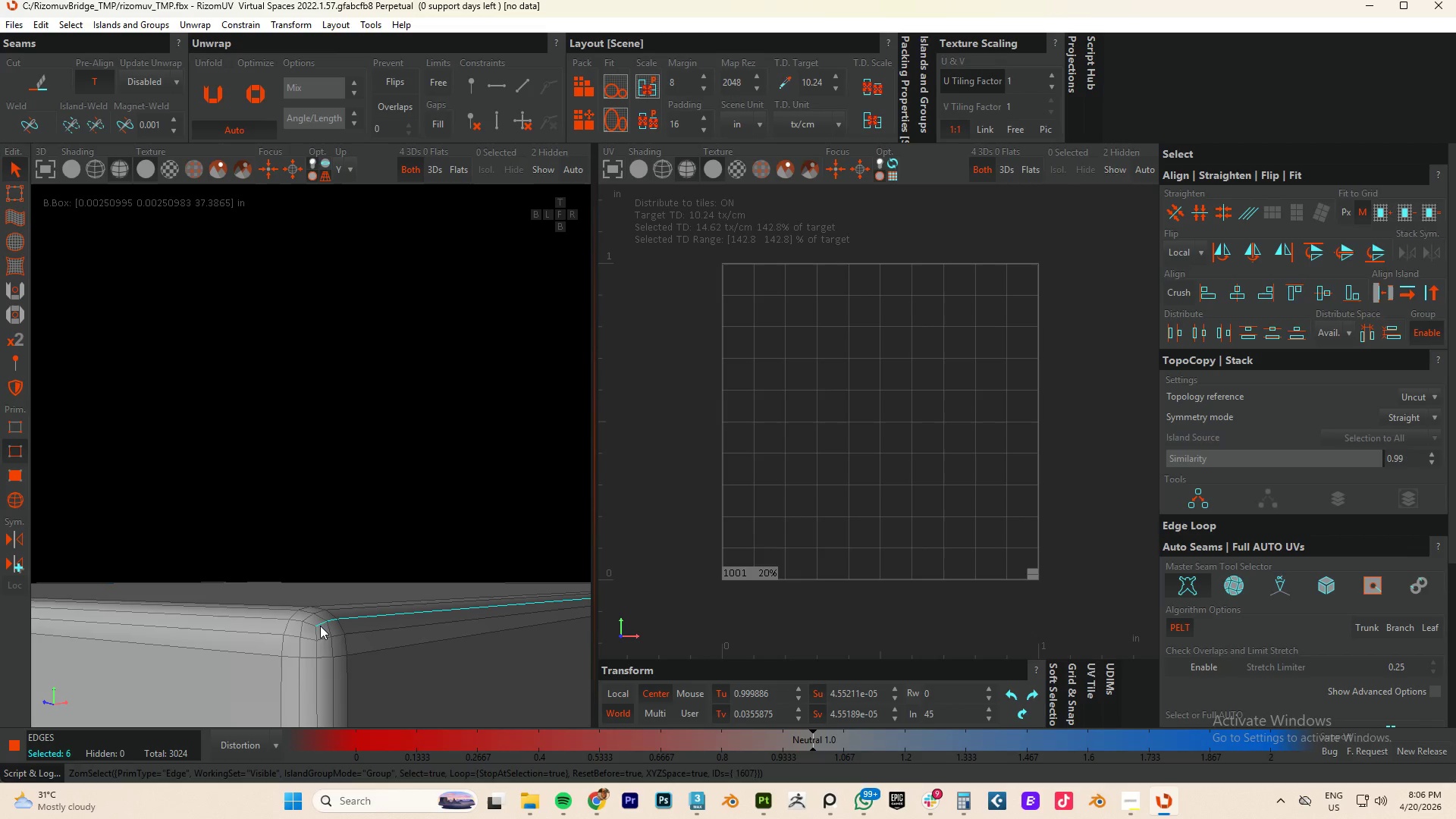 
hold_key(key=ControlLeft, duration=1.19)
triple_click([314, 625])
 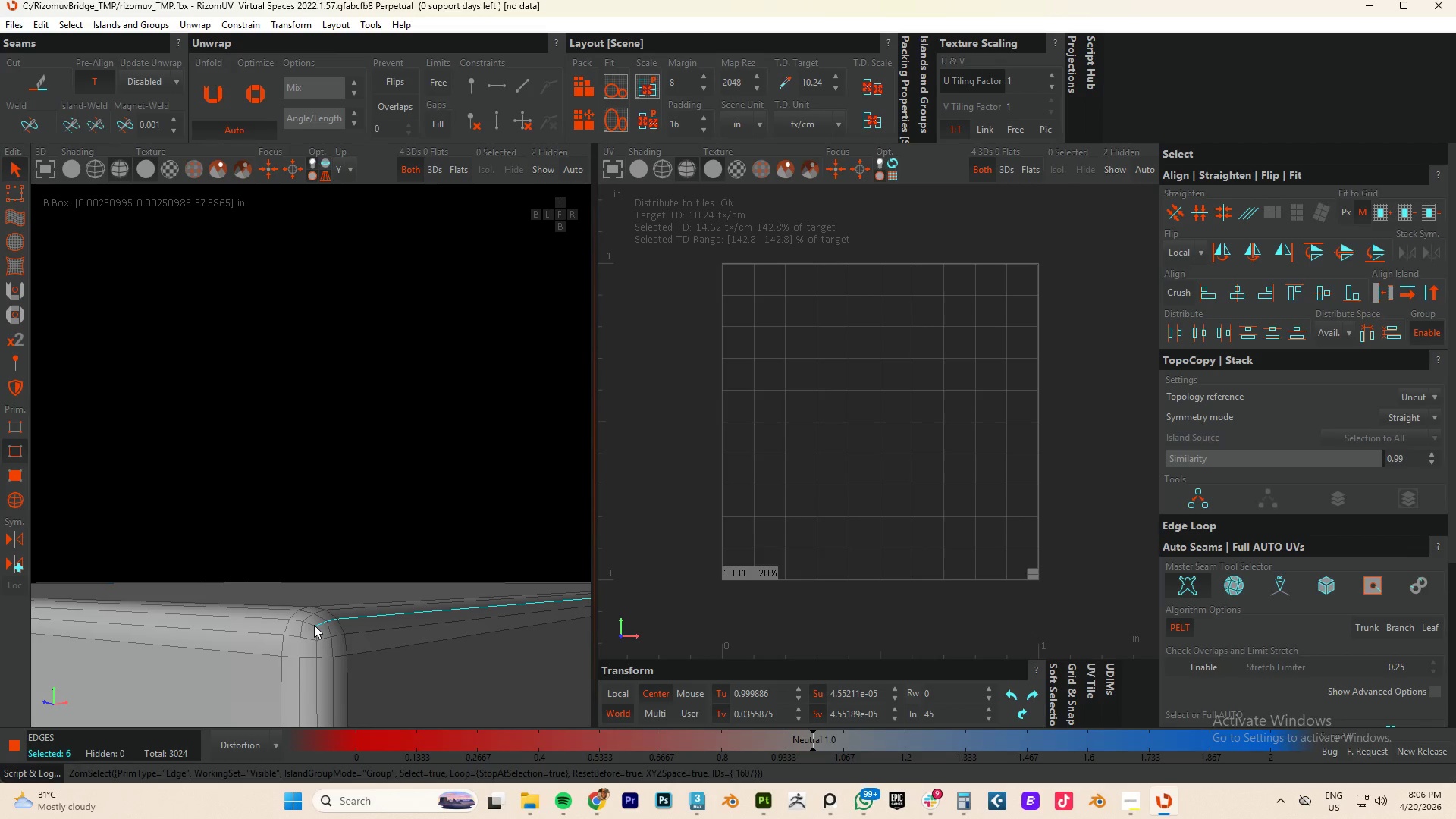 
triple_click([314, 625])
 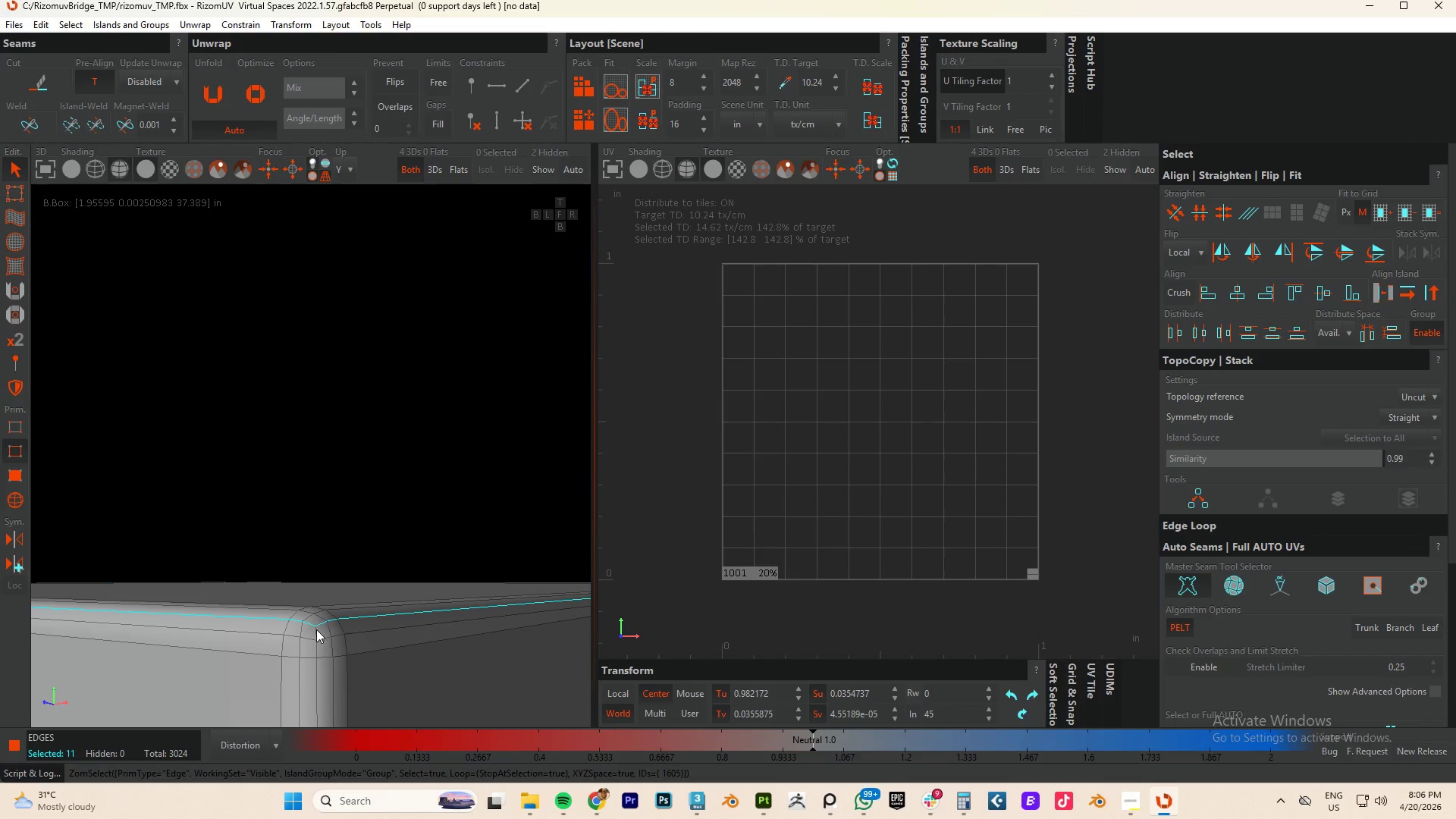 
triple_click([316, 629])
 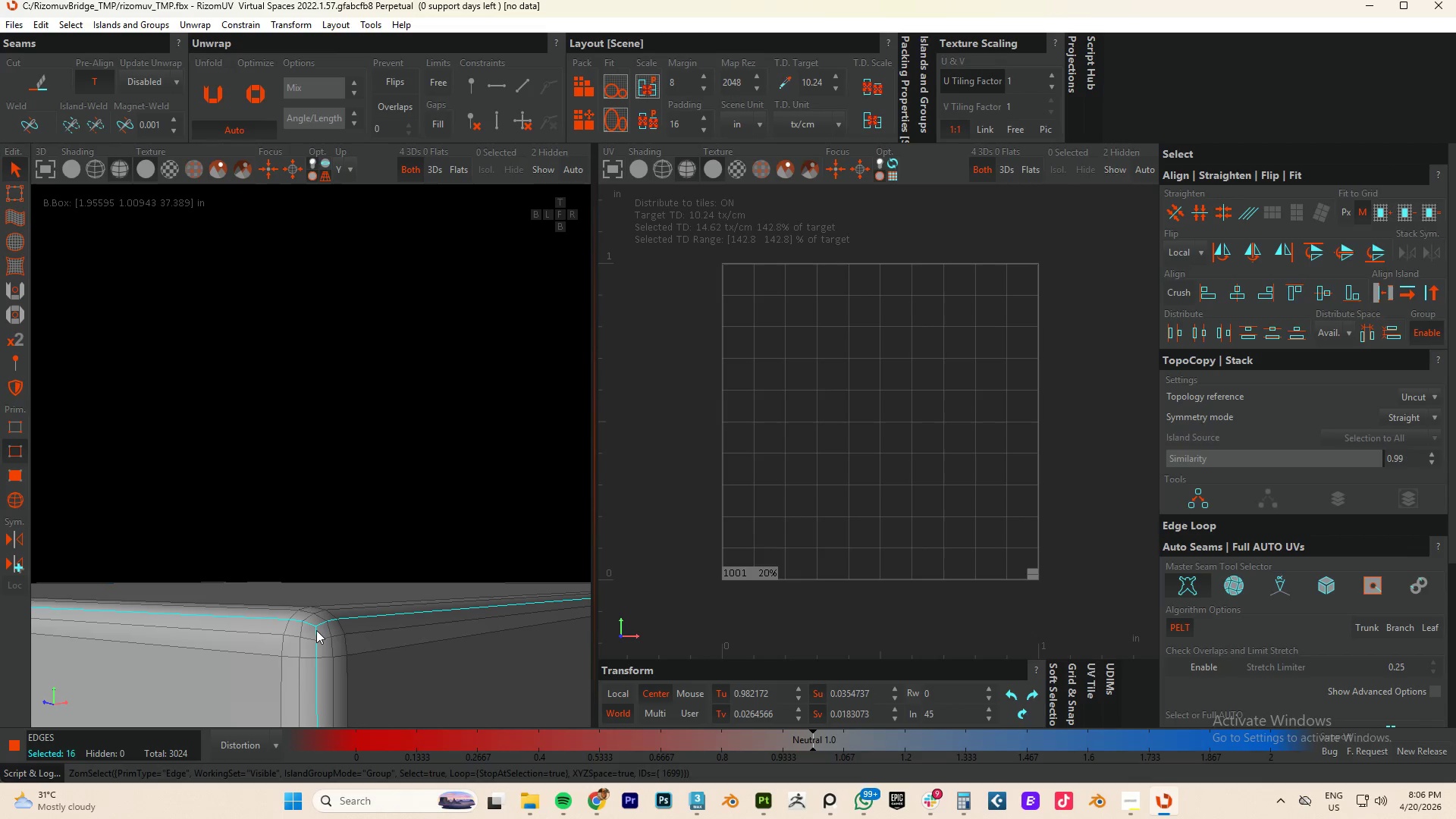 
hold_key(key=AltLeft, duration=0.45)
 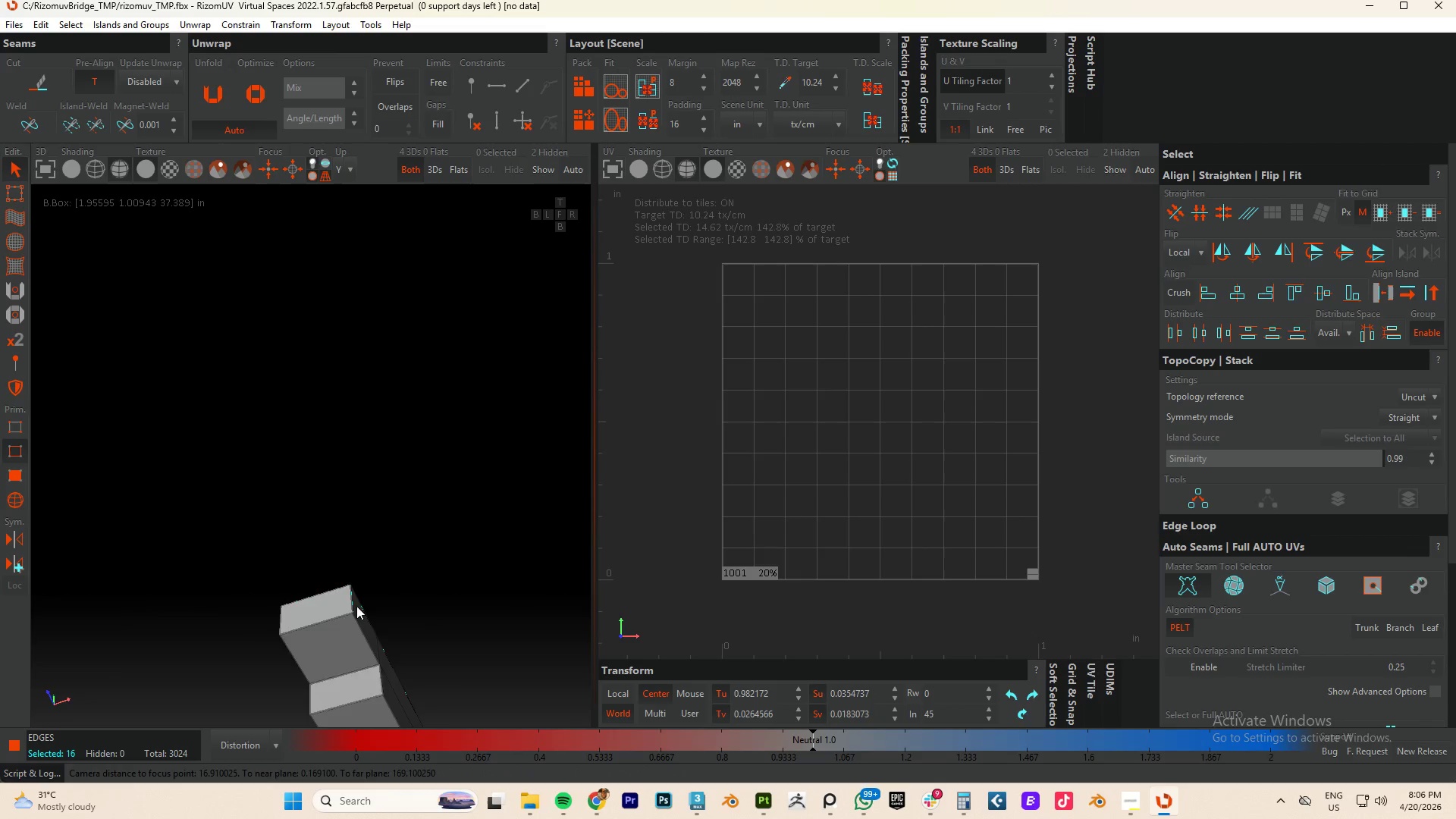 
scroll: coordinate [336, 633], scroll_direction: down, amount: 19.0
 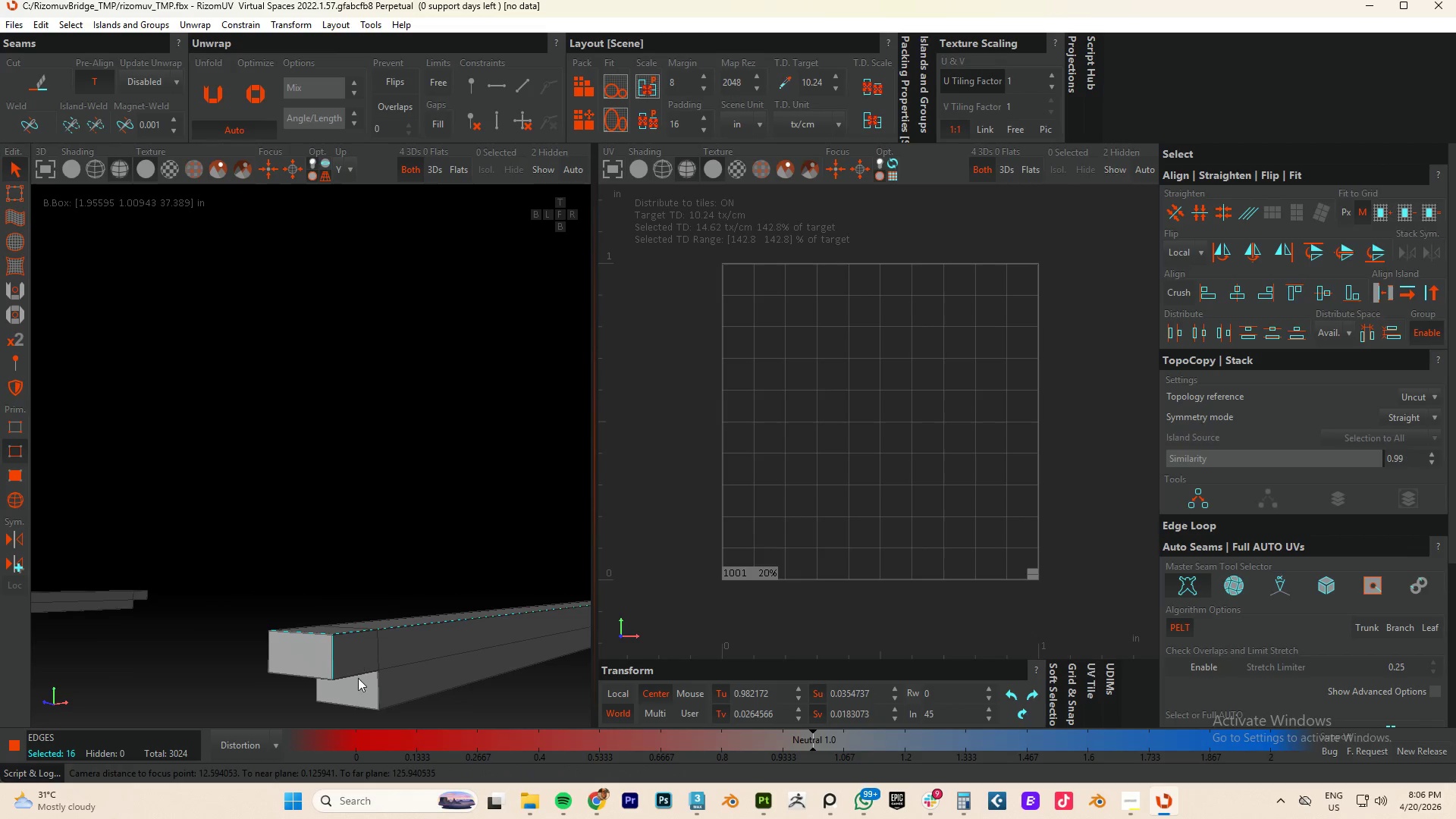 
hold_key(key=ControlLeft, duration=2.55)
 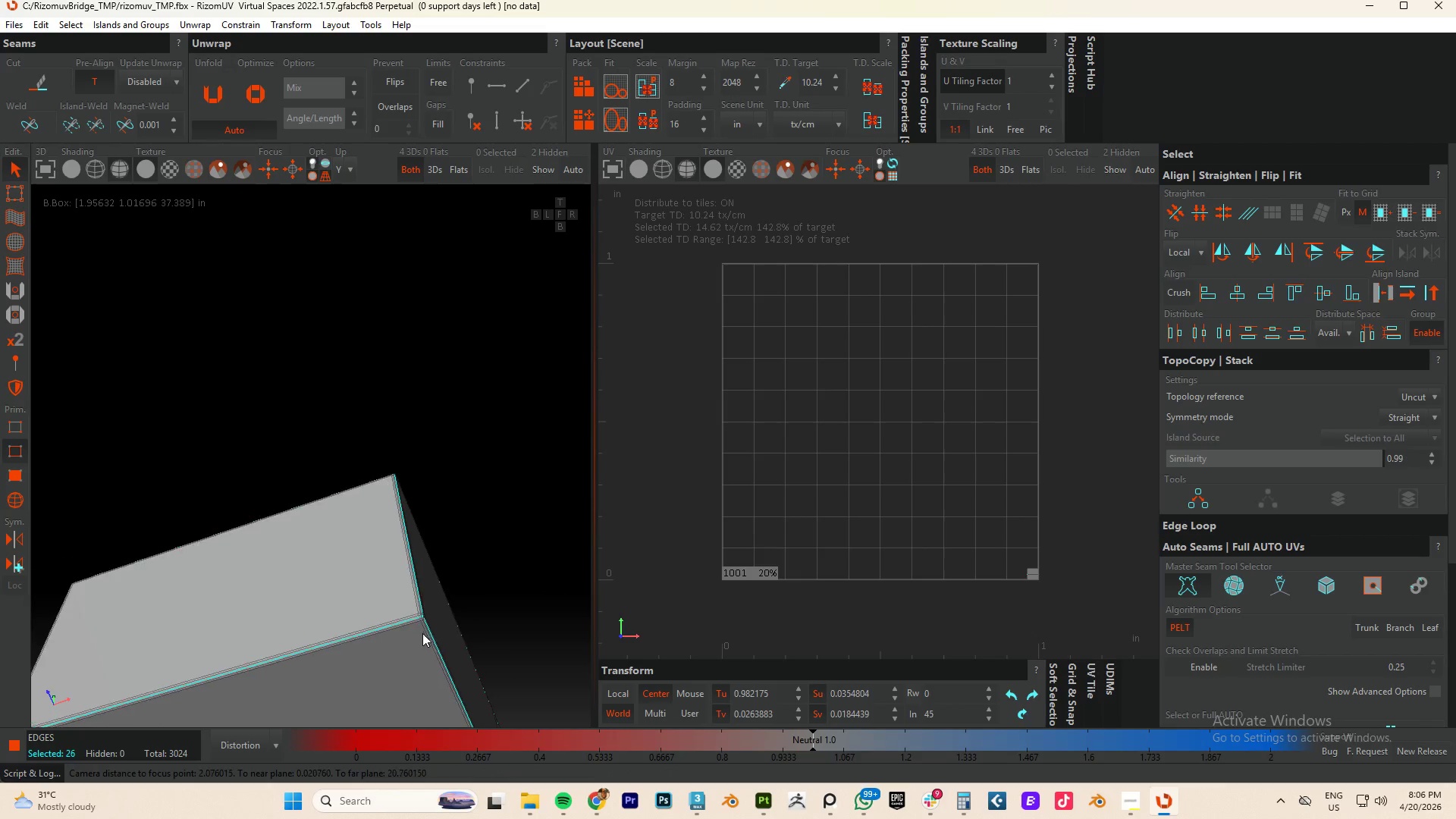 
scroll: coordinate [359, 599], scroll_direction: up, amount: 14.0
 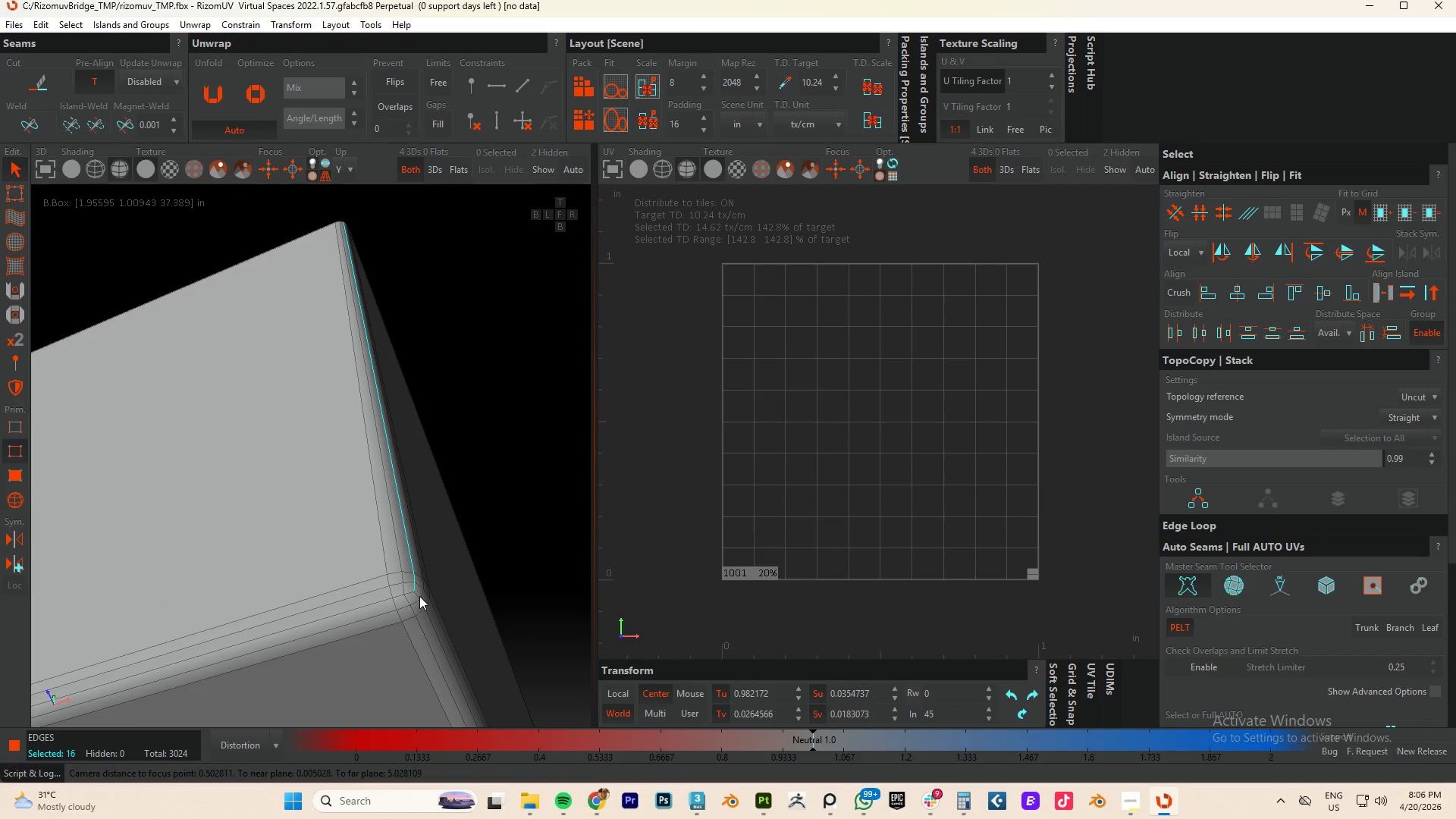 
double_click([409, 593])
 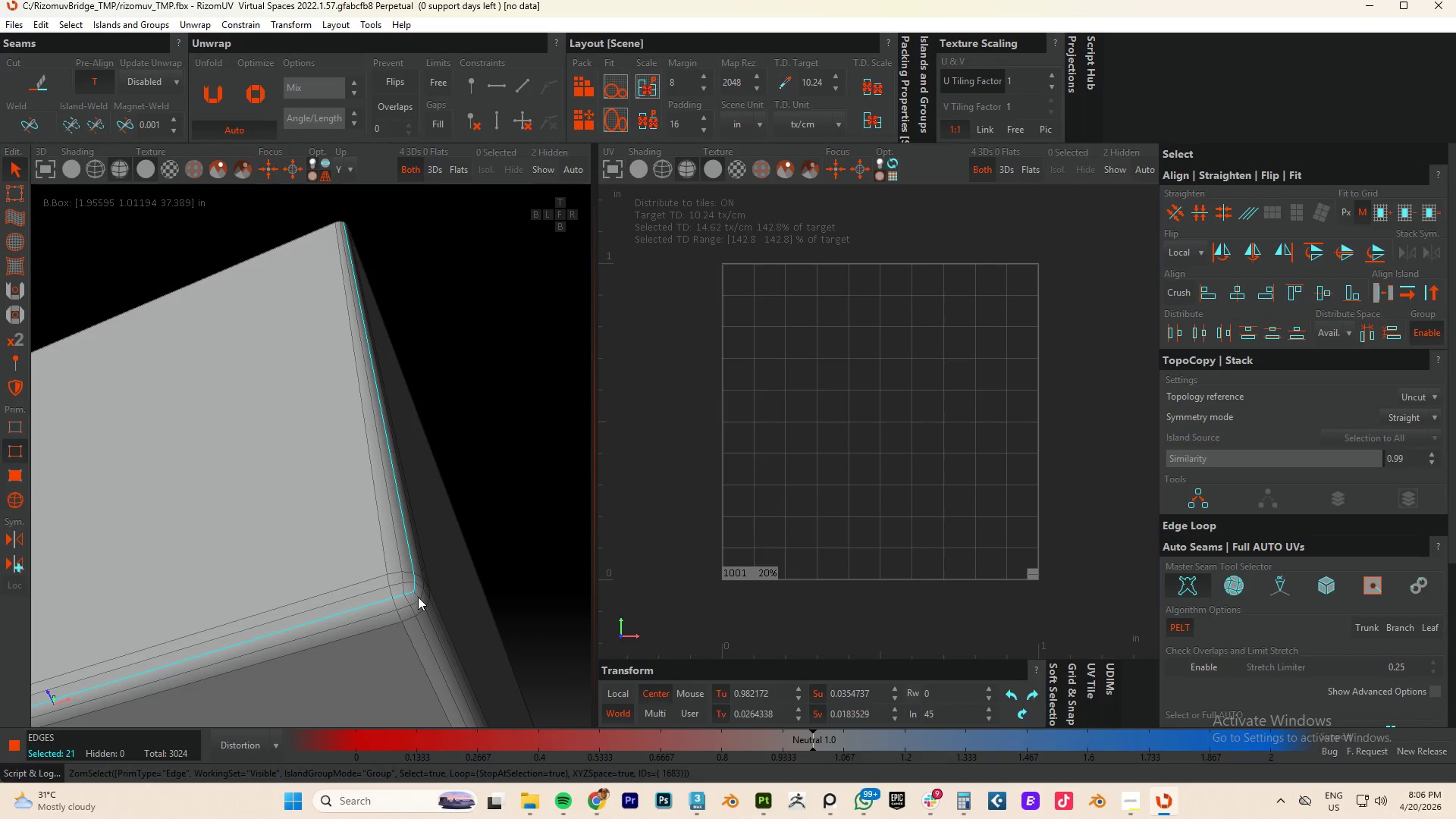 
double_click([418, 597])
 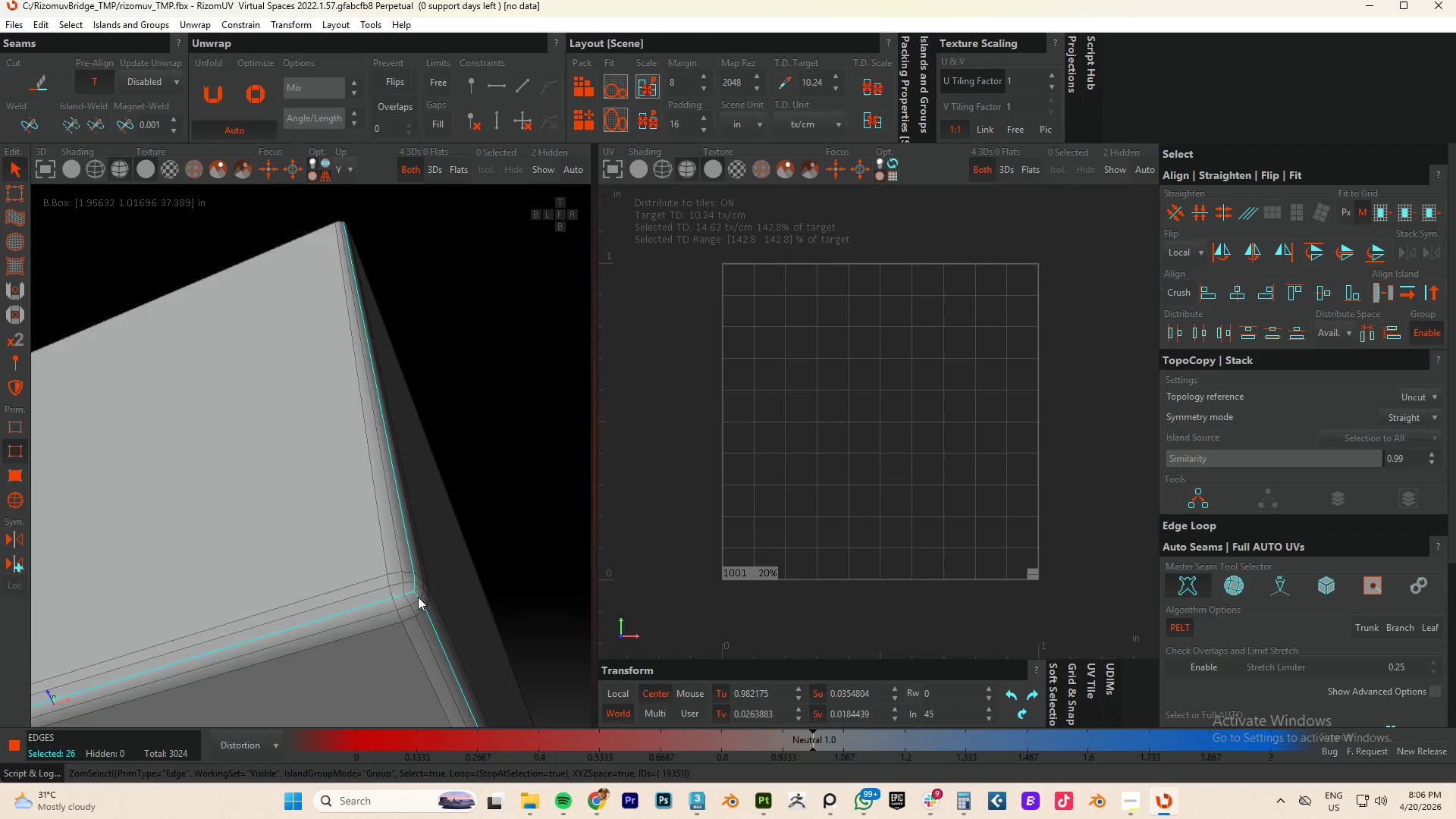 
scroll: coordinate [424, 629], scroll_direction: down, amount: 9.0
 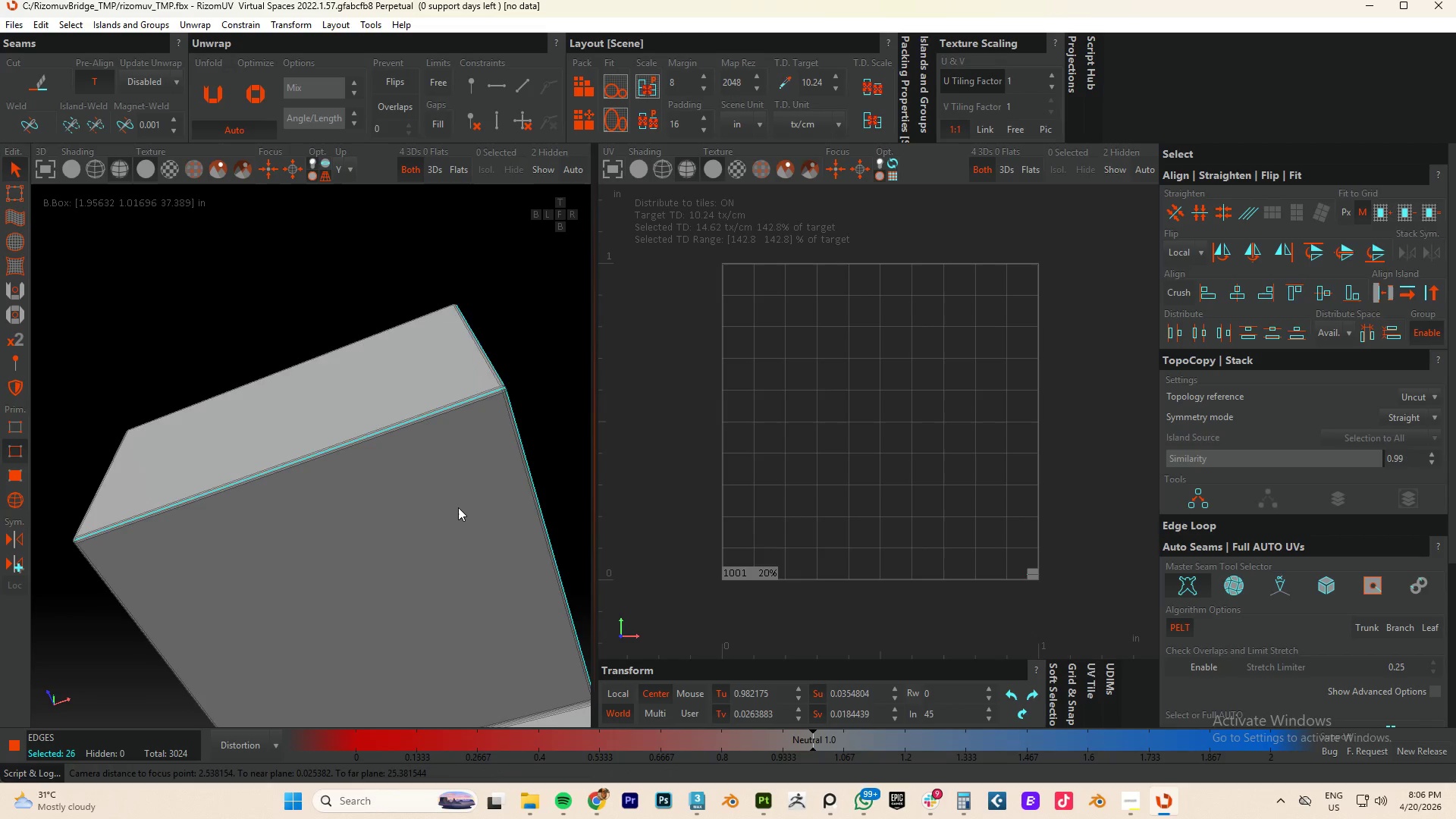 
hold_key(key=AltLeft, duration=0.41)
 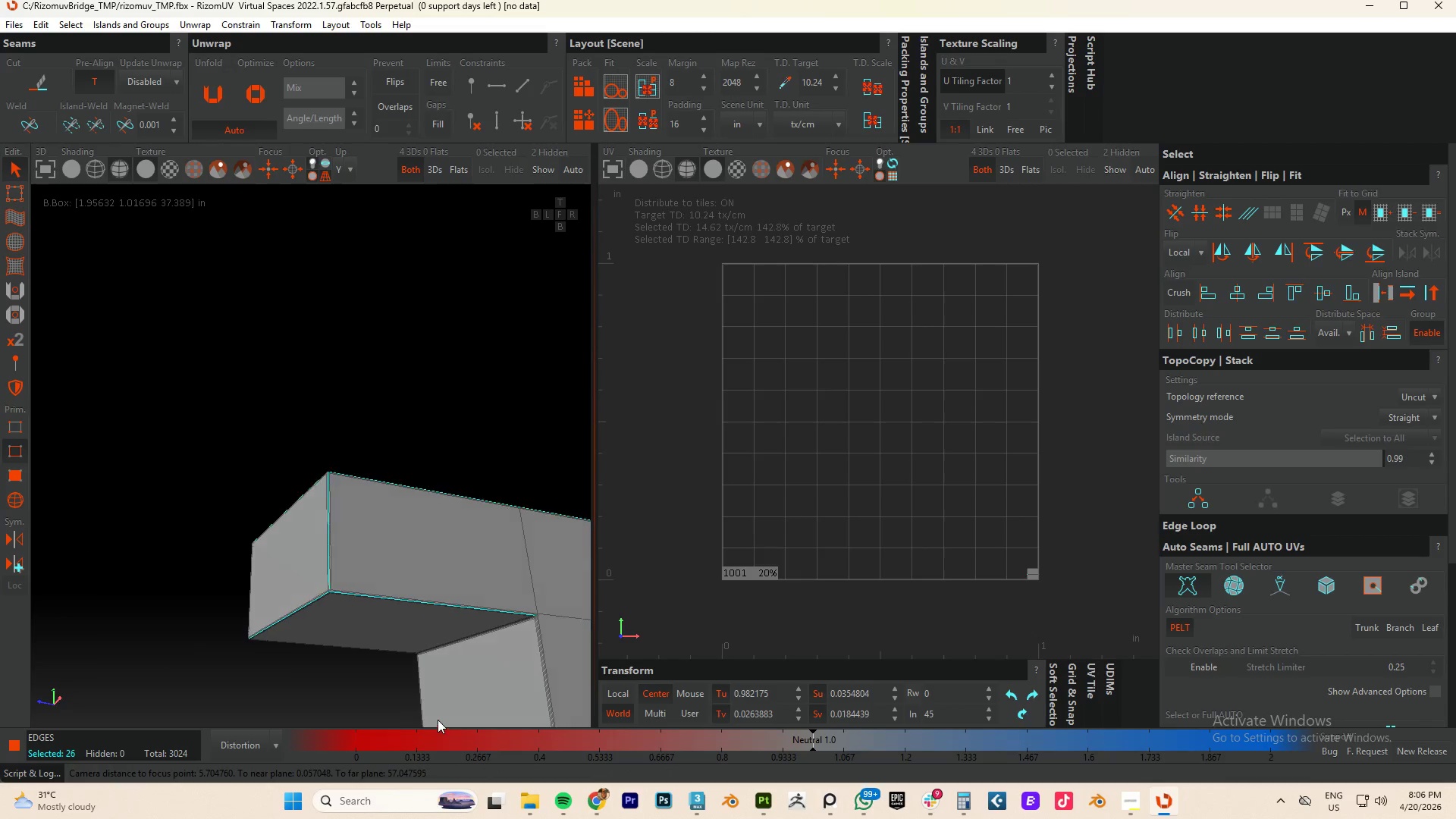 
scroll: coordinate [457, 529], scroll_direction: down, amount: 3.0
 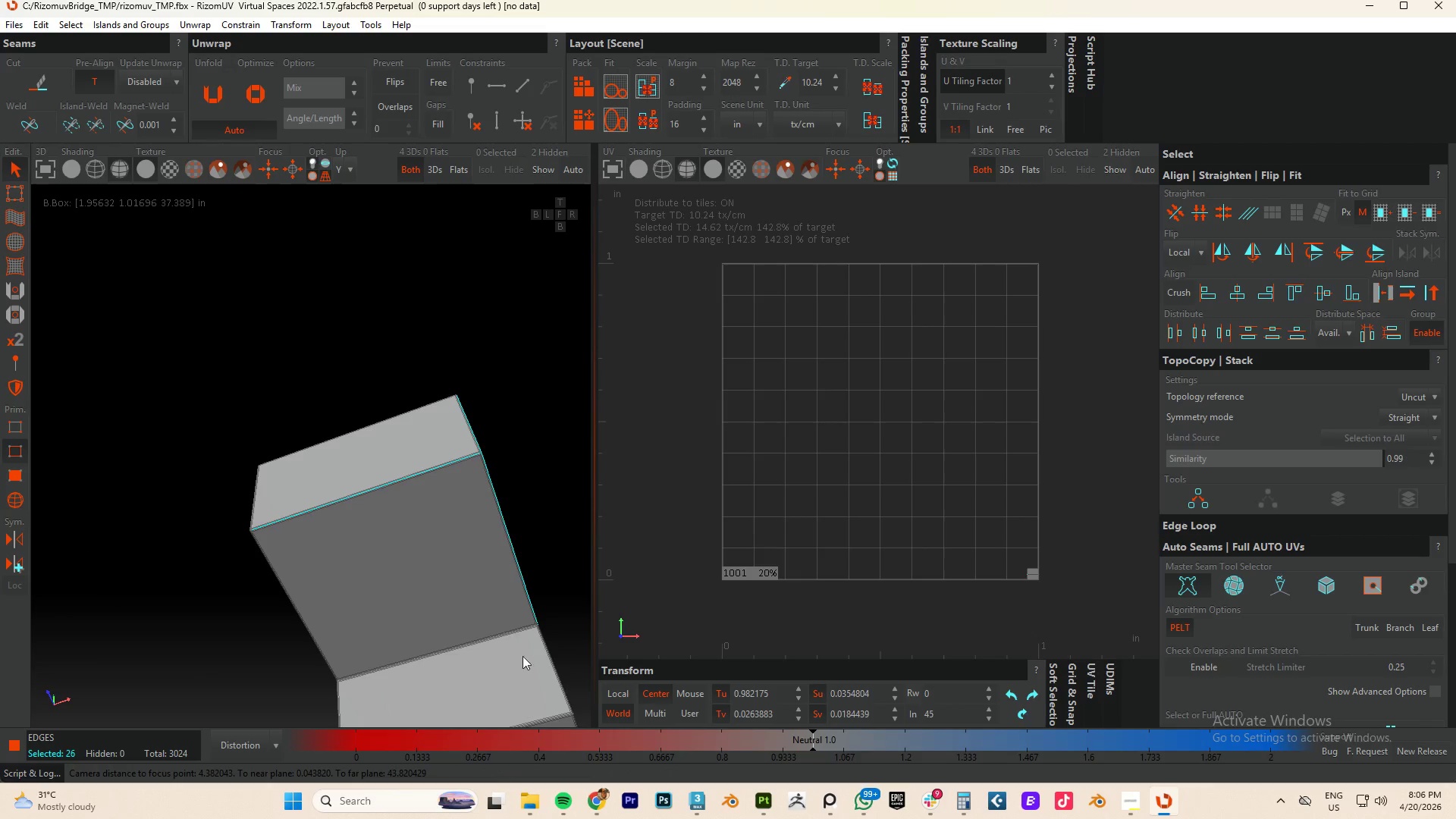 
hold_key(key=ControlLeft, duration=0.98)
 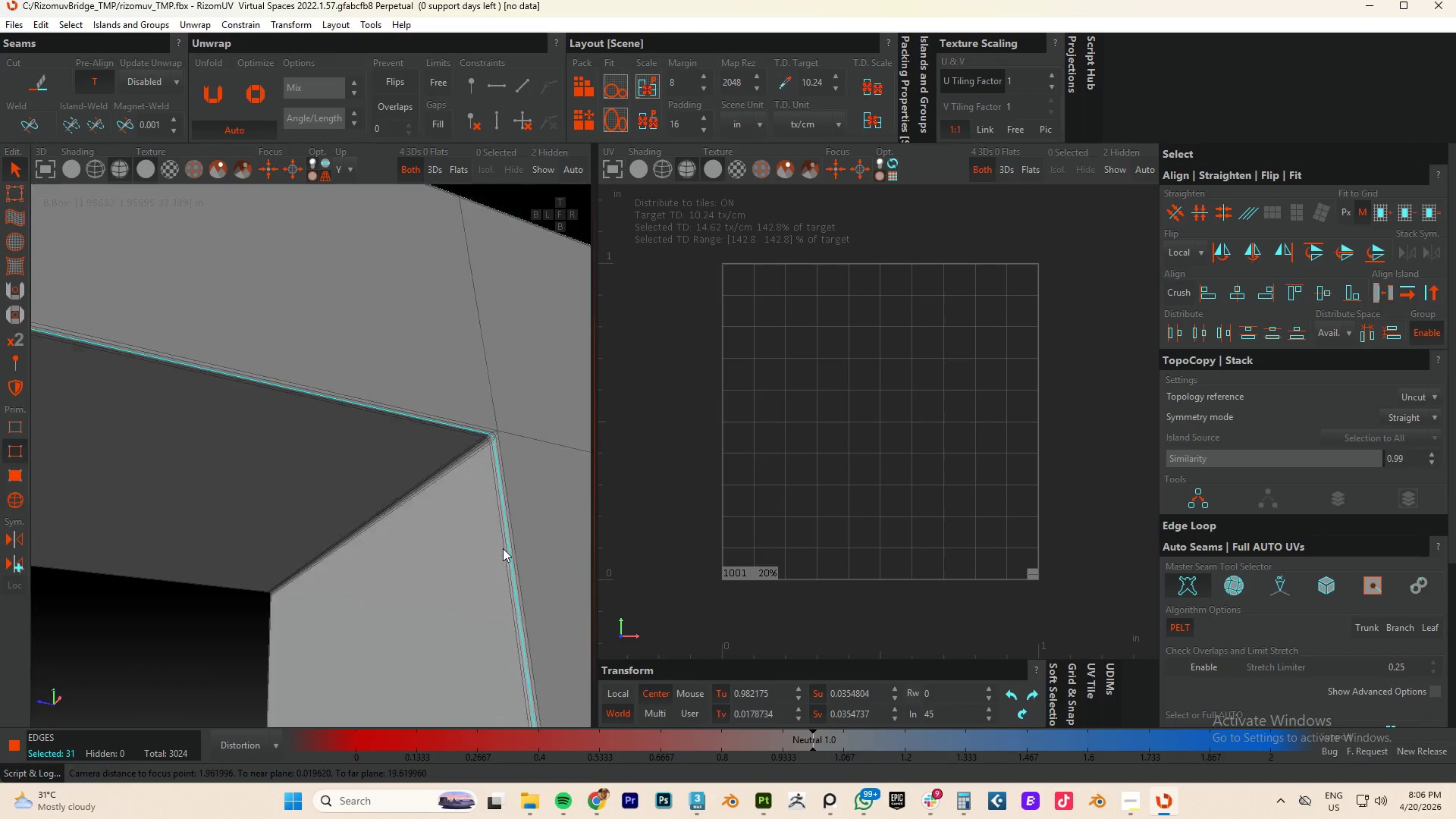 
scroll: coordinate [507, 677], scroll_direction: up, amount: 7.0
 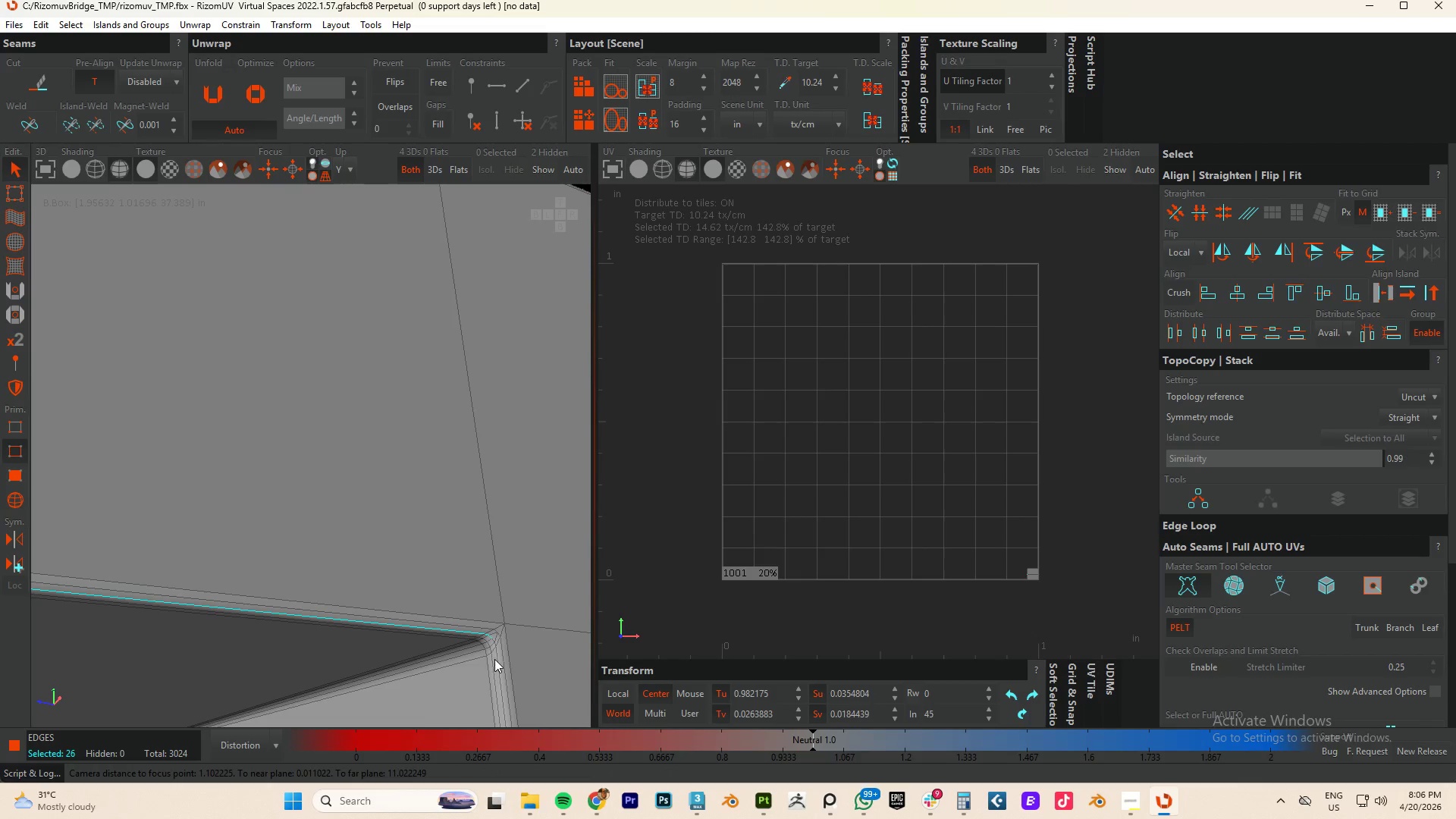 
double_click([497, 656])
 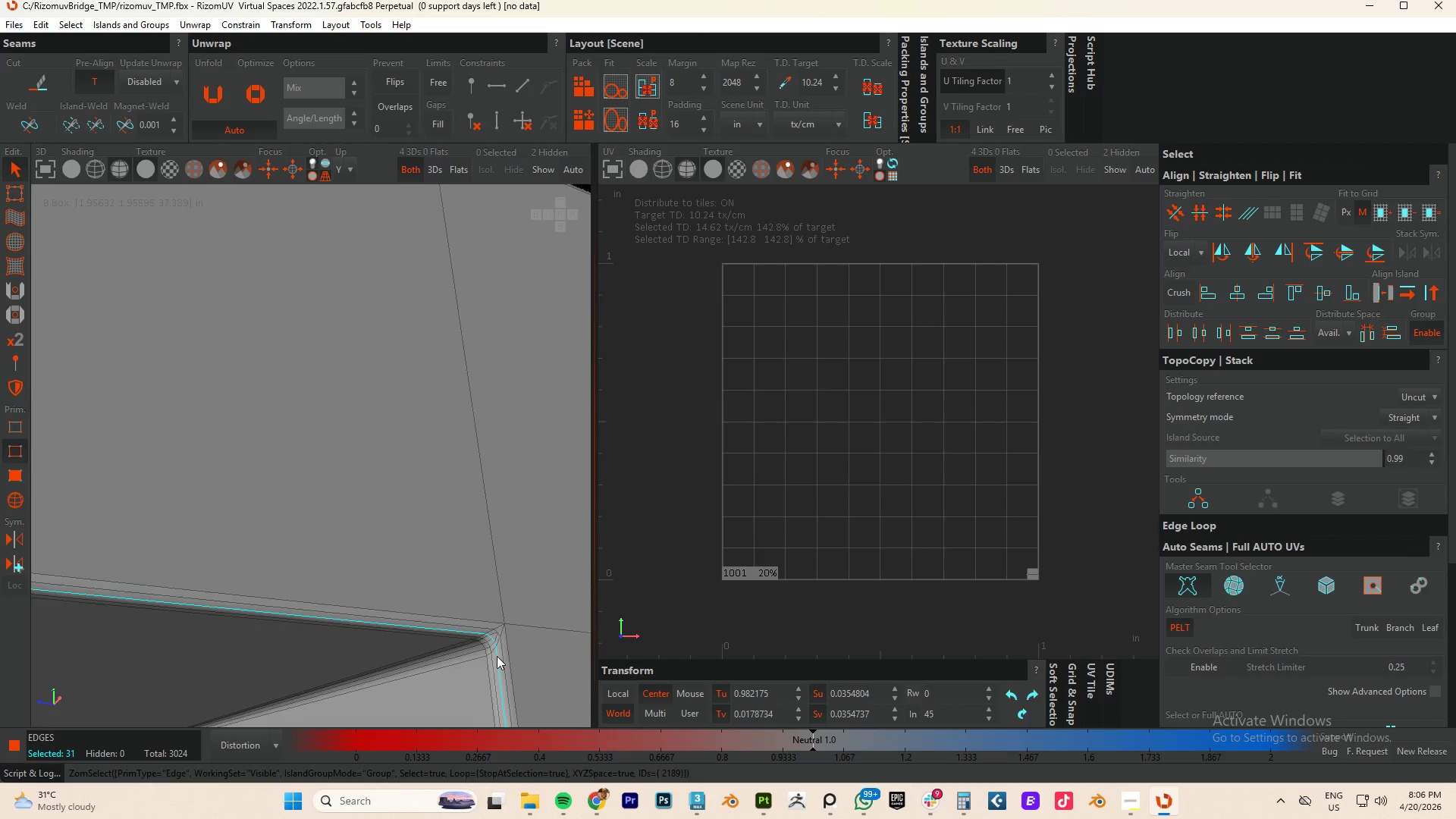 
scroll: coordinate [497, 661], scroll_direction: down, amount: 4.0
 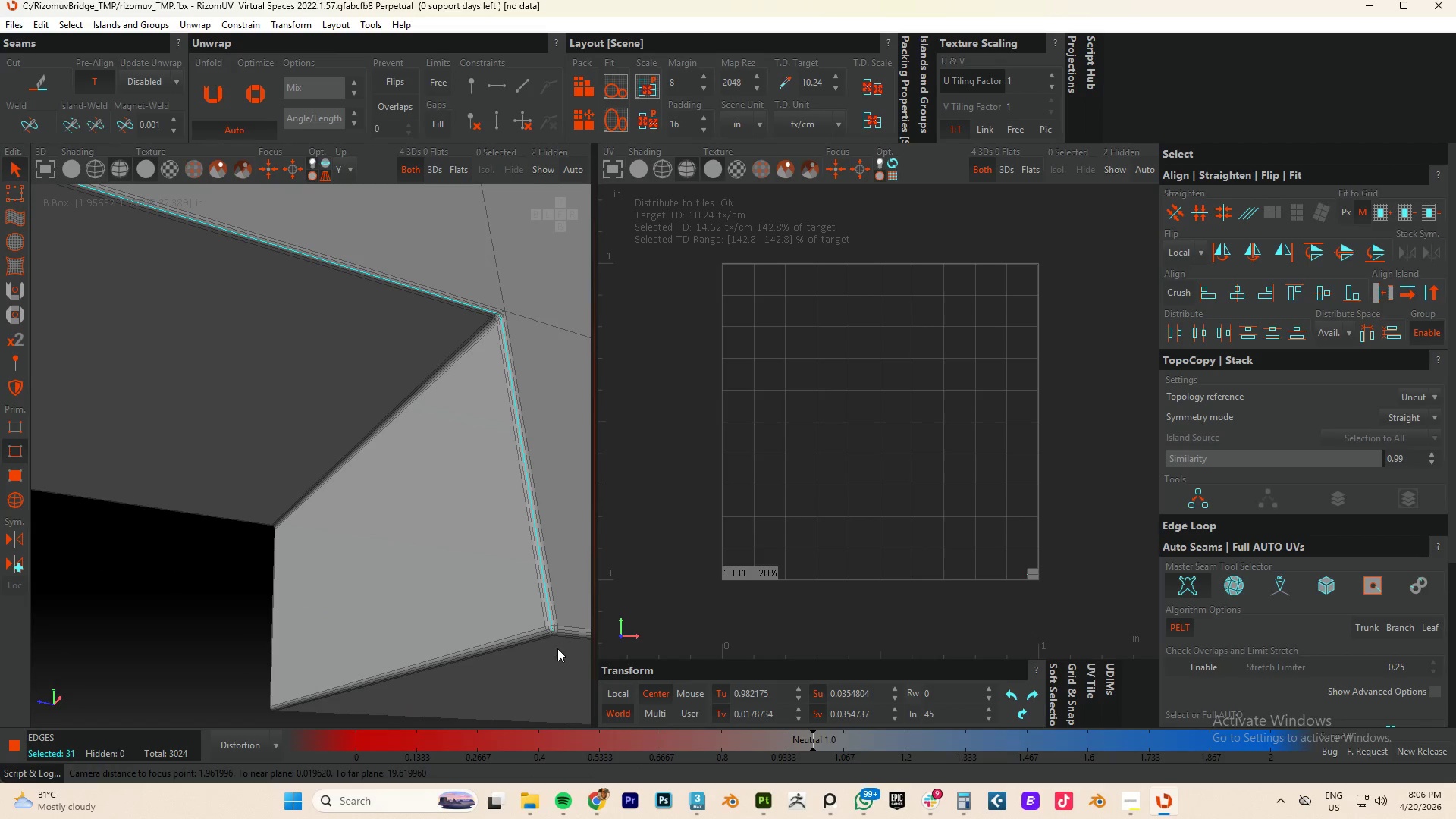 
hold_key(key=ControlLeft, duration=1.92)
 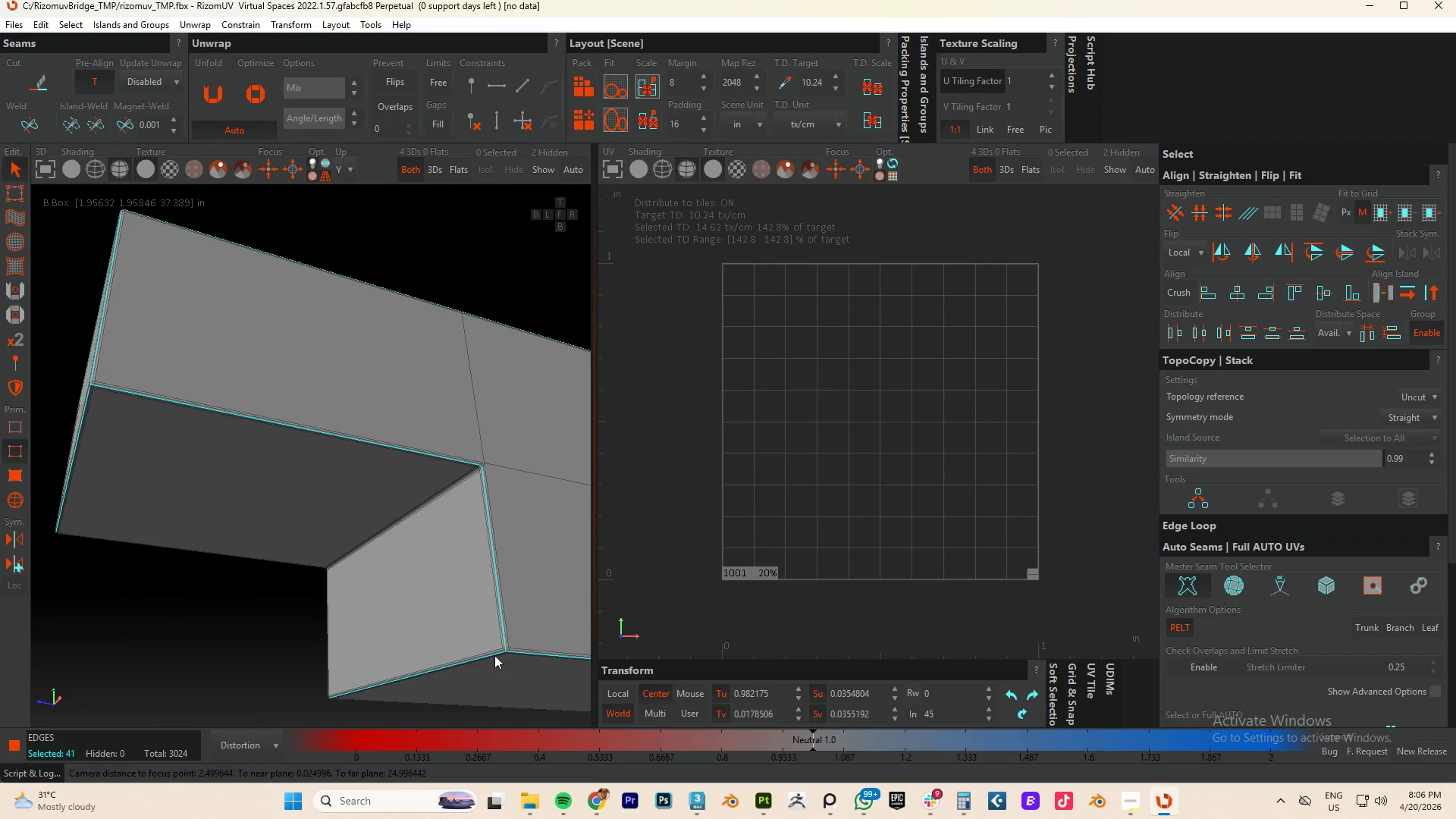 
scroll: coordinate [545, 633], scroll_direction: up, amount: 5.0
 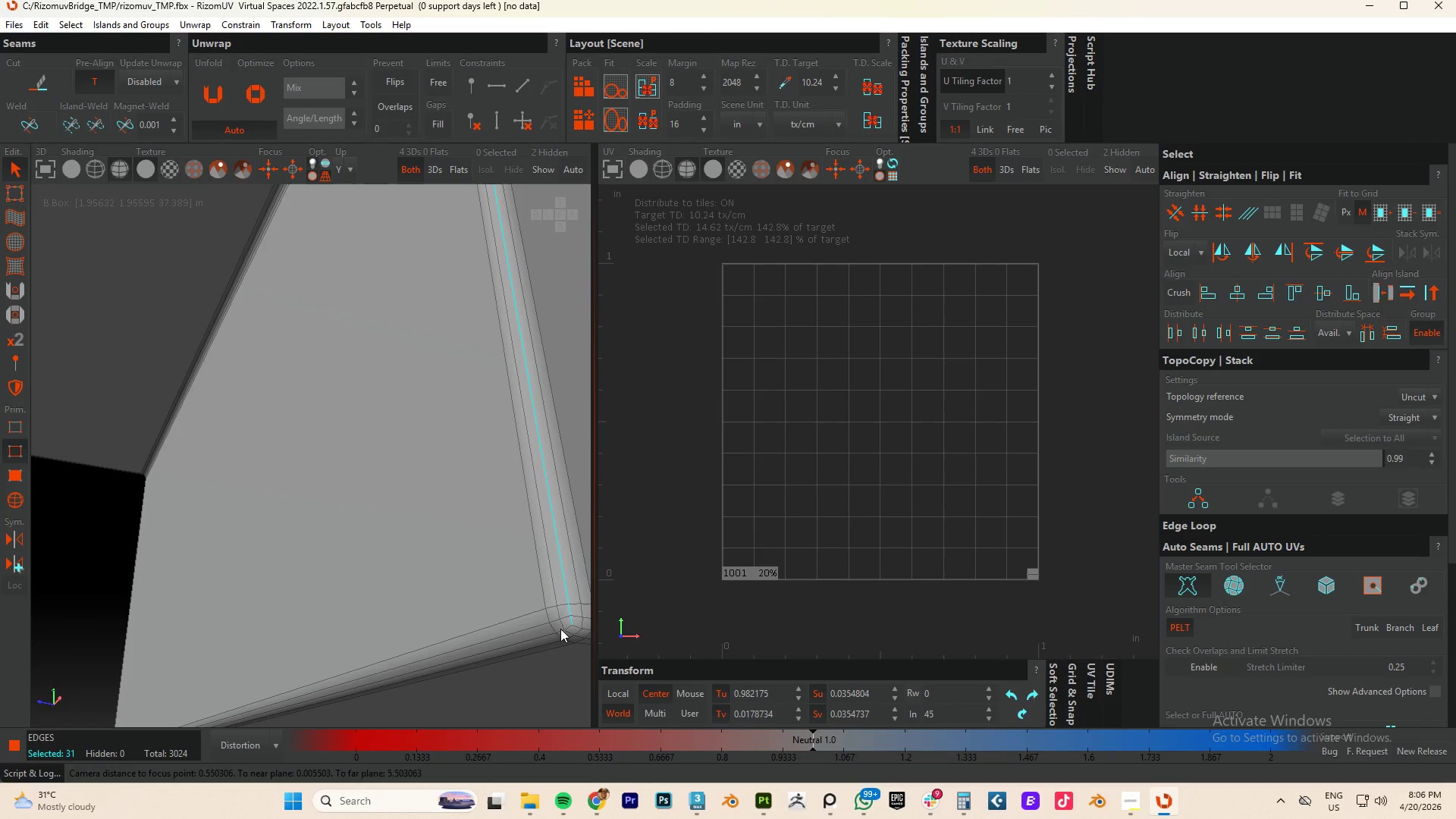 
double_click([568, 628])
 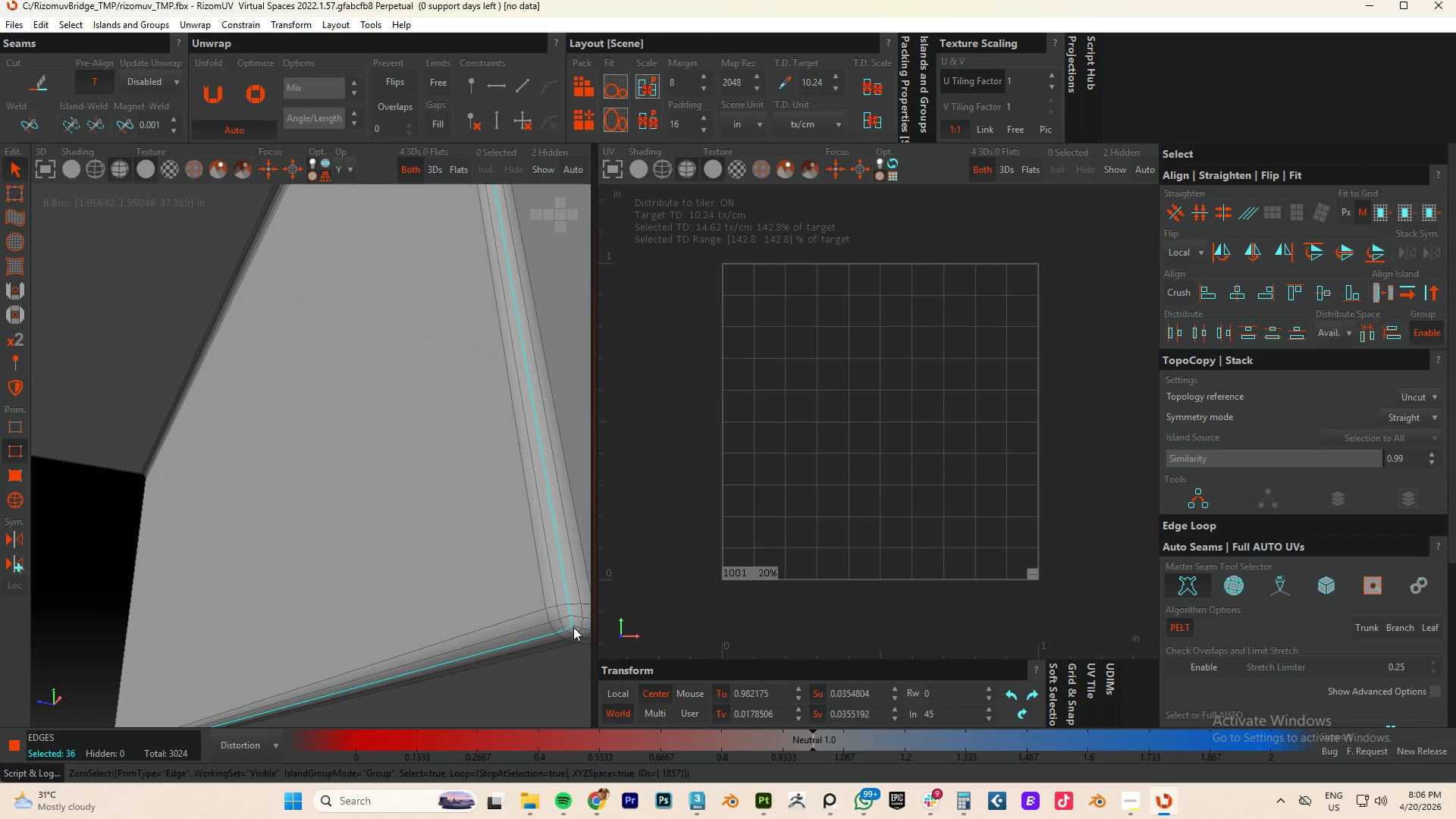 
double_click([573, 627])
 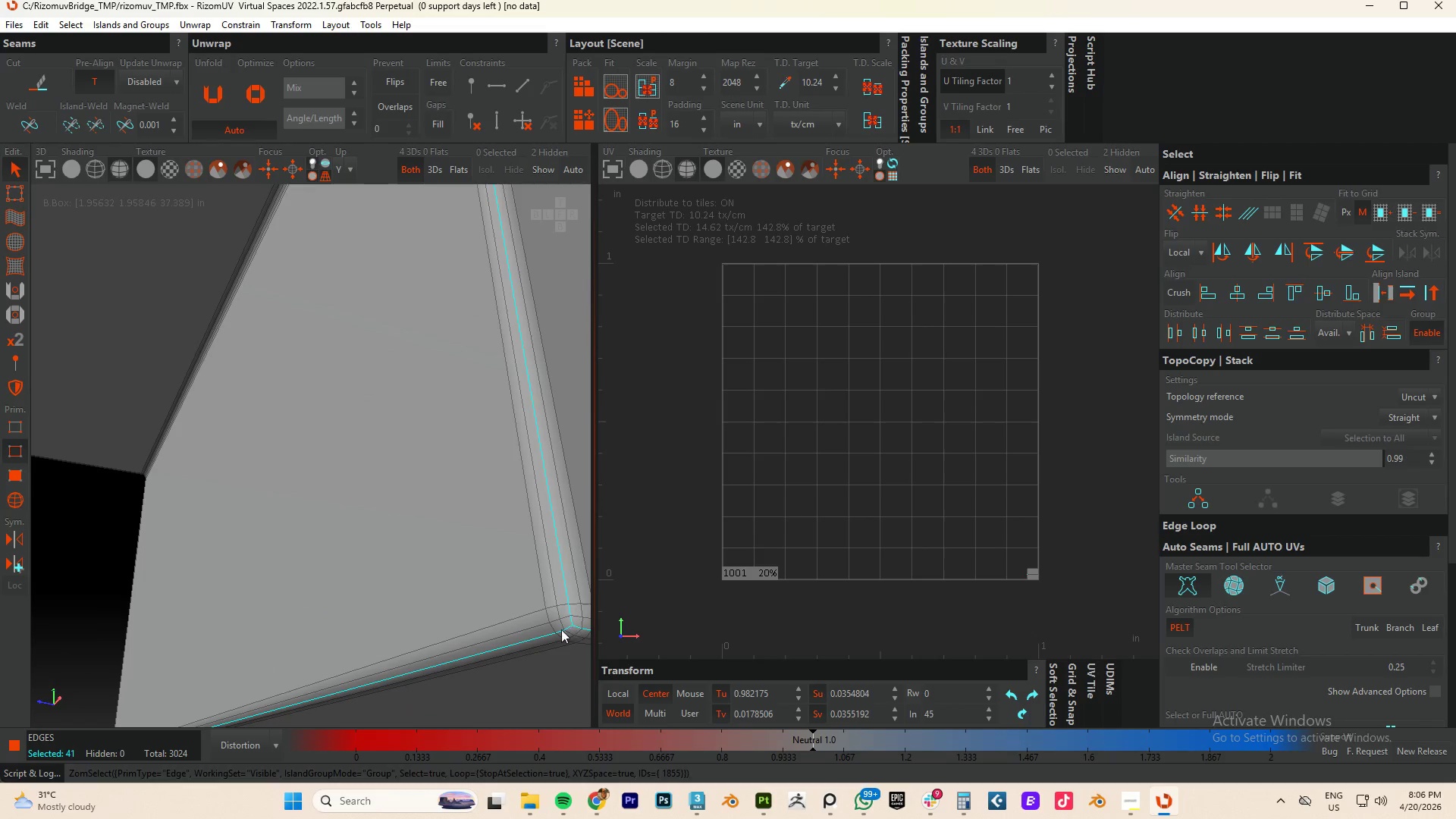 
hold_key(key=AltLeft, duration=0.7)
 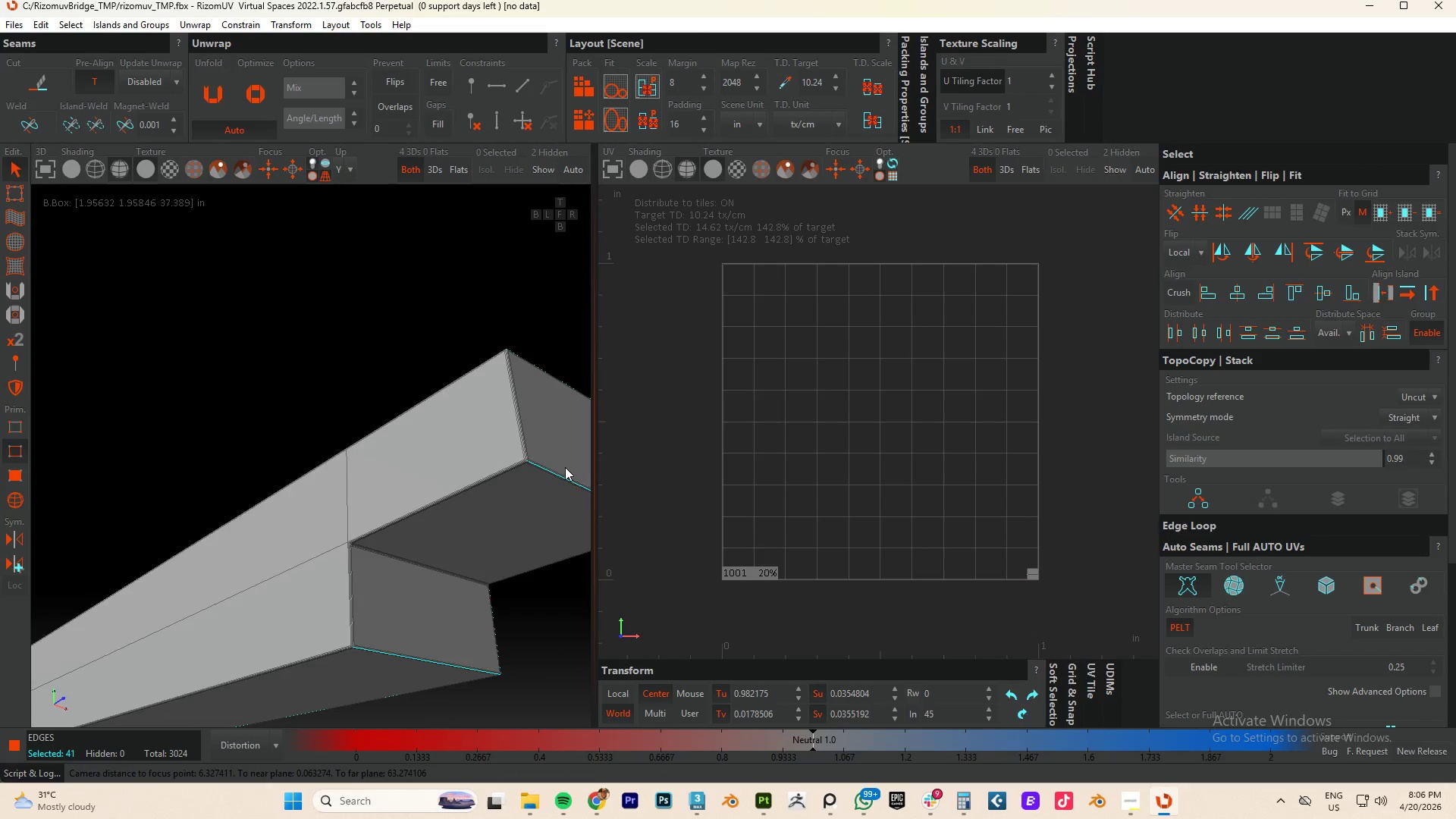 
scroll: coordinate [494, 656], scroll_direction: down, amount: 12.0
 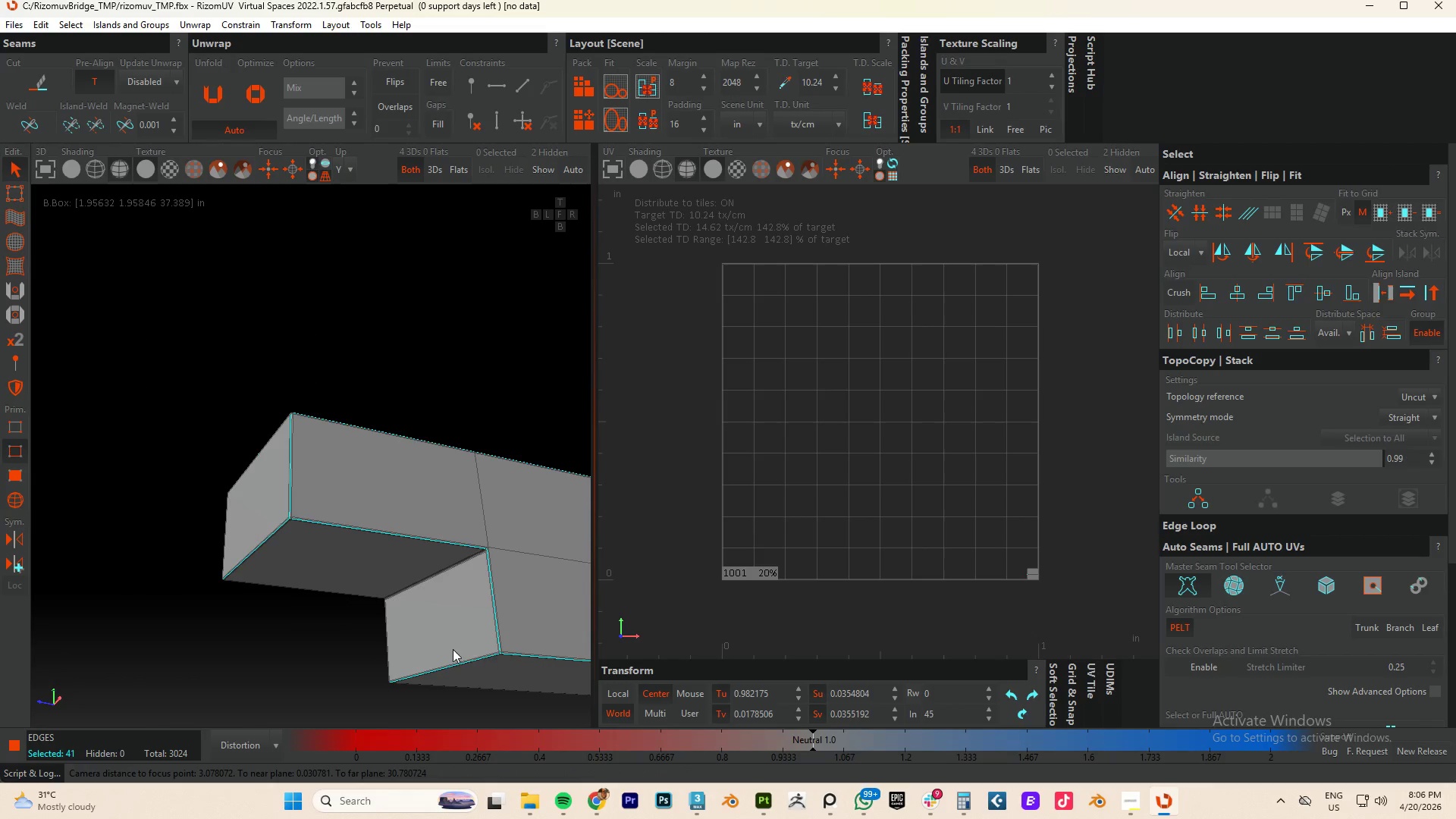 
hold_key(key=ControlLeft, duration=1.11)
left_click([308, 429])
 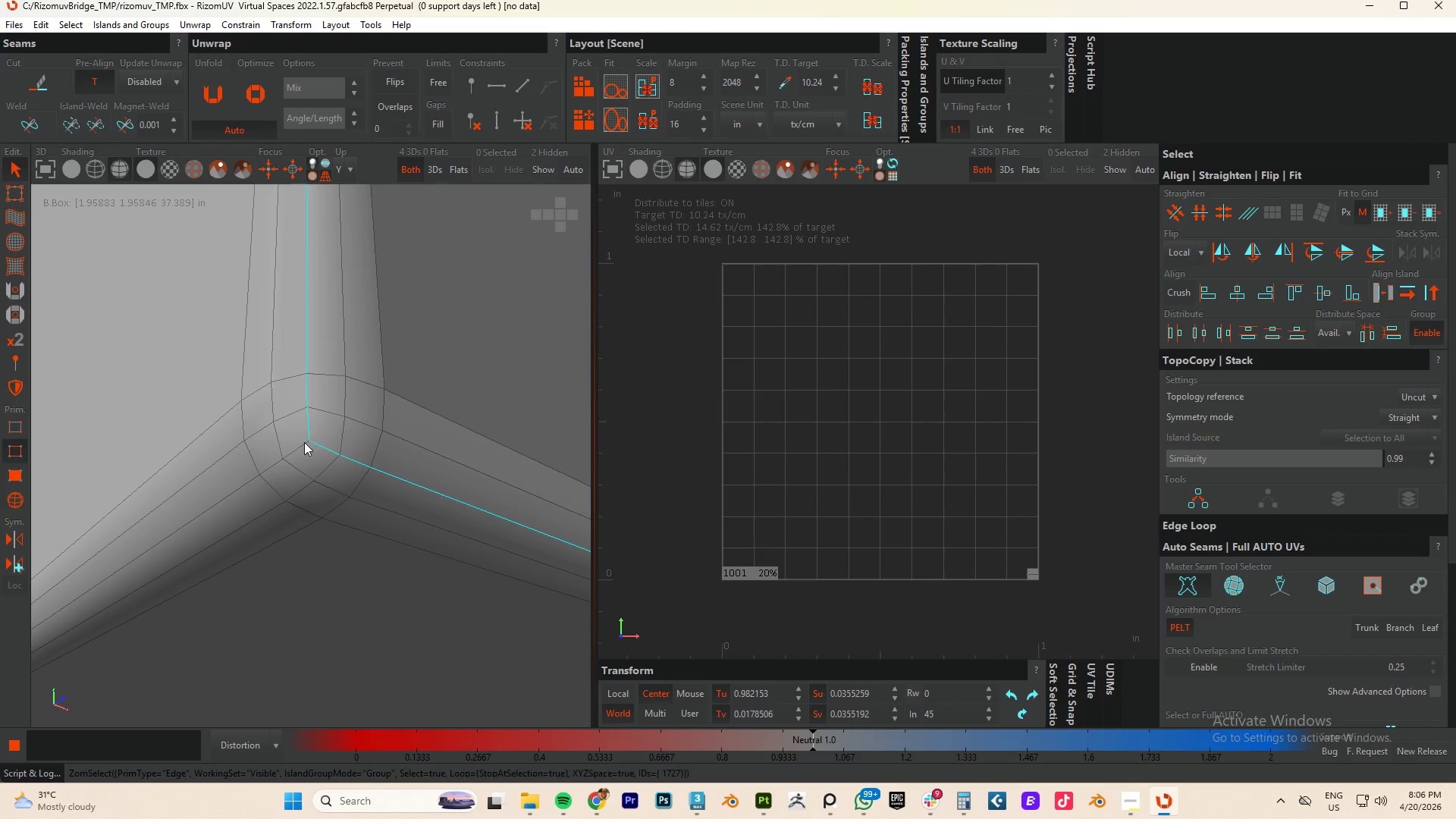 
scroll: coordinate [337, 423], scroll_direction: up, amount: 13.0
 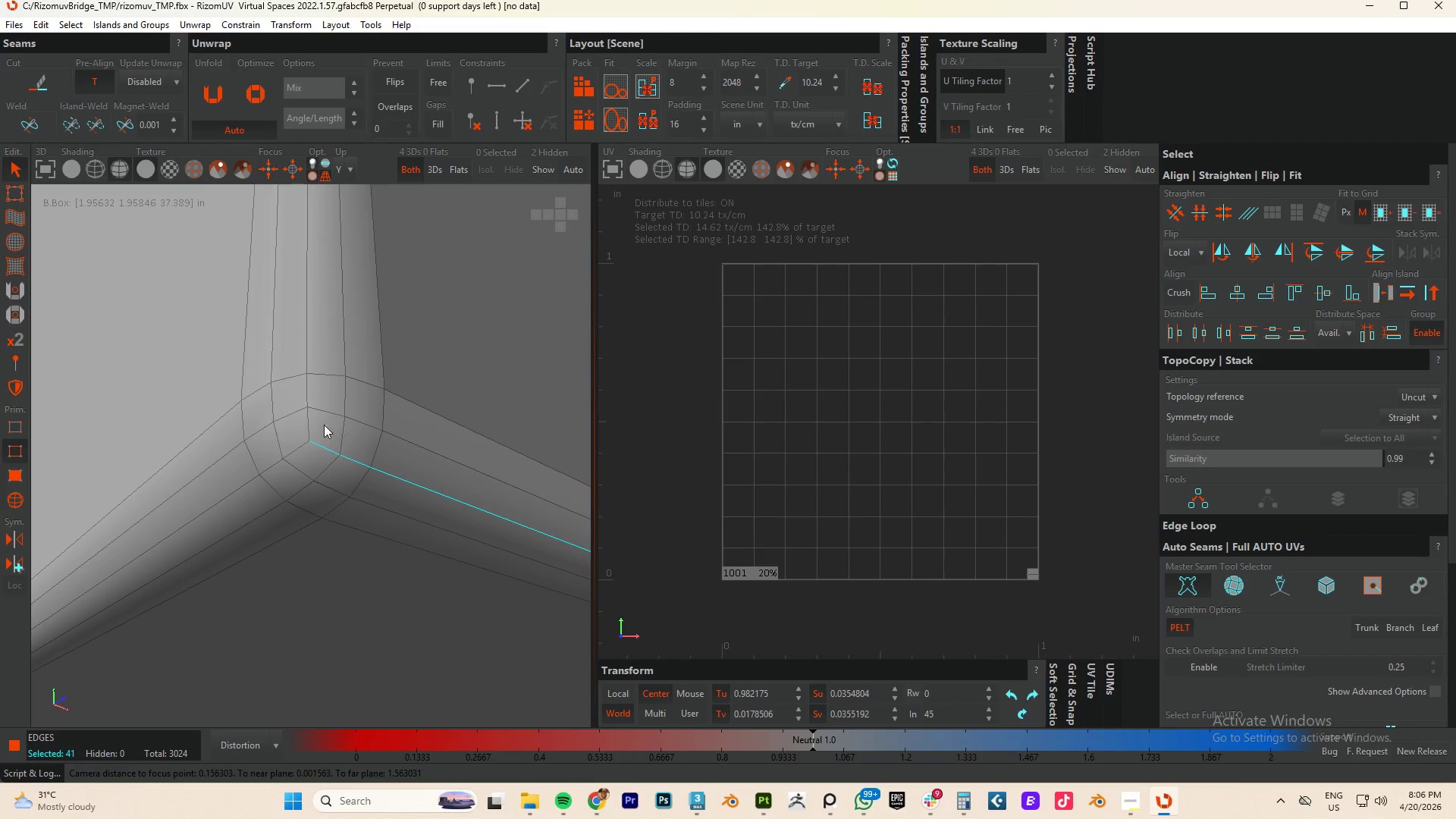 
triple_click([303, 444])
 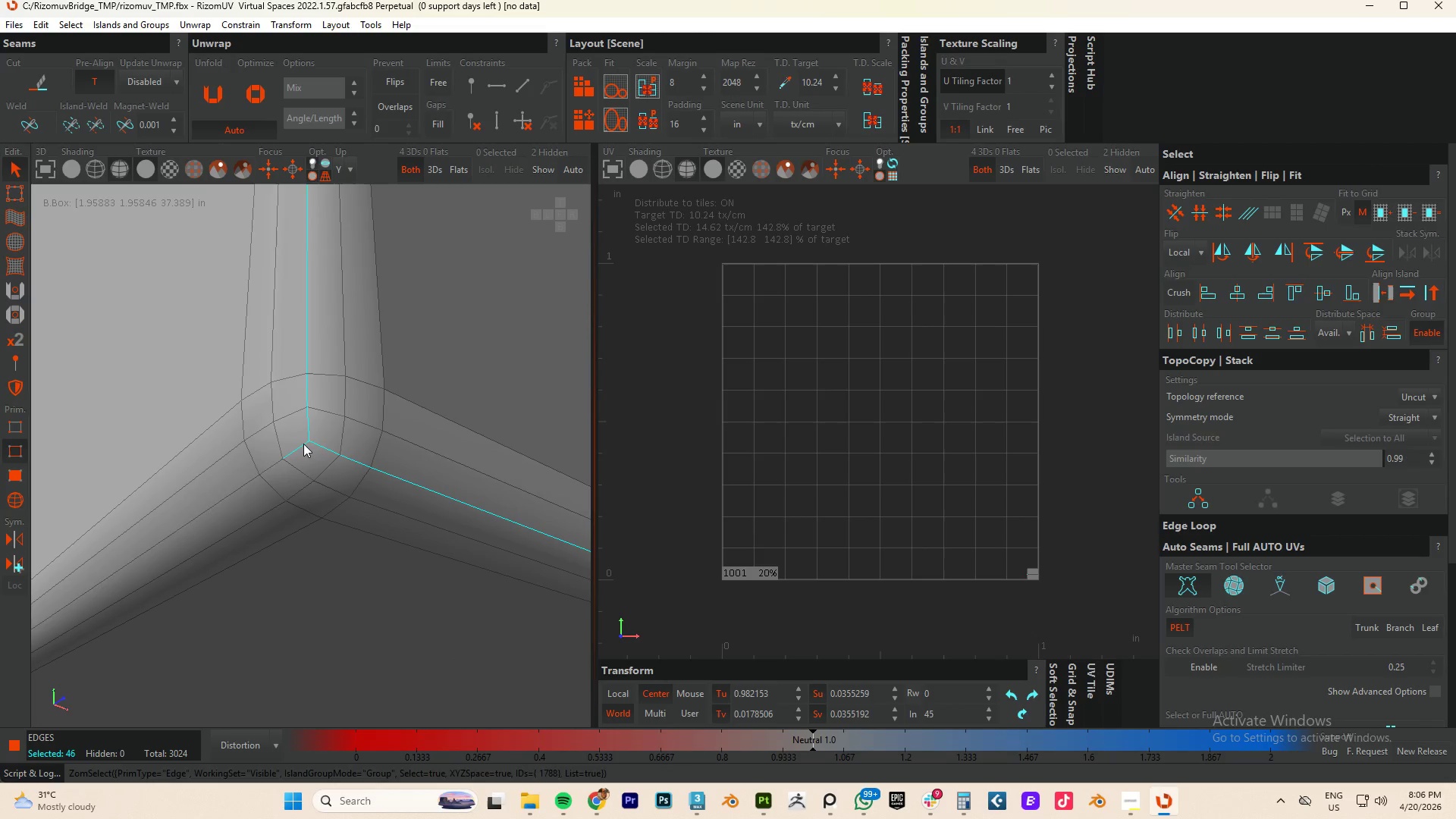 
triple_click([303, 444])
 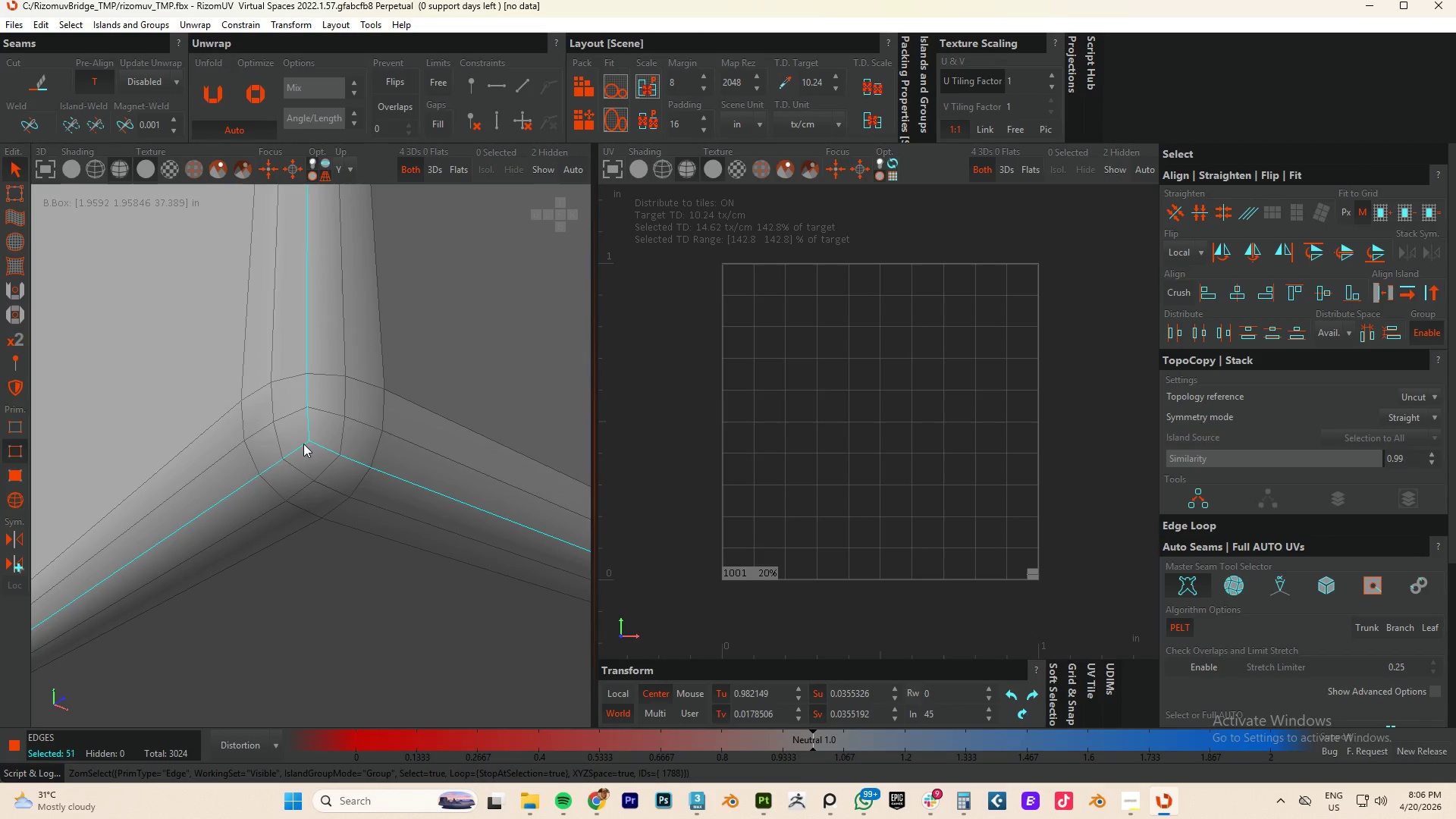 
hold_key(key=ControlLeft, duration=0.88)
 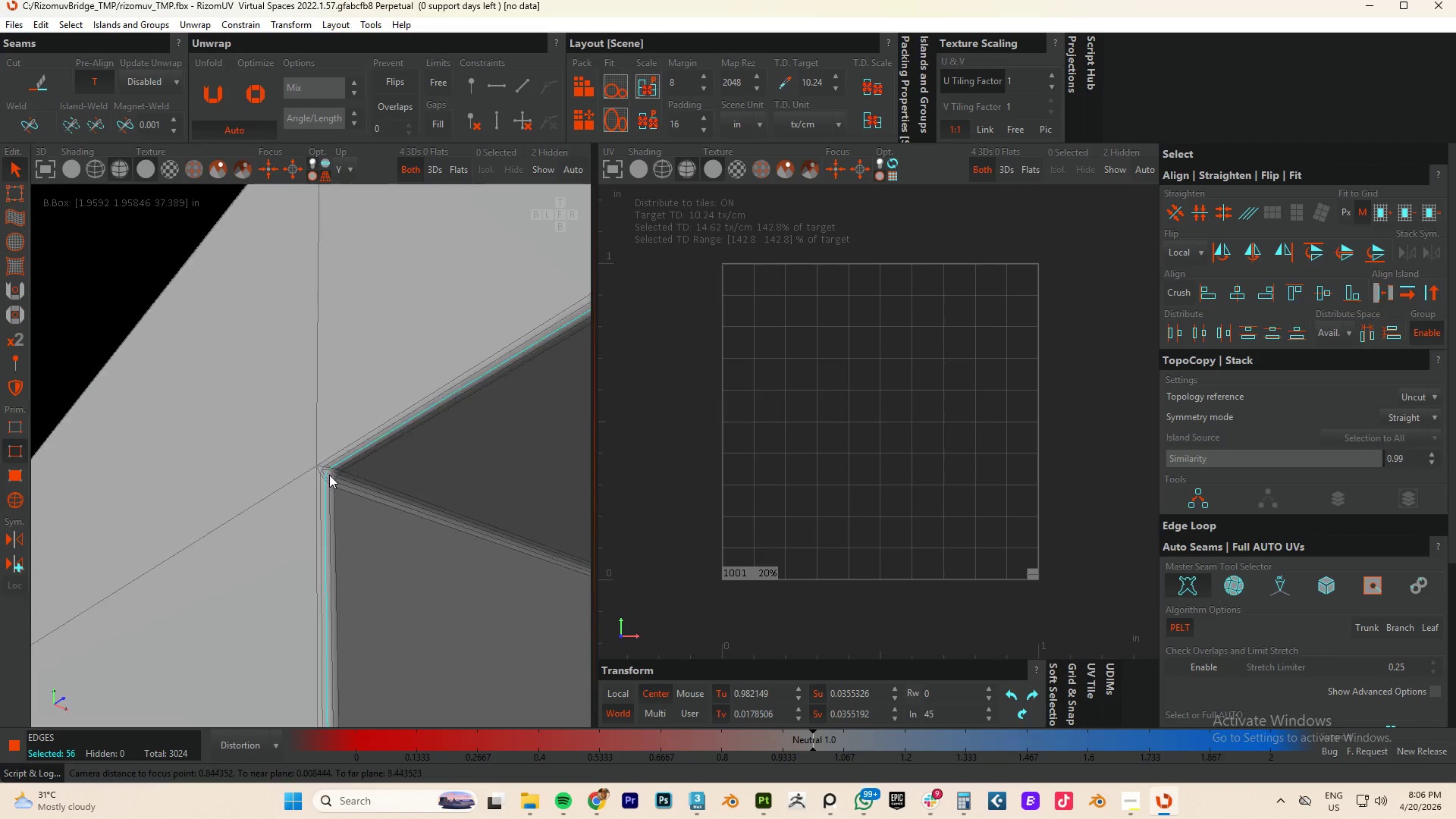 
scroll: coordinate [183, 494], scroll_direction: down, amount: 2.0
 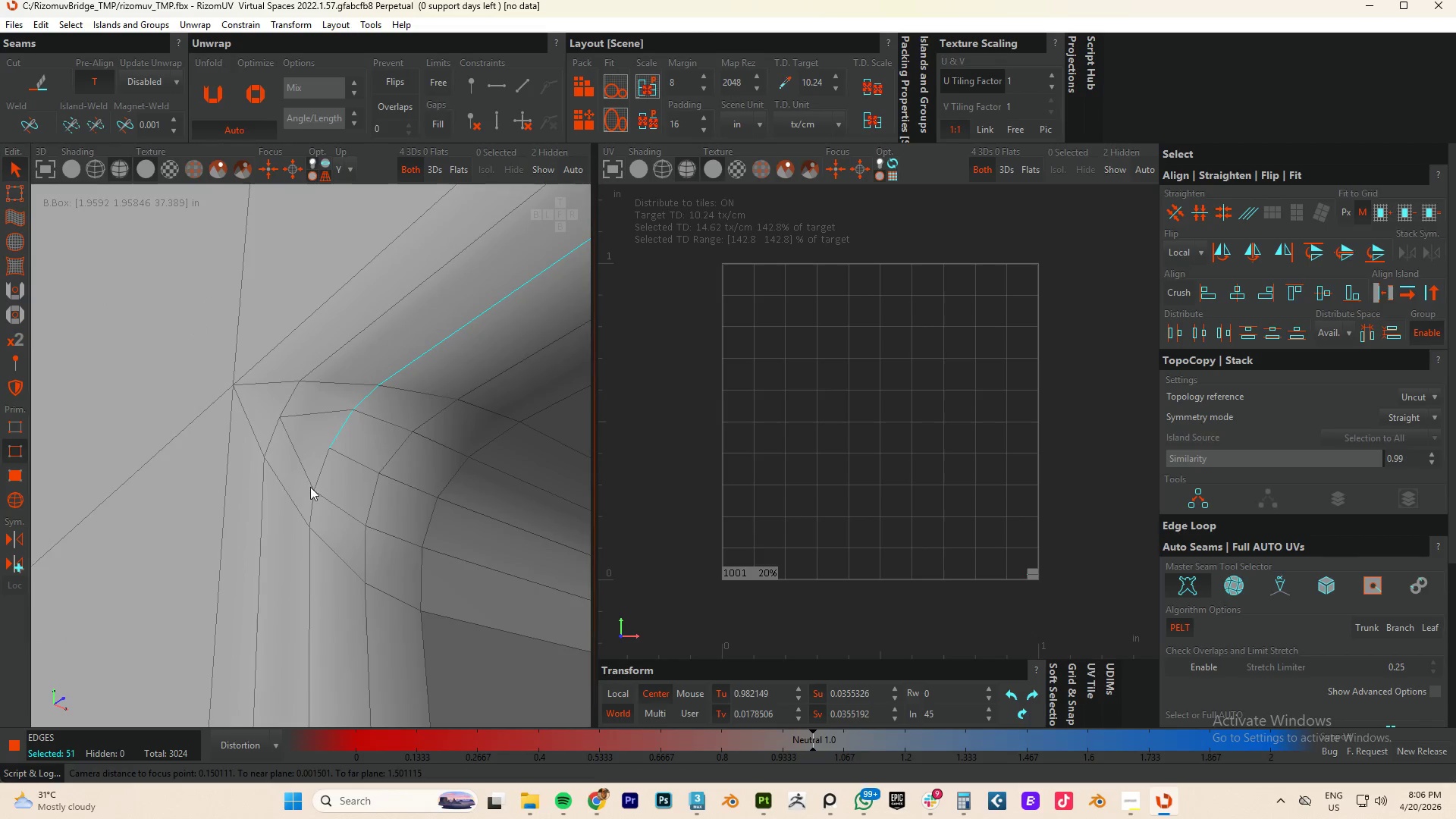 
double_click([322, 472])
 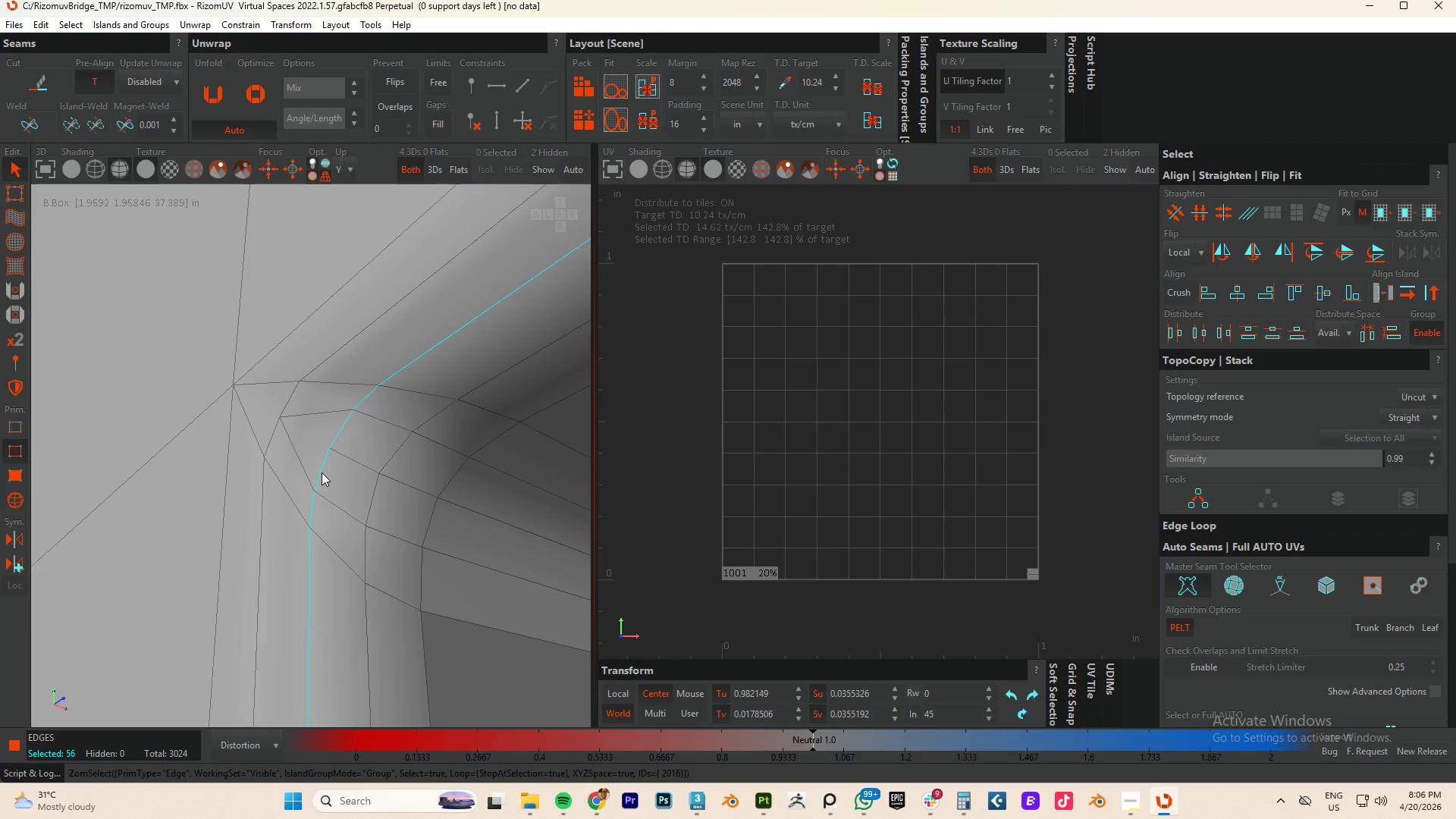 
hold_key(key=AltLeft, duration=0.36)
scroll: coordinate [379, 419], scroll_direction: down, amount: 22.0
 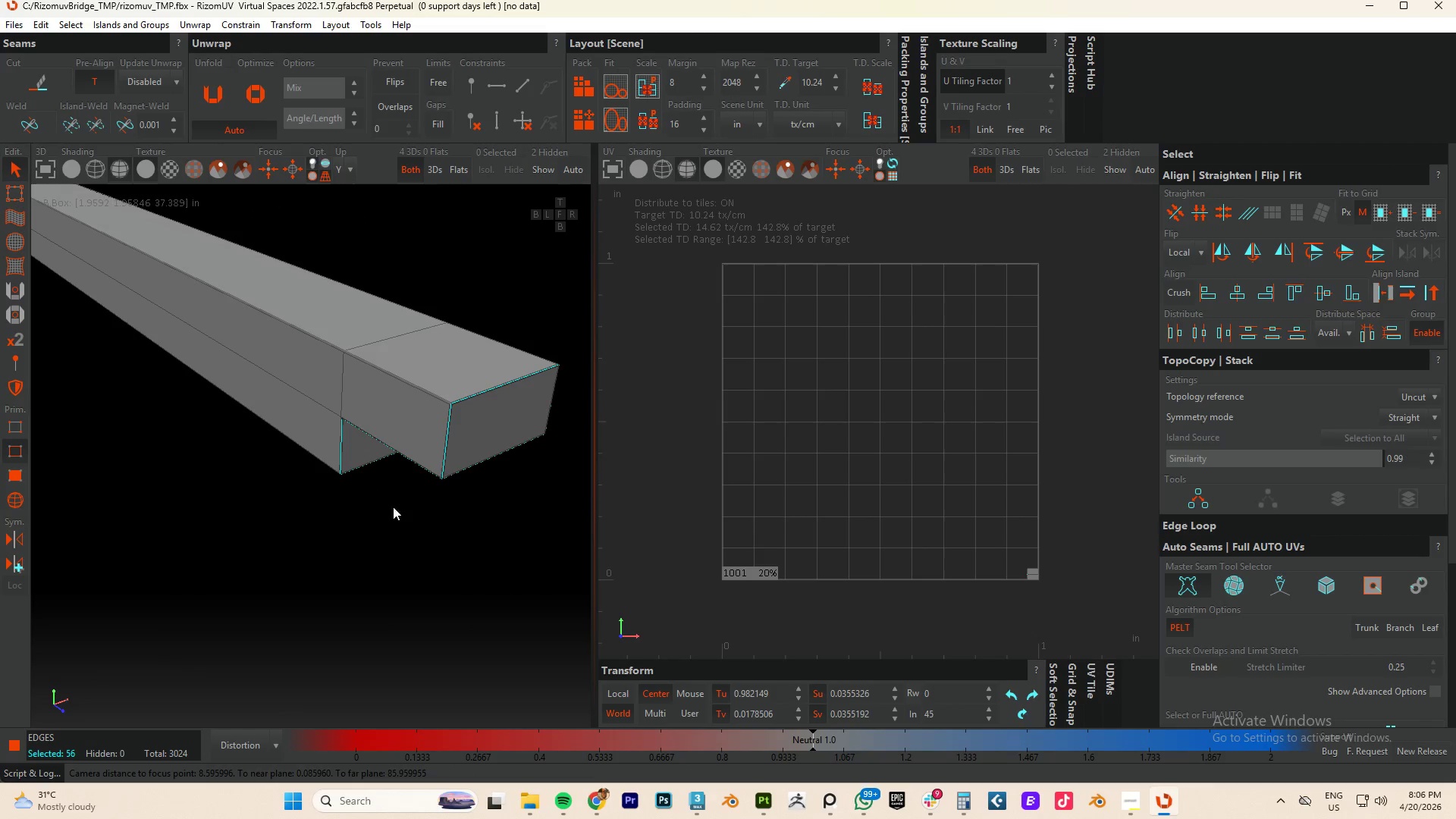 
hold_key(key=ControlLeft, duration=0.83)
 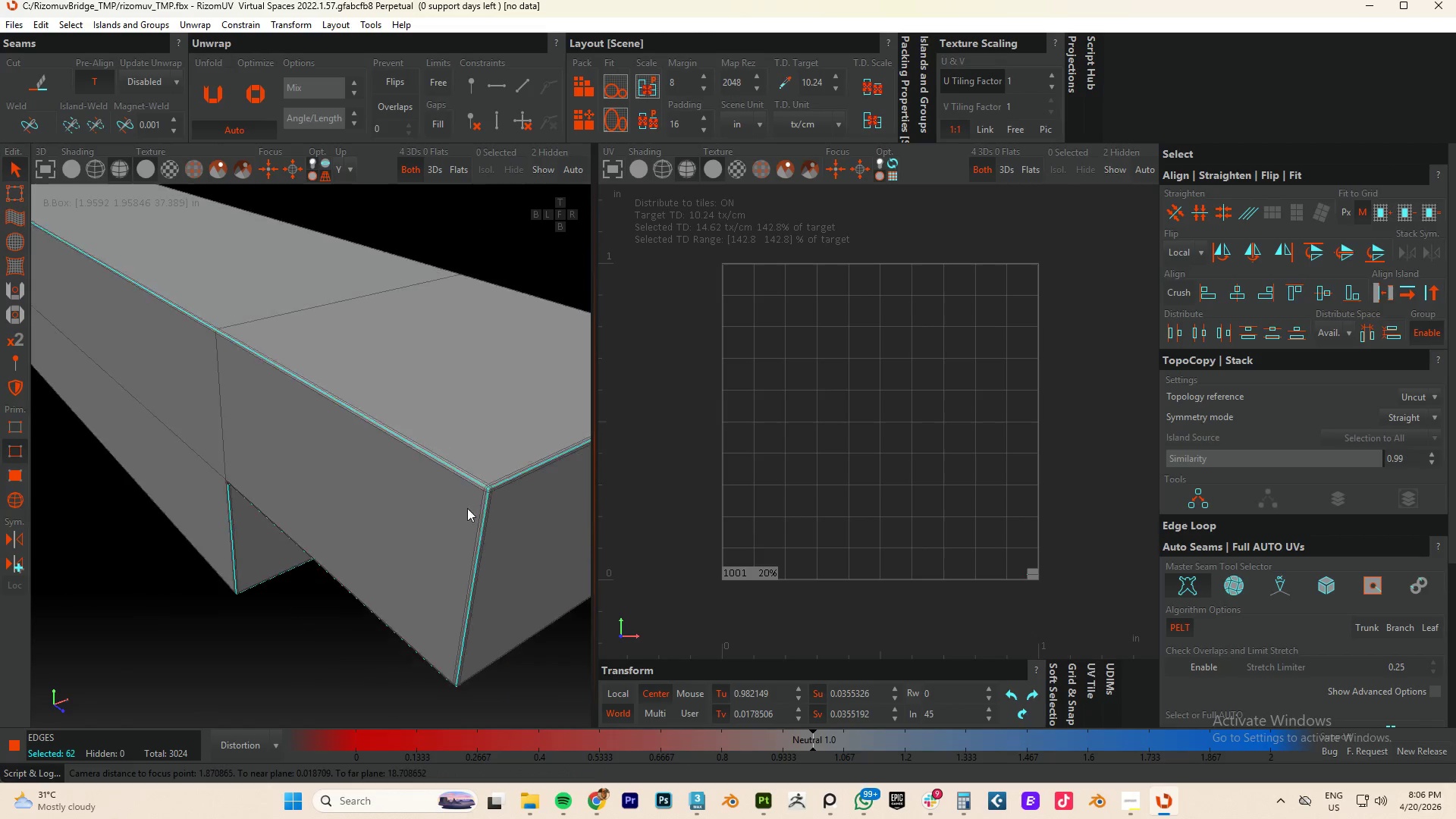 
scroll: coordinate [436, 384], scroll_direction: up, amount: 13.0
 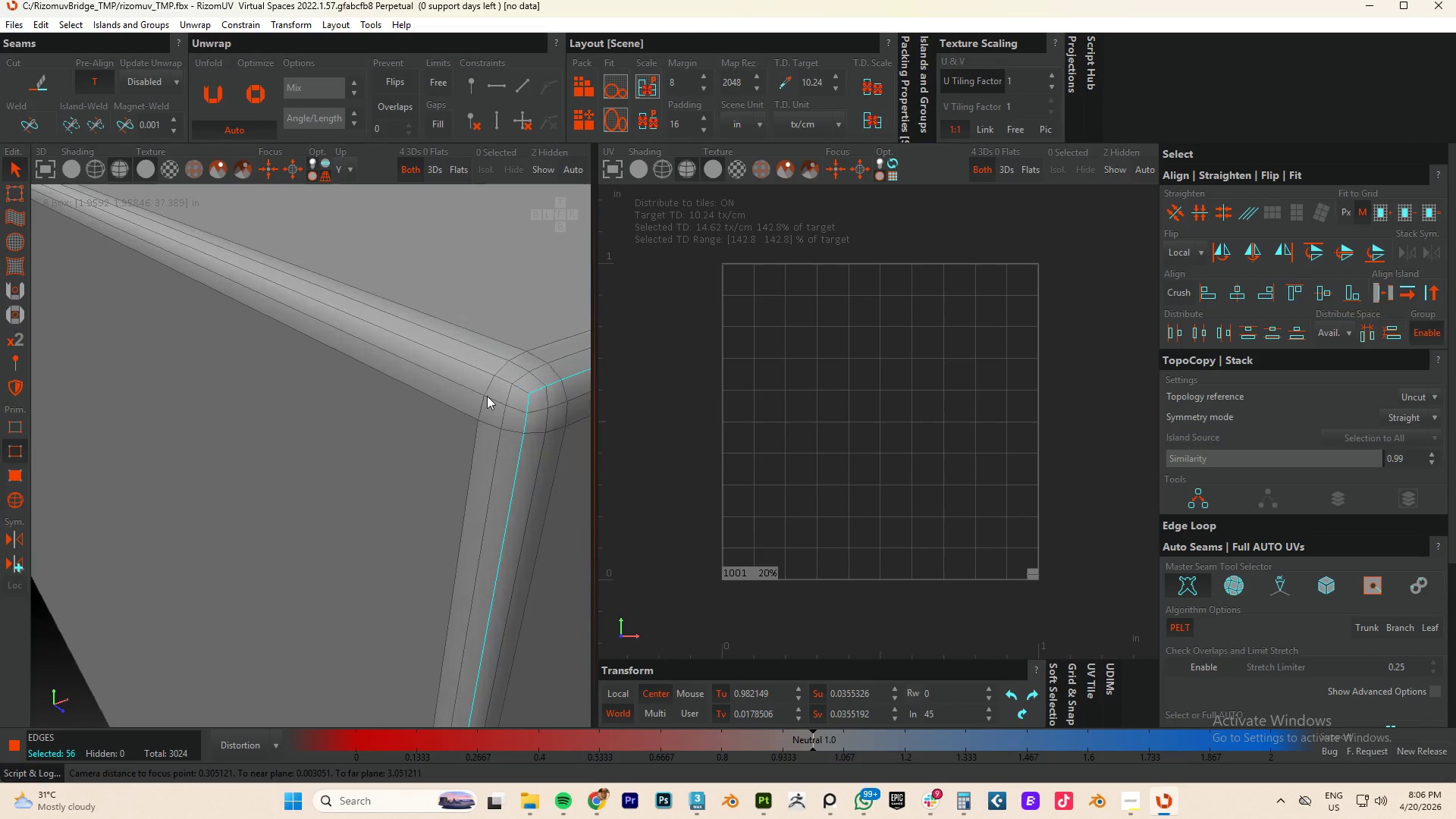 
double_click([522, 390])
 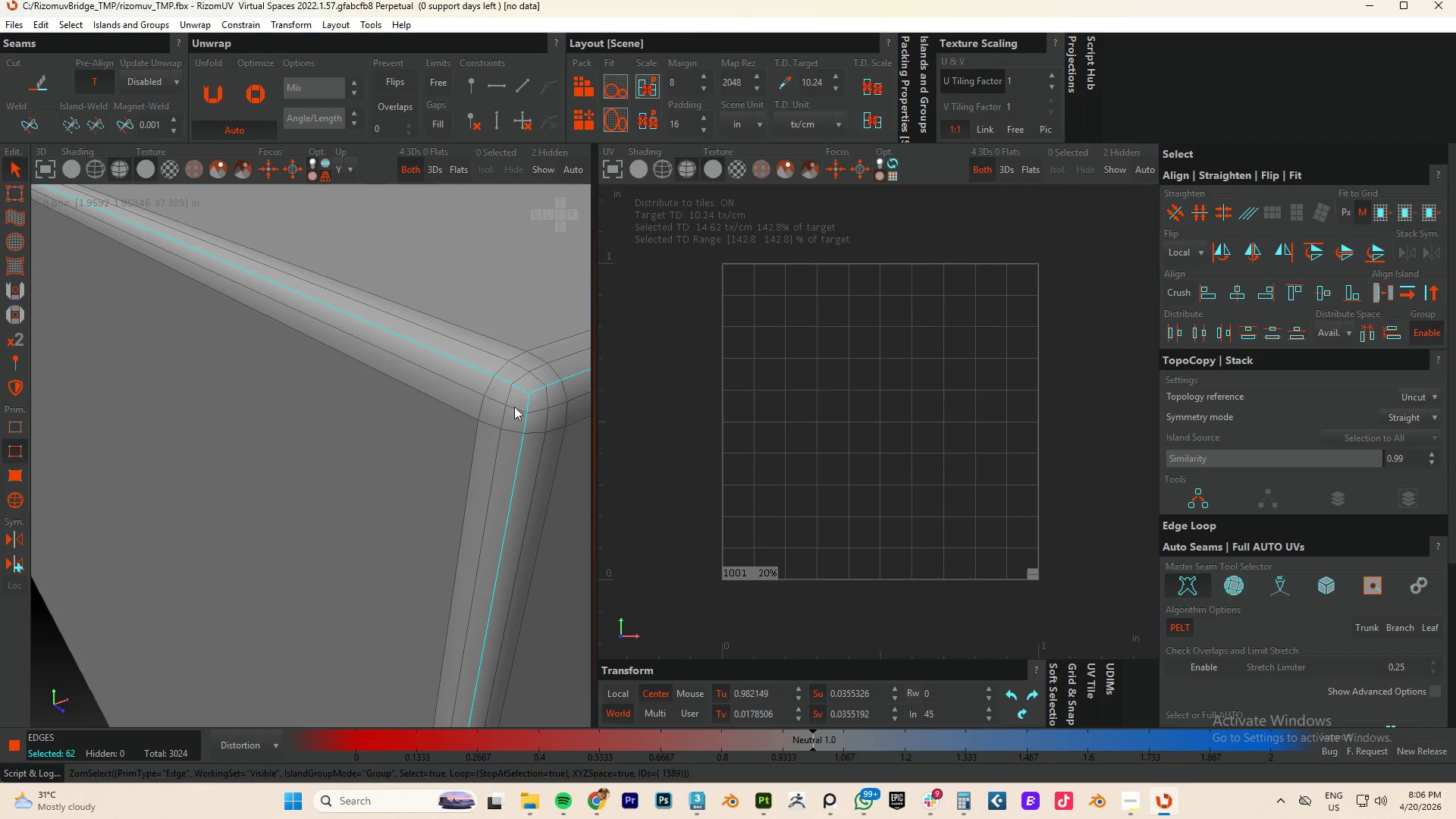 
hold_key(key=AltLeft, duration=0.47)
scroll: coordinate [284, 557], scroll_direction: down, amount: 13.0
 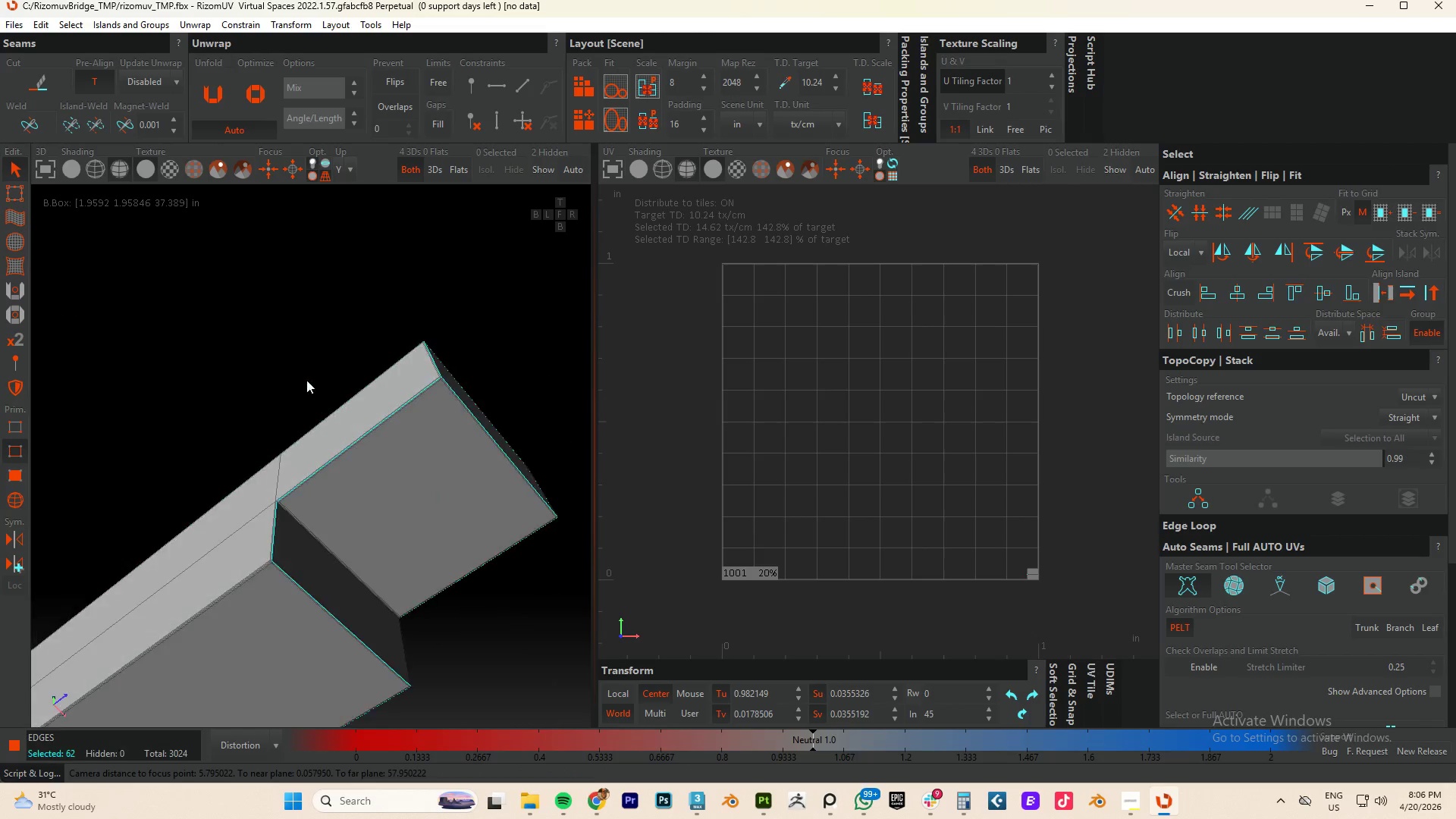 
hold_key(key=ControlLeft, duration=0.78)
 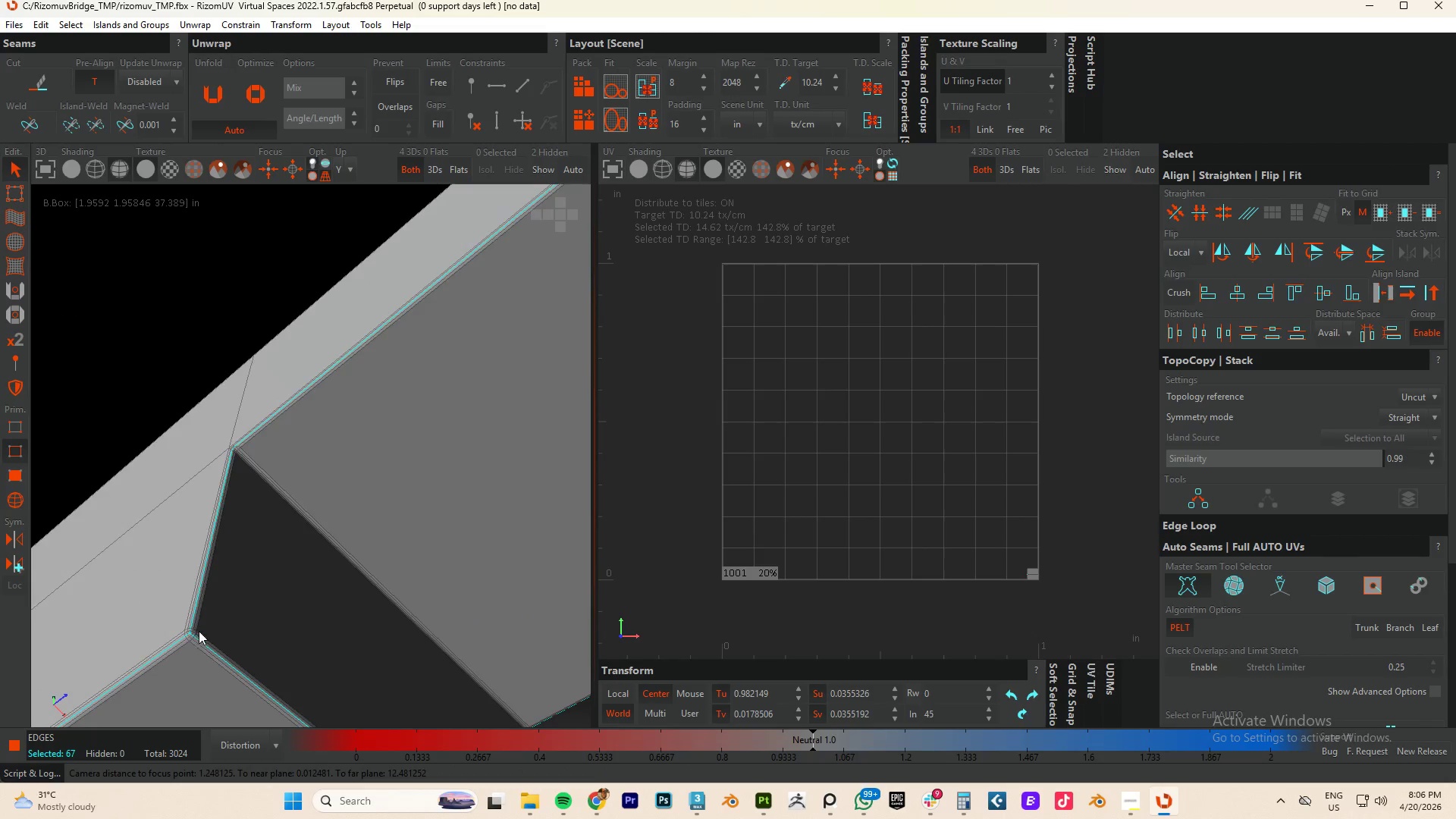 
scroll: coordinate [175, 672], scroll_direction: up, amount: 13.0
 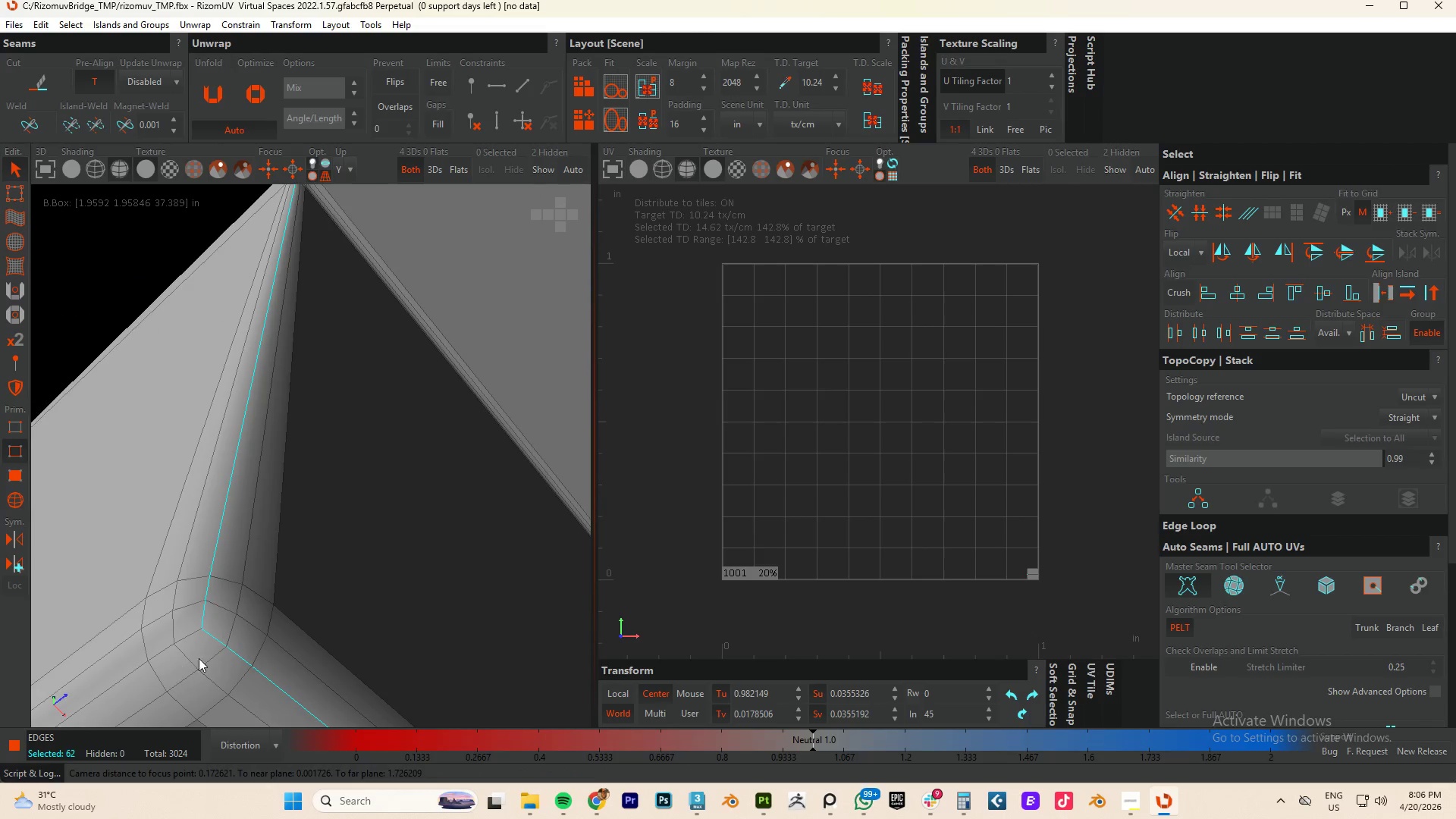 
double_click([187, 635])
 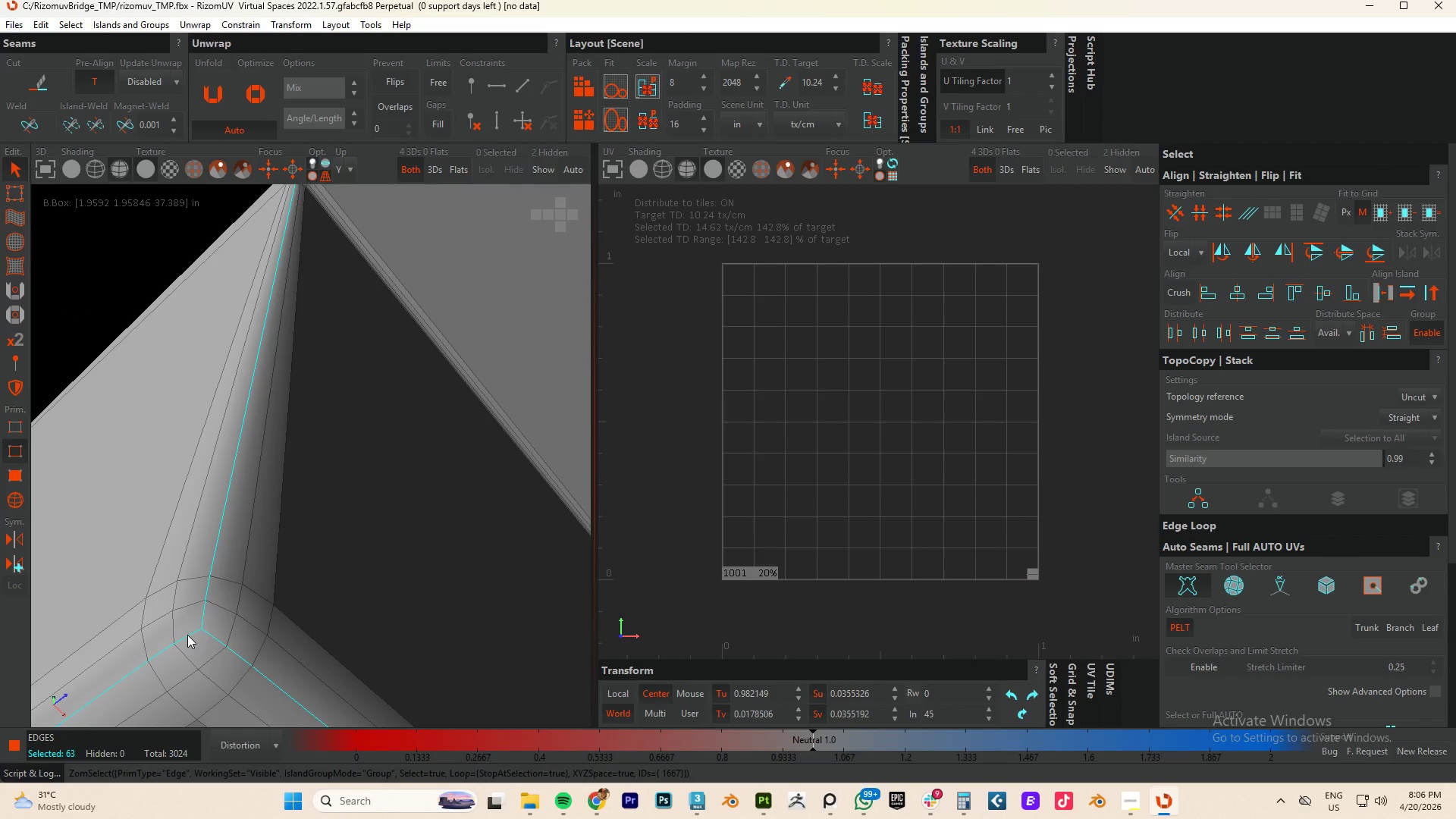 
hold_key(key=AltLeft, duration=0.55)
 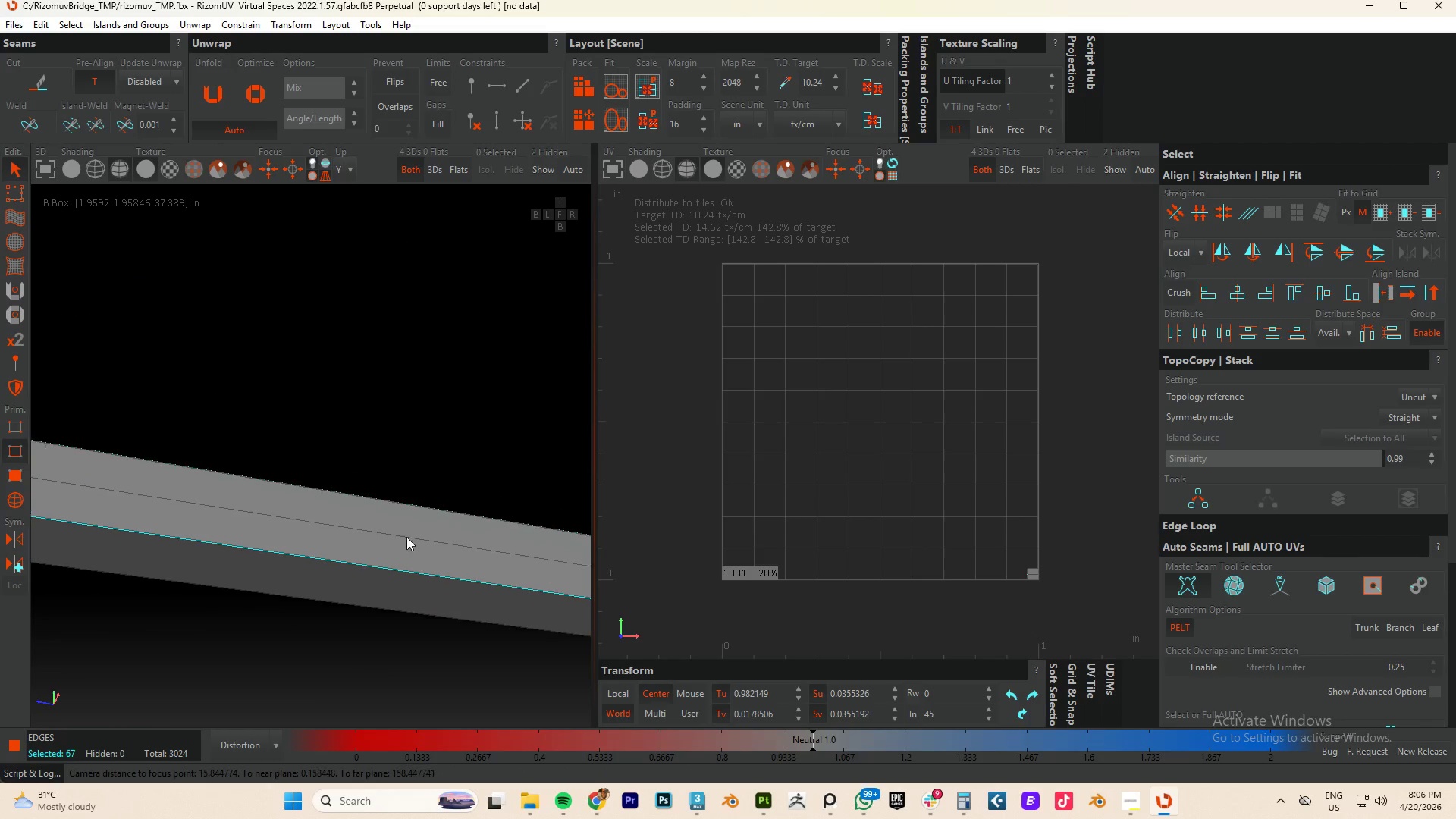 
scroll: coordinate [210, 625], scroll_direction: down, amount: 23.0
 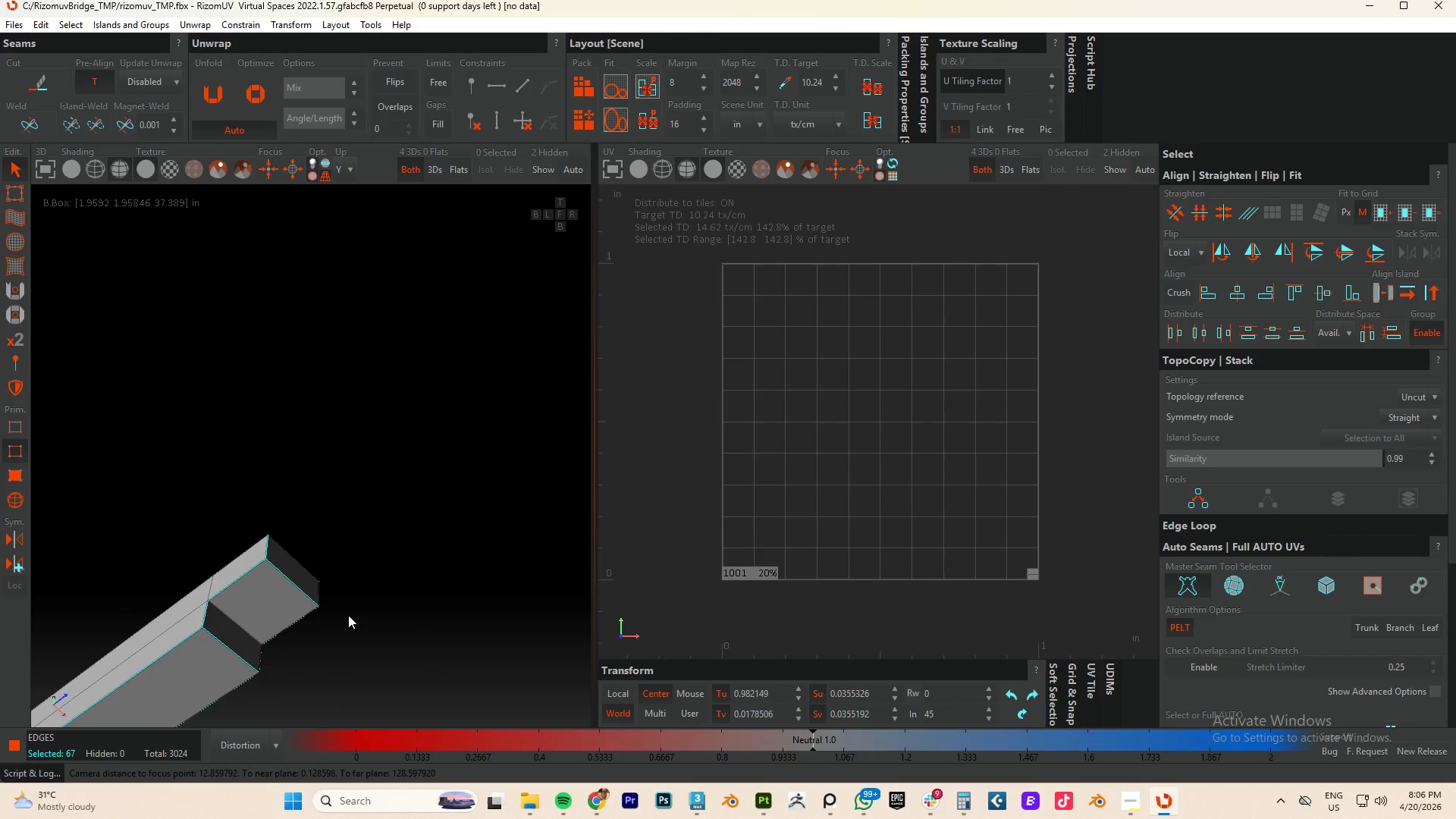 
hold_key(key=AltLeft, duration=0.39)
 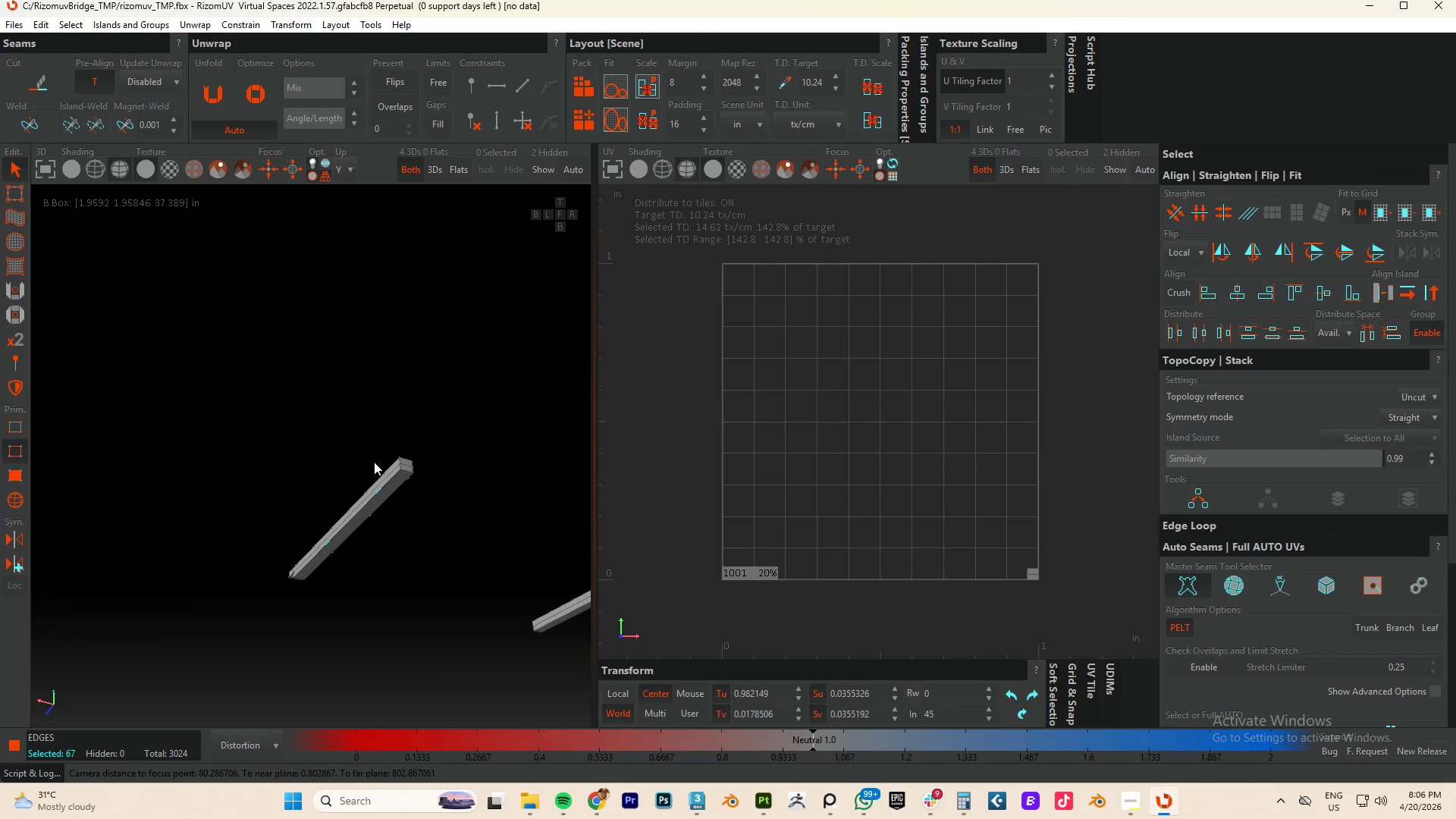 
scroll: coordinate [295, 521], scroll_direction: down, amount: 8.0
 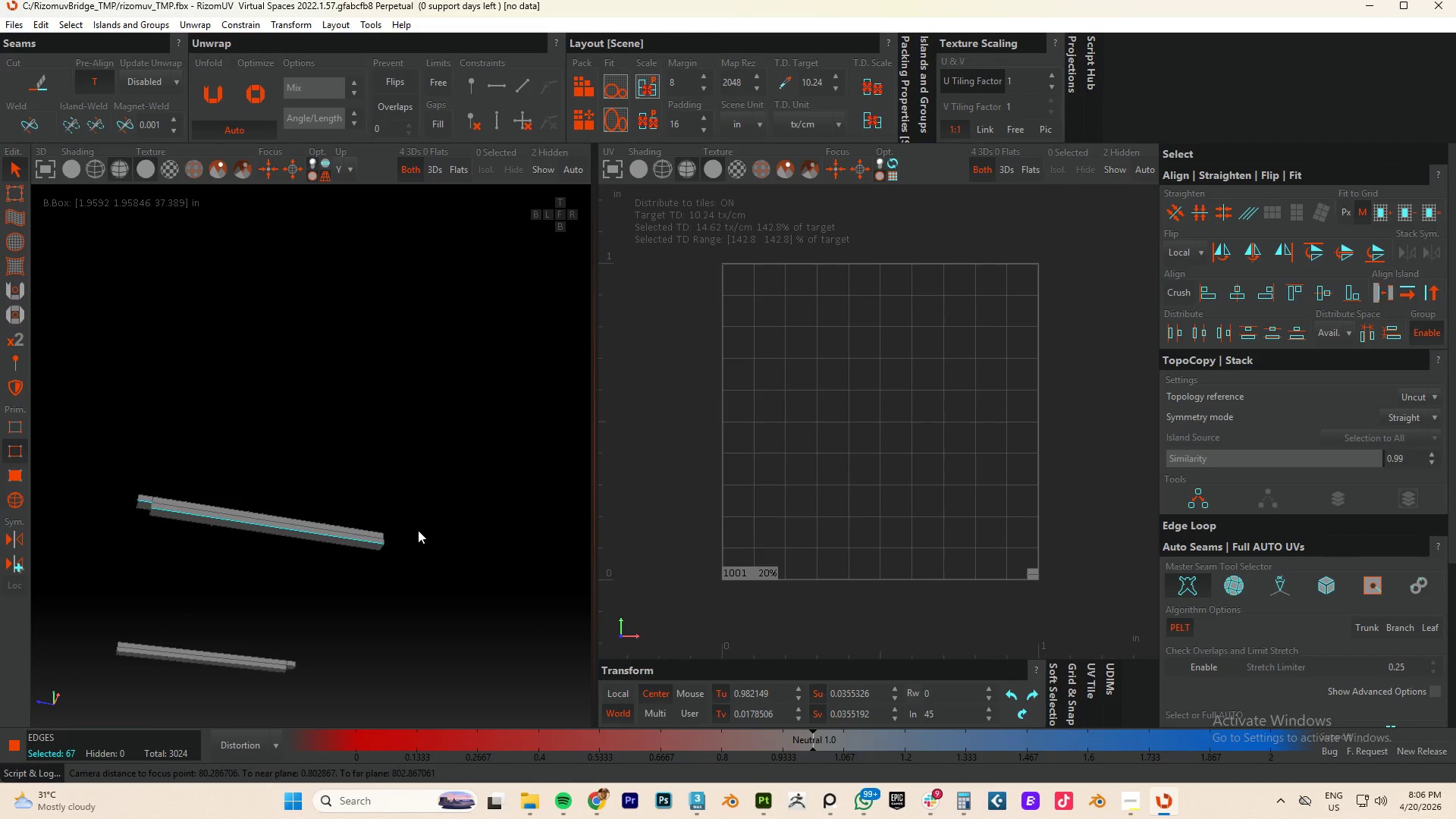 
key(Alt+AltLeft)
 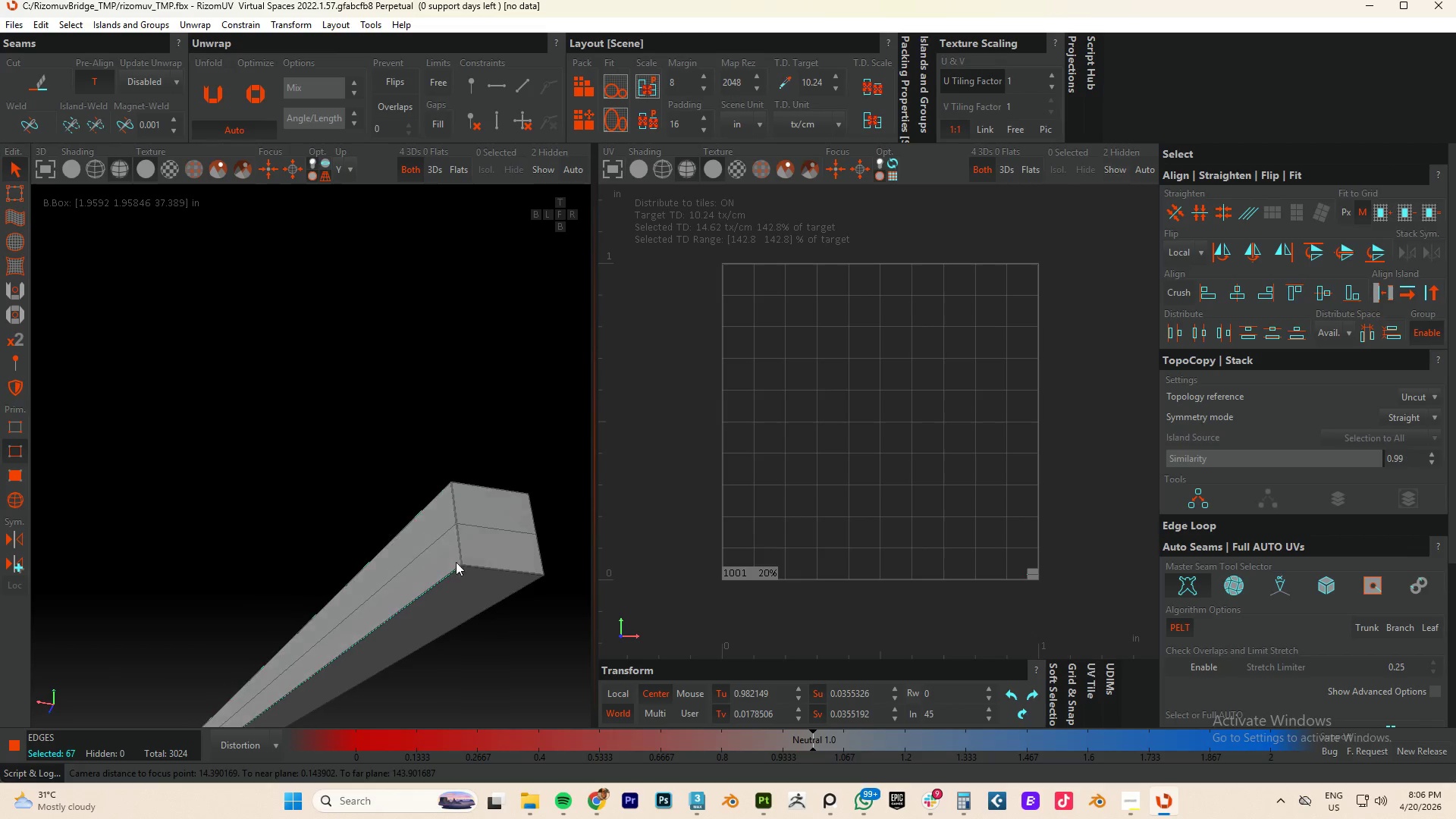 
scroll: coordinate [422, 454], scroll_direction: up, amount: 5.0
 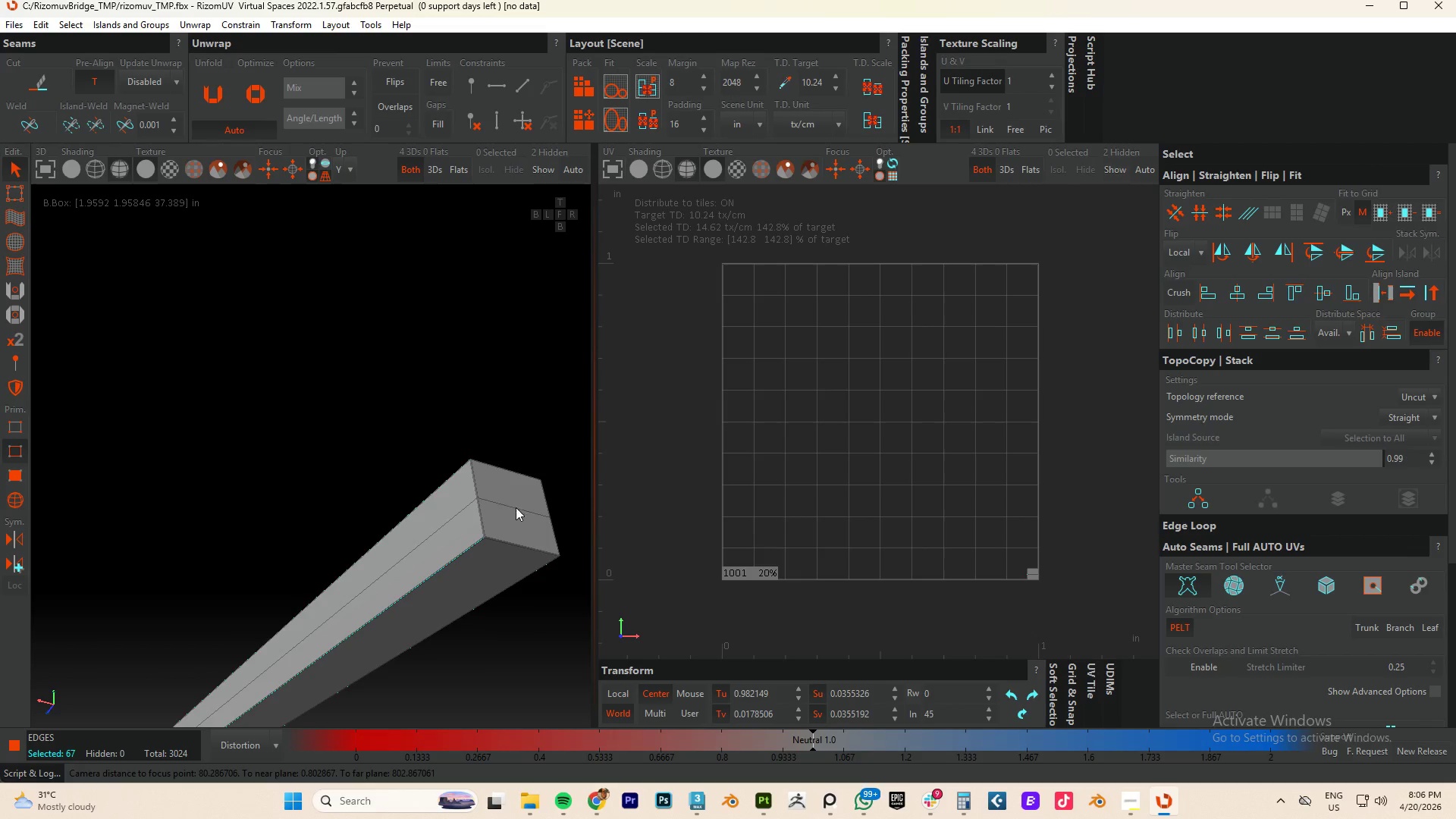 
hold_key(key=ControlLeft, duration=1.39)
 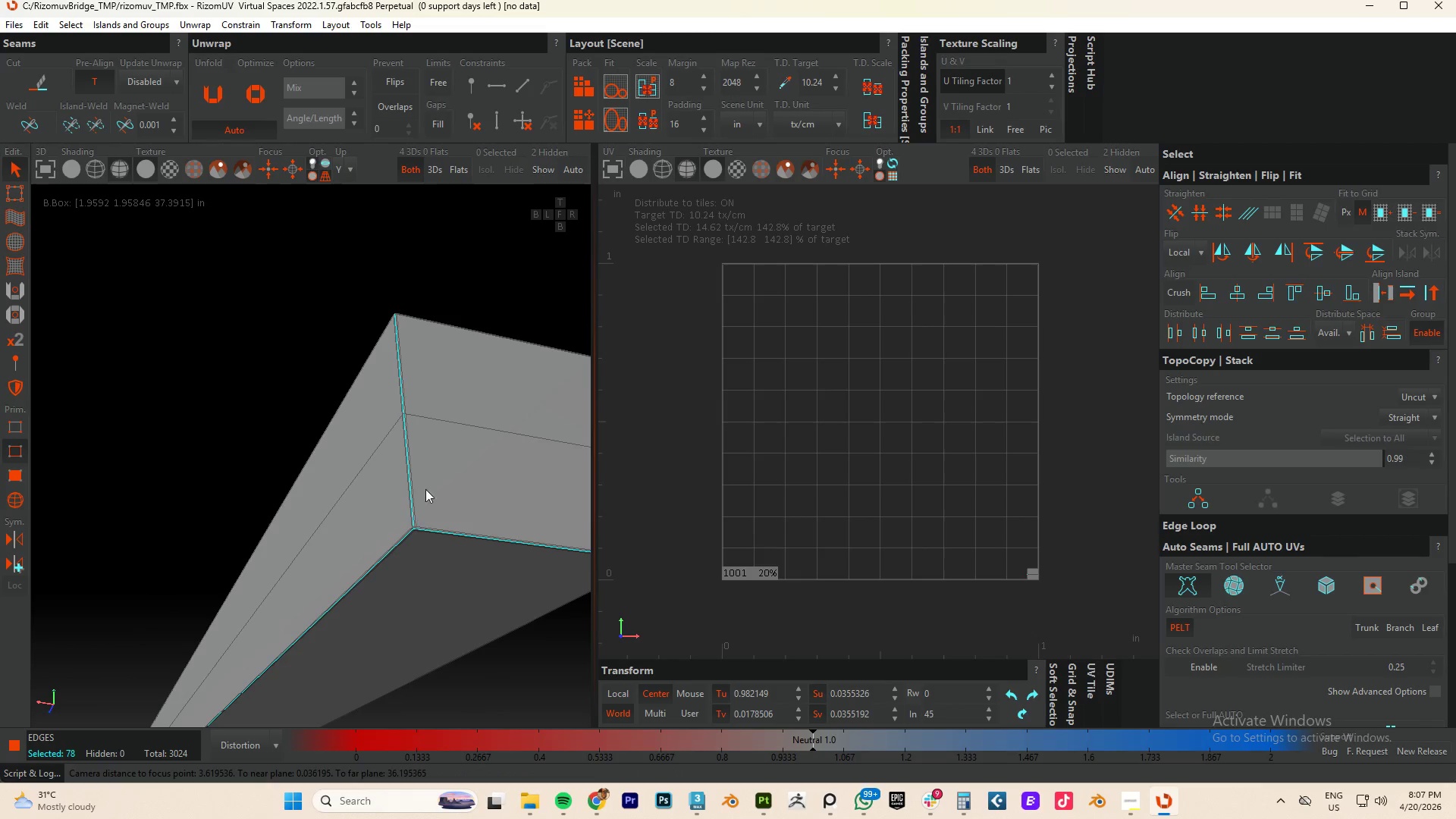 
scroll: coordinate [469, 558], scroll_direction: up, amount: 12.0
 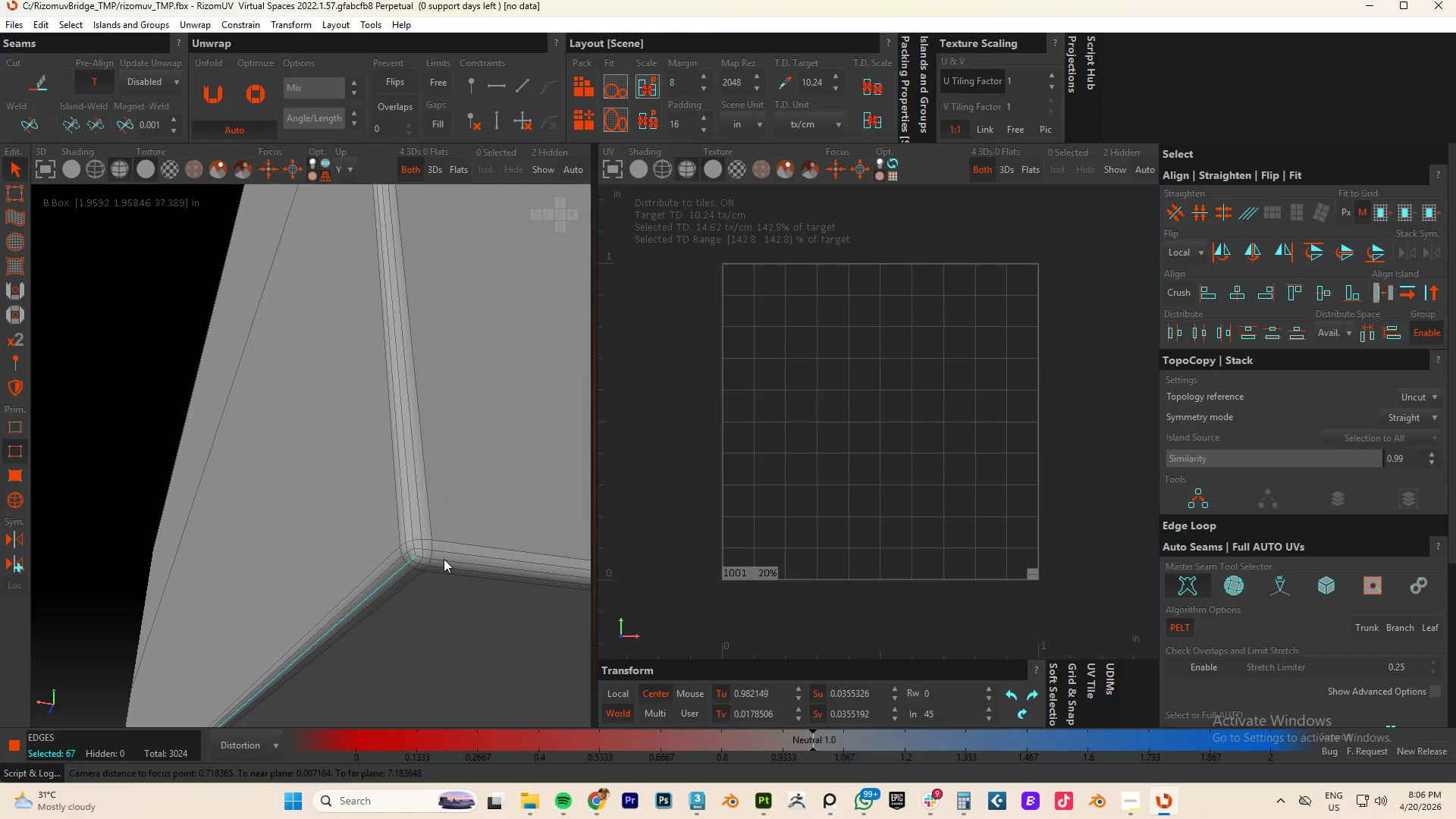 
double_click([441, 559])
 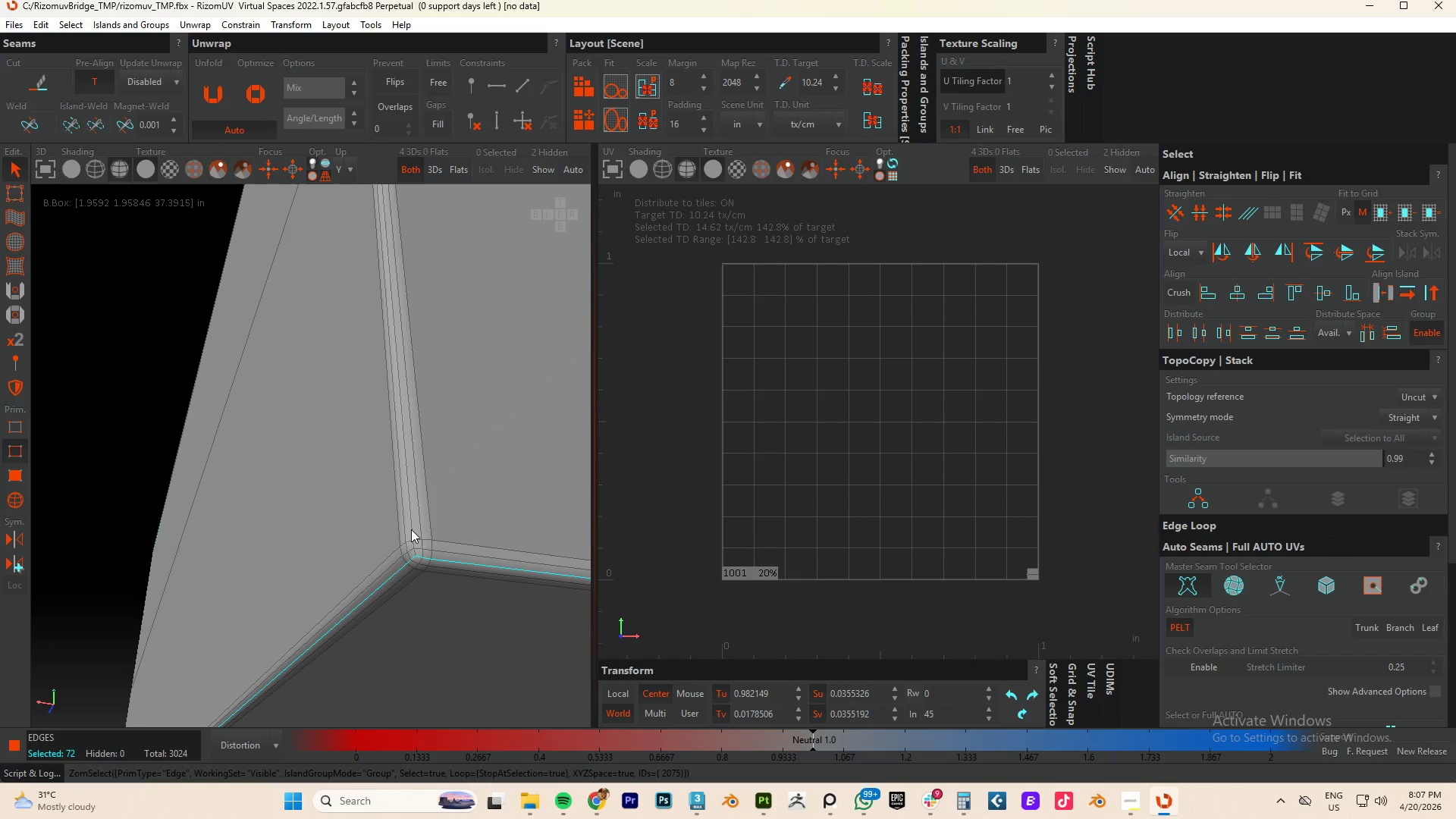 
double_click([411, 529])
 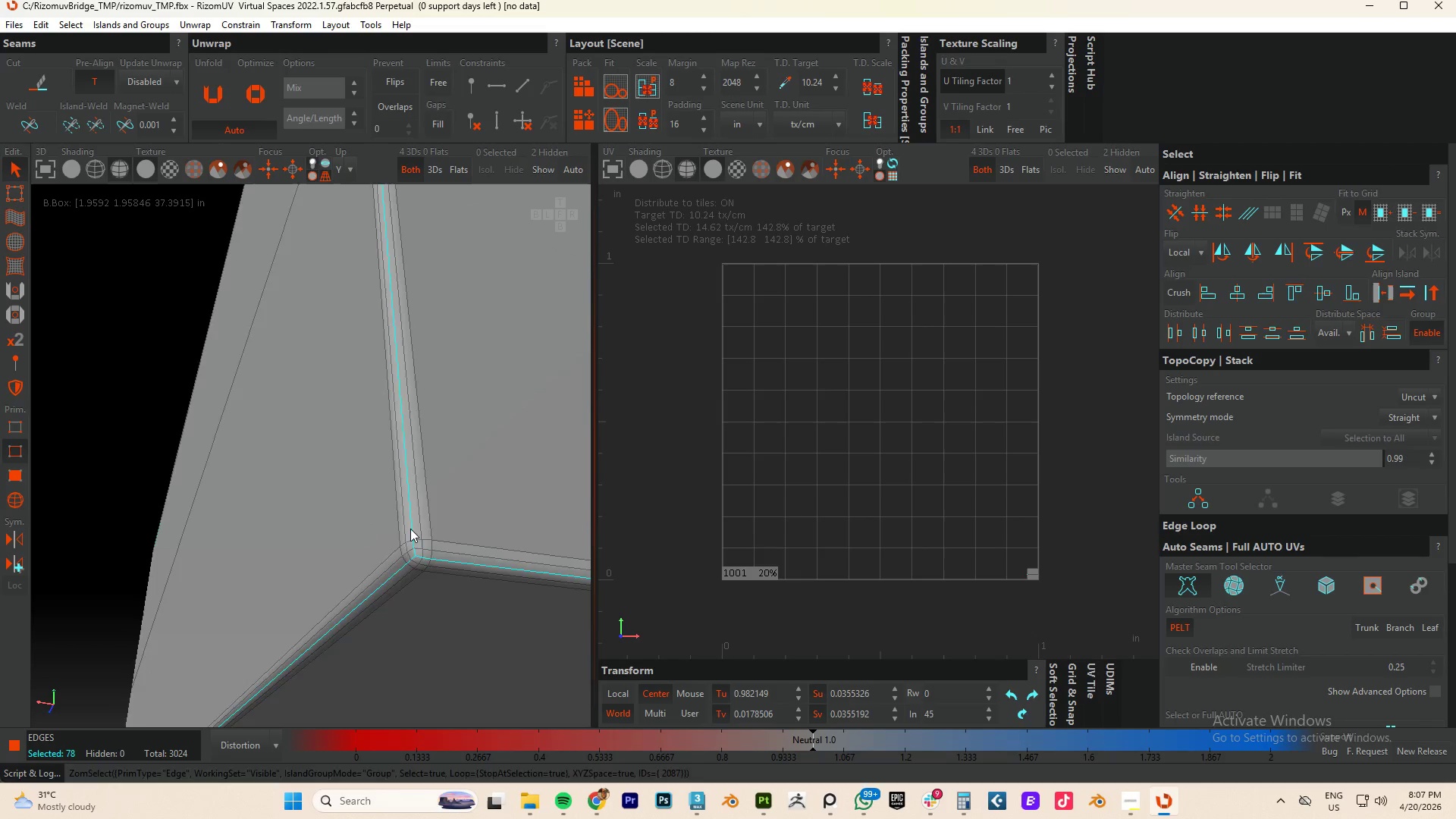 
hold_key(key=AltLeft, duration=0.34)
 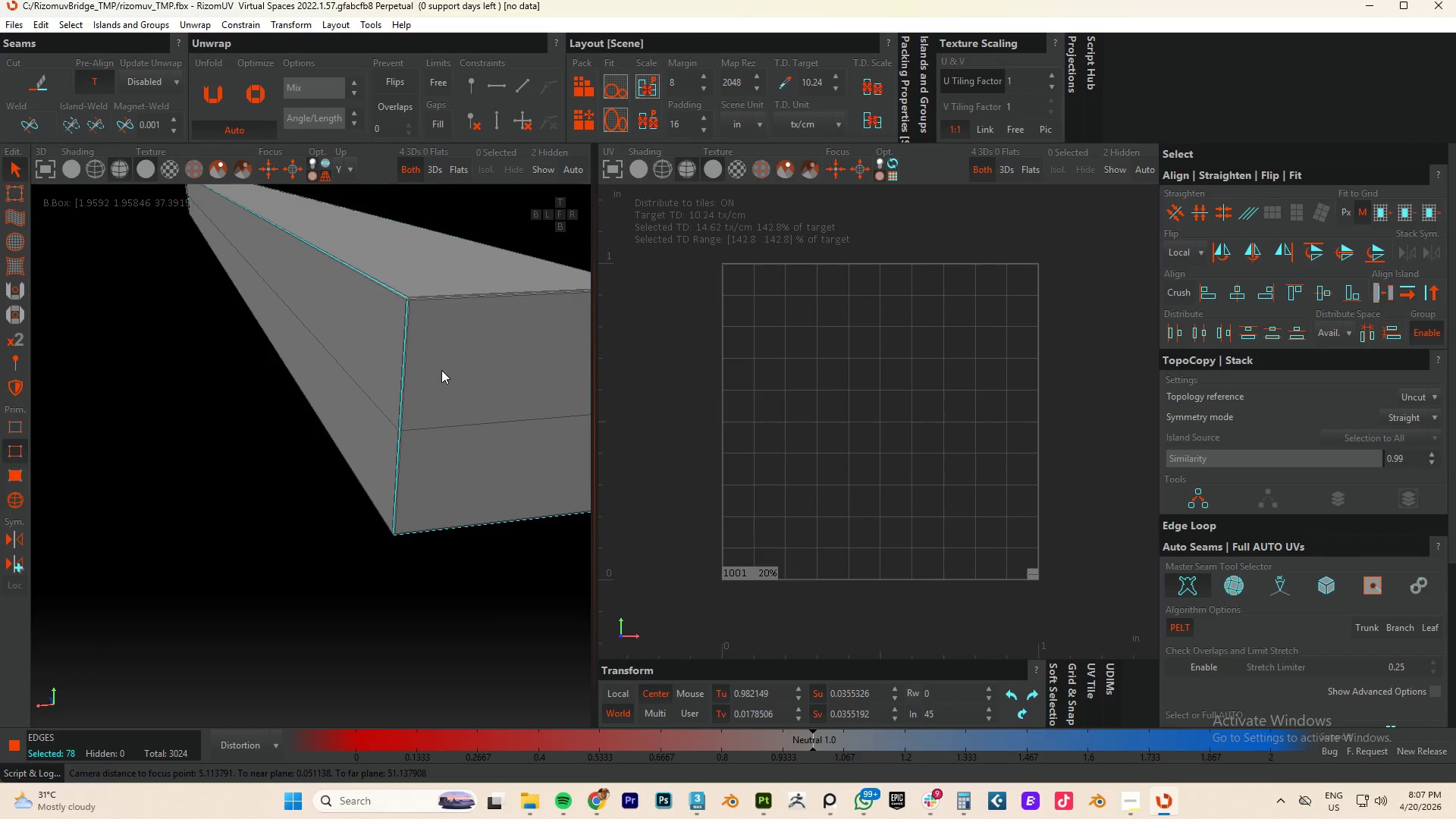 
scroll: coordinate [415, 523], scroll_direction: down, amount: 10.0
 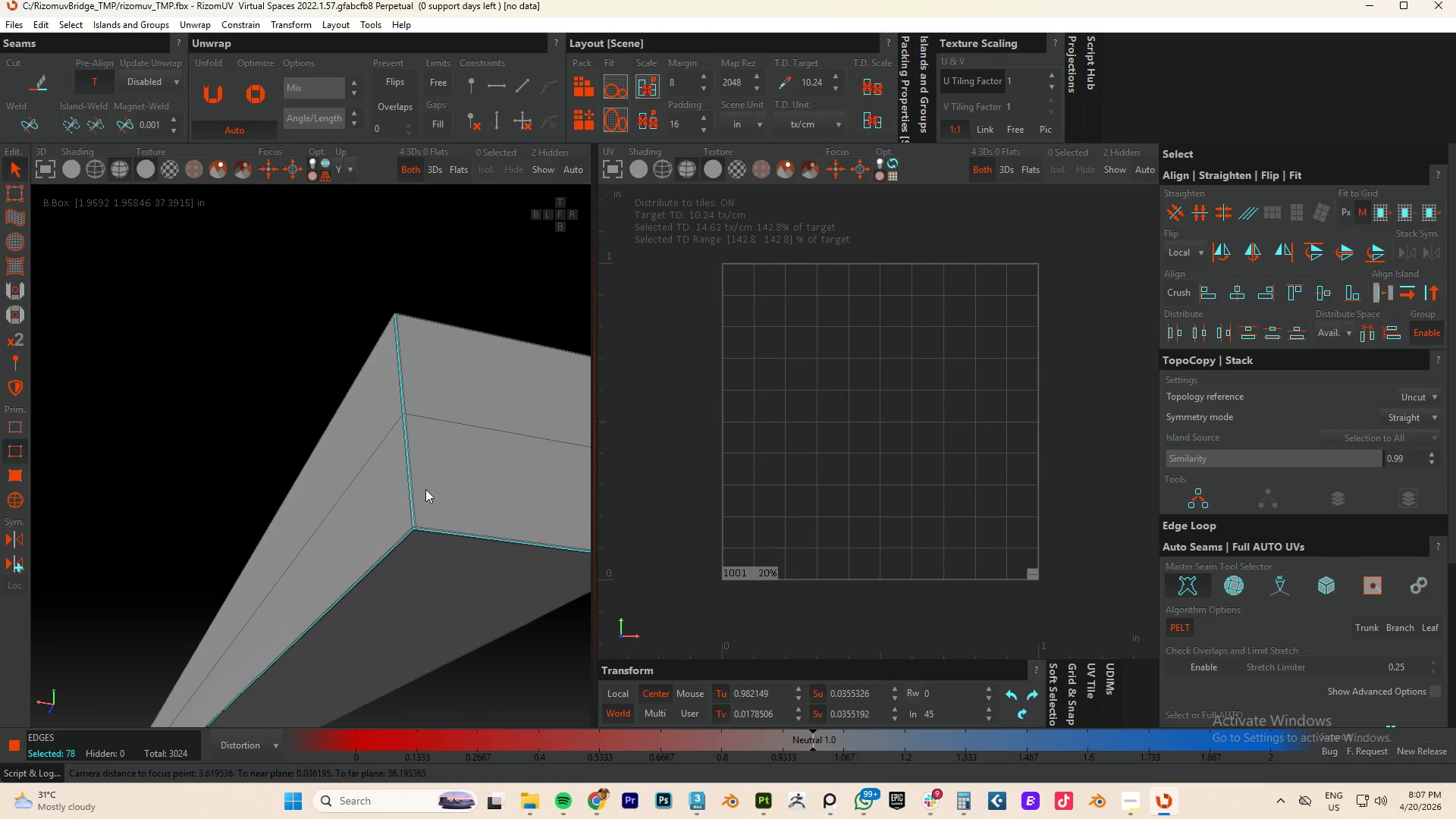 
hold_key(key=ControlLeft, duration=1.05)
 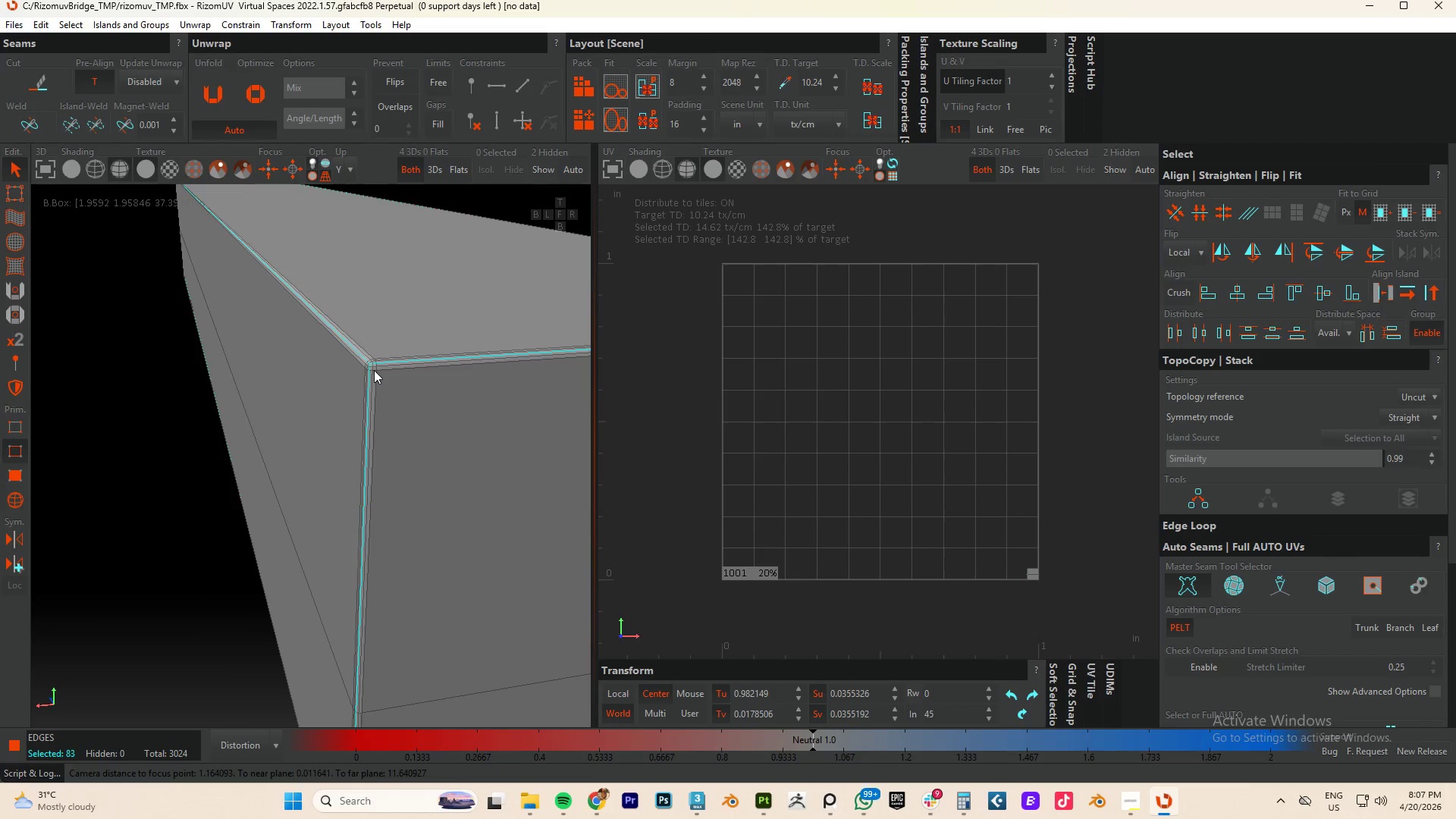 
scroll: coordinate [408, 366], scroll_direction: up, amount: 12.0
 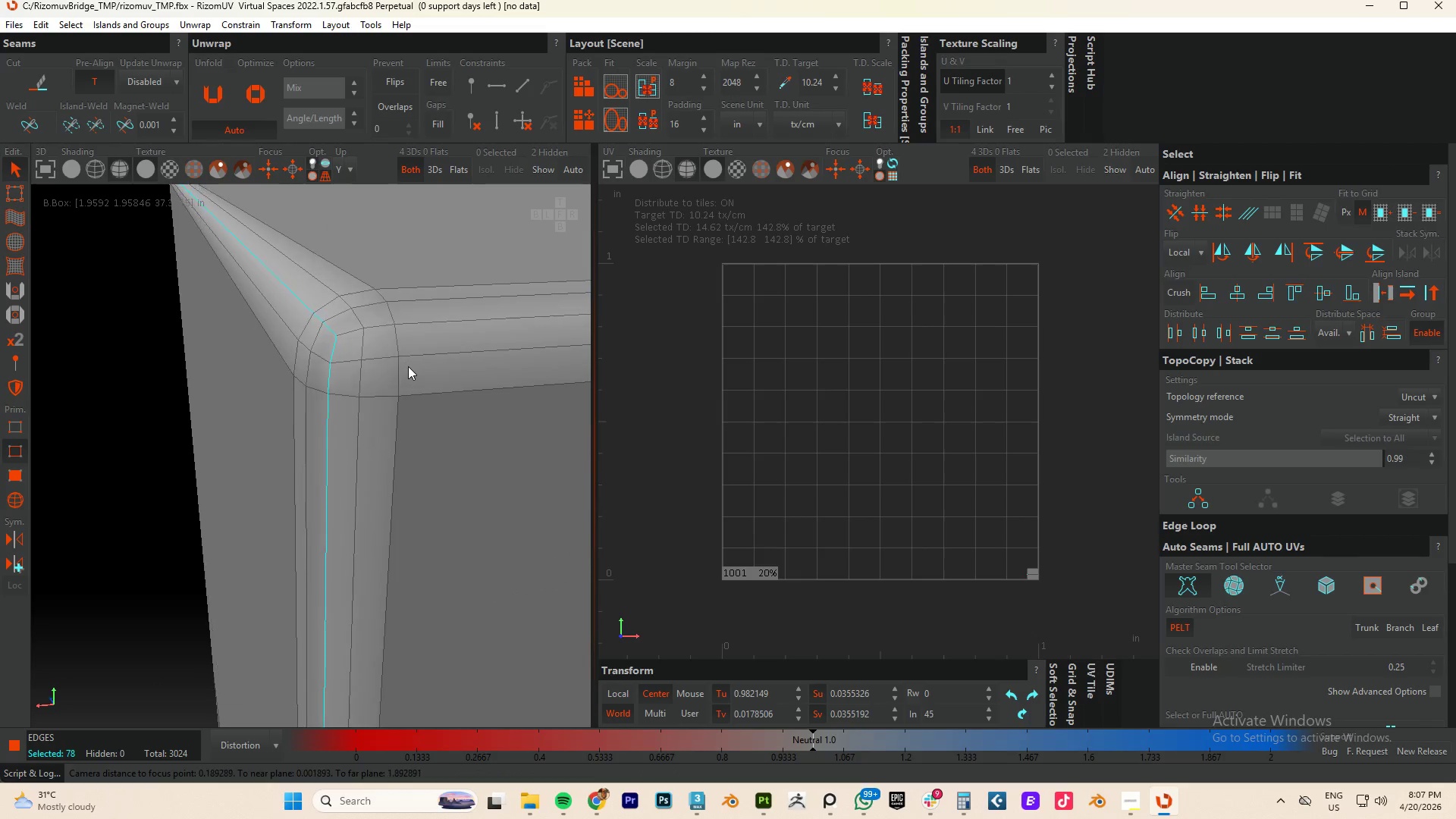 
double_click([381, 330])
 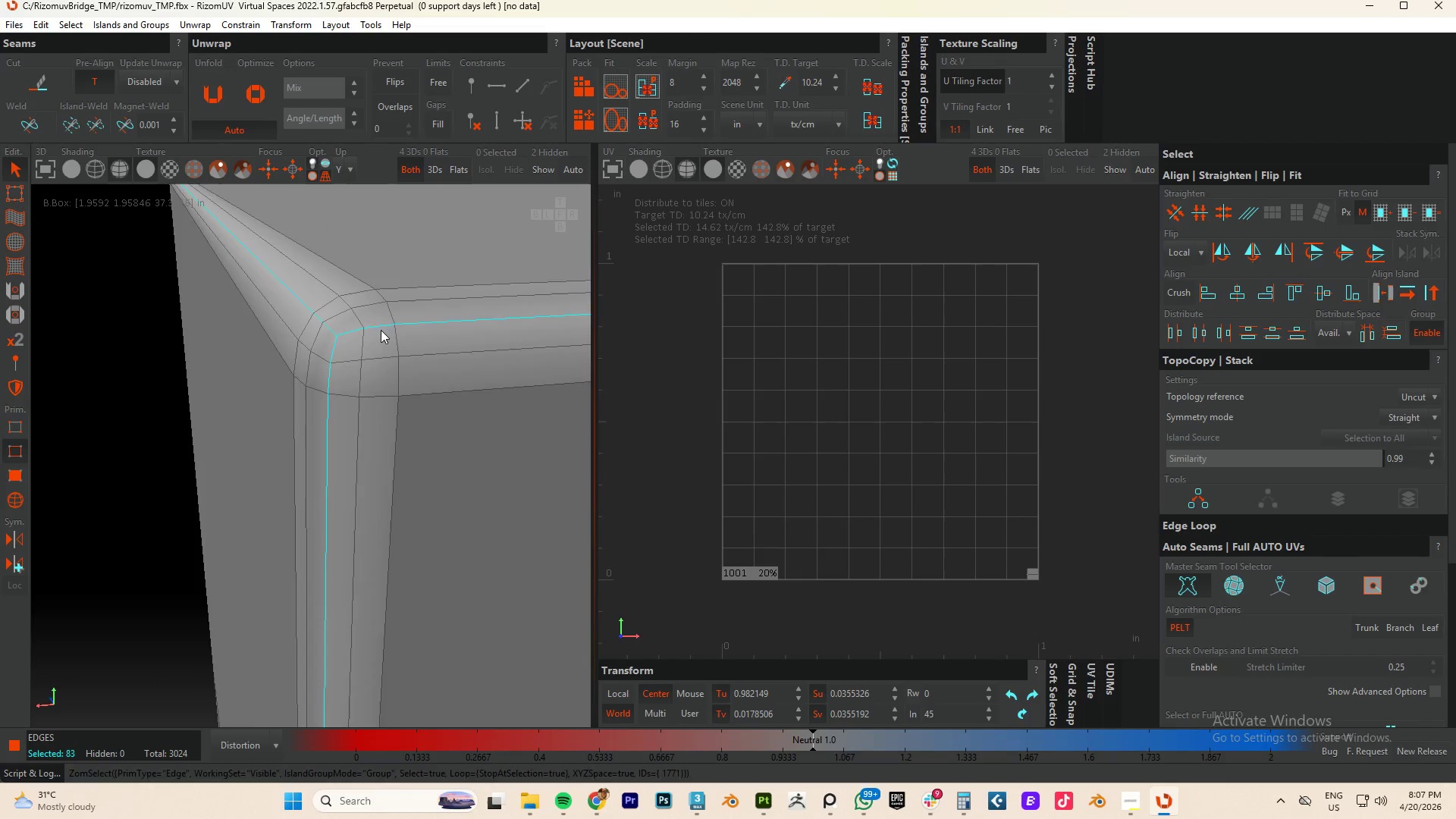 
hold_key(key=AltLeft, duration=0.45)
 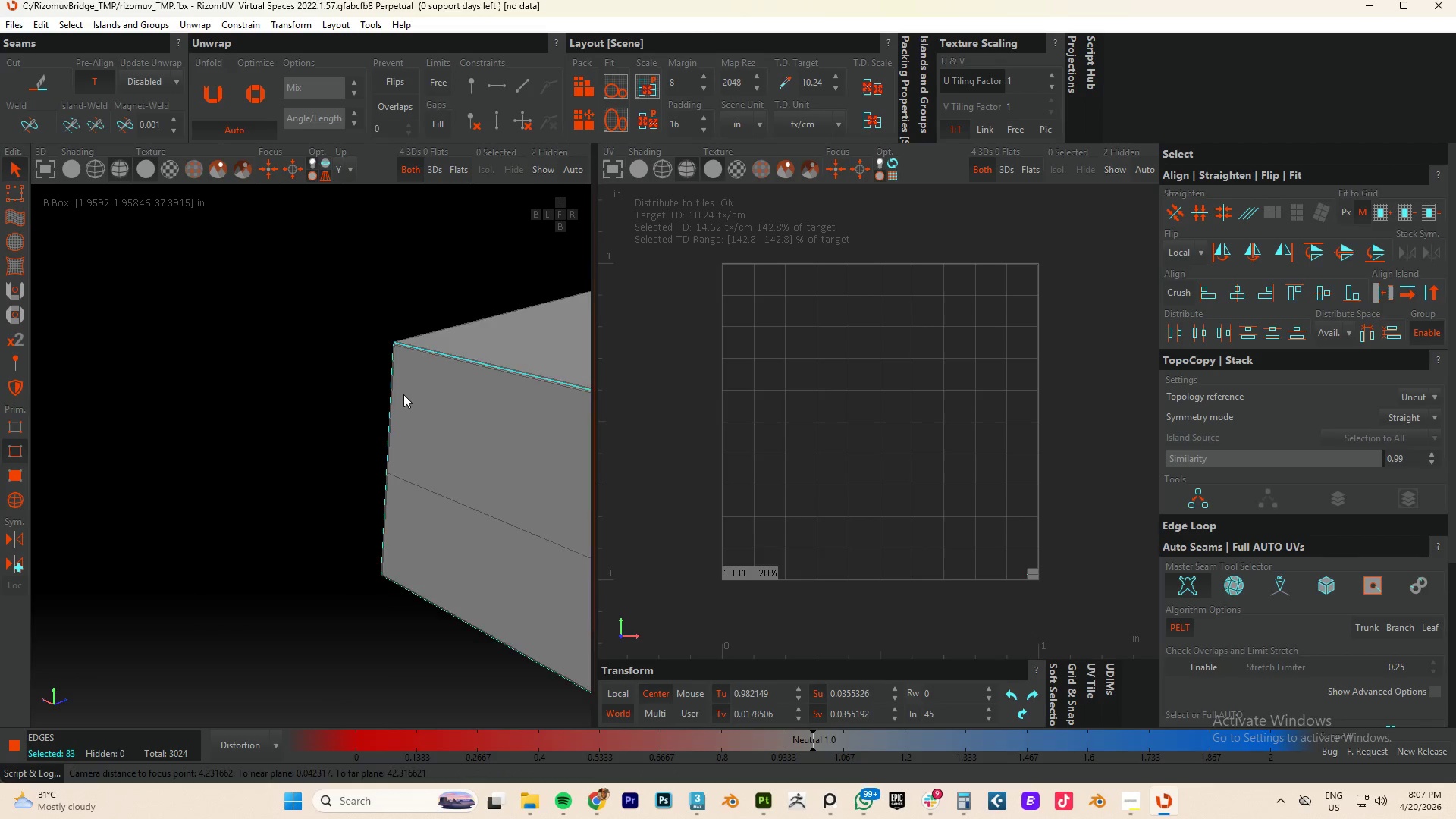 
scroll: coordinate [403, 394], scroll_direction: down, amount: 19.0
 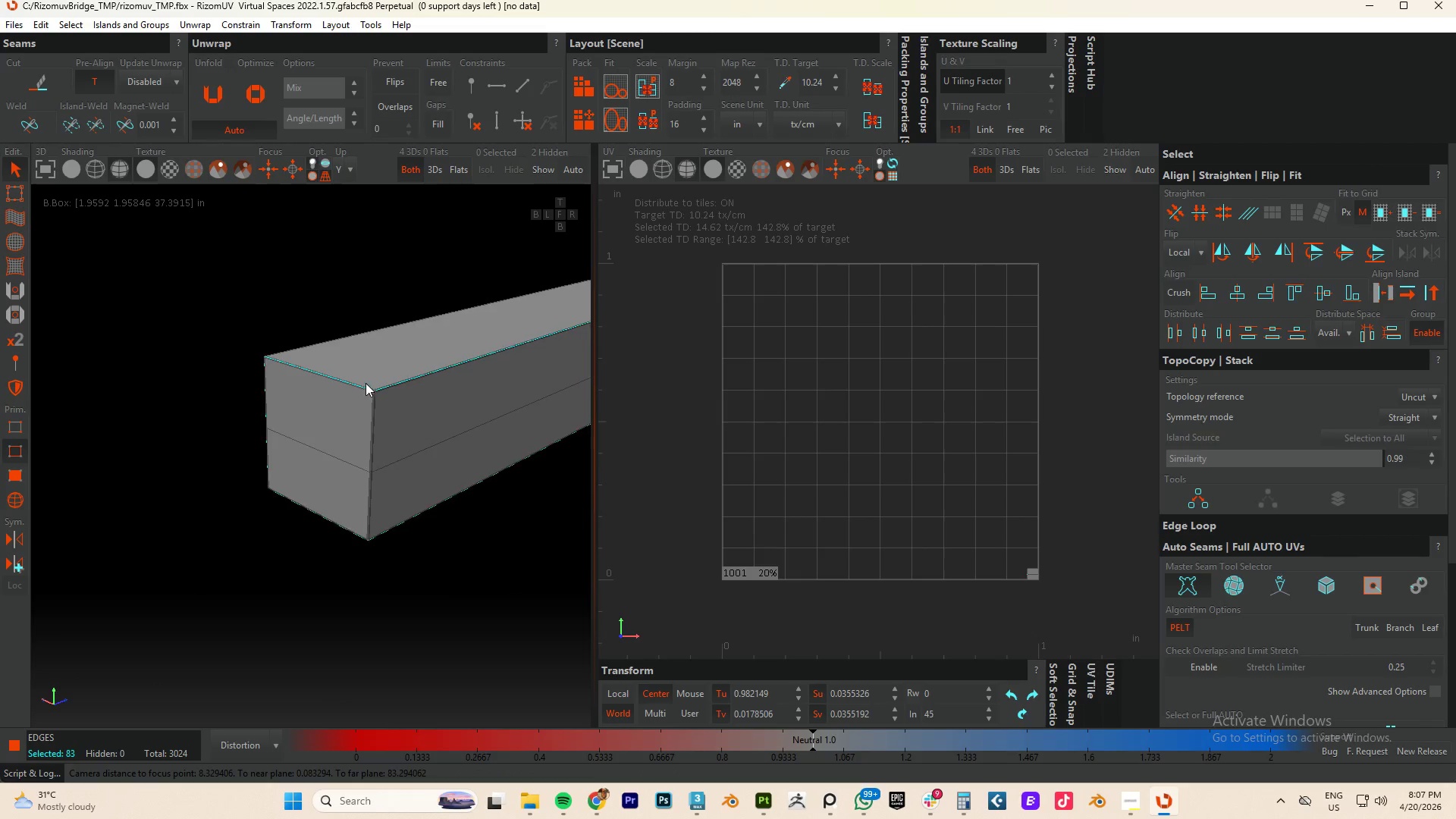 
hold_key(key=ControlLeft, duration=0.97)
 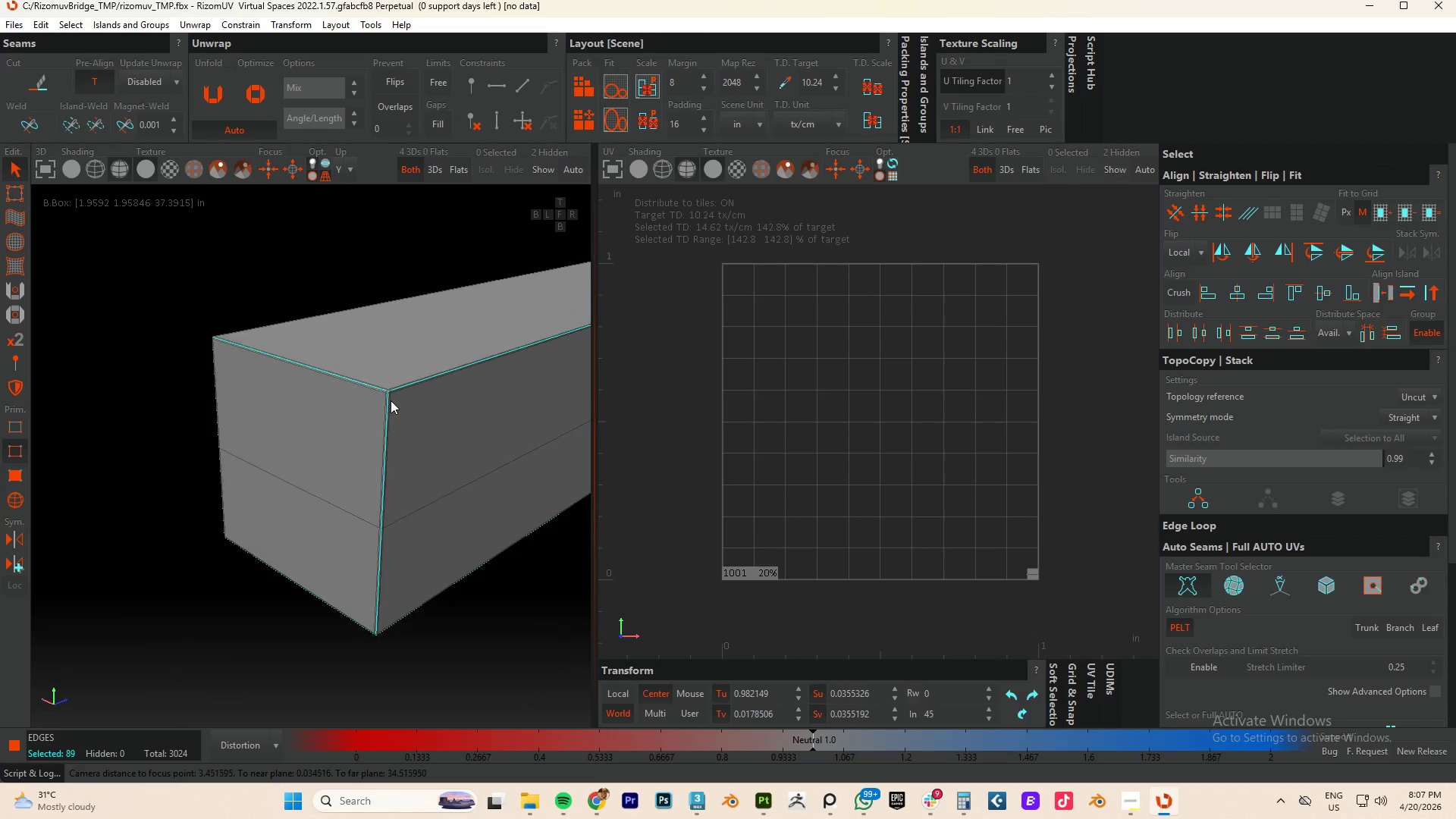 
scroll: coordinate [360, 416], scroll_direction: up, amount: 13.0
 